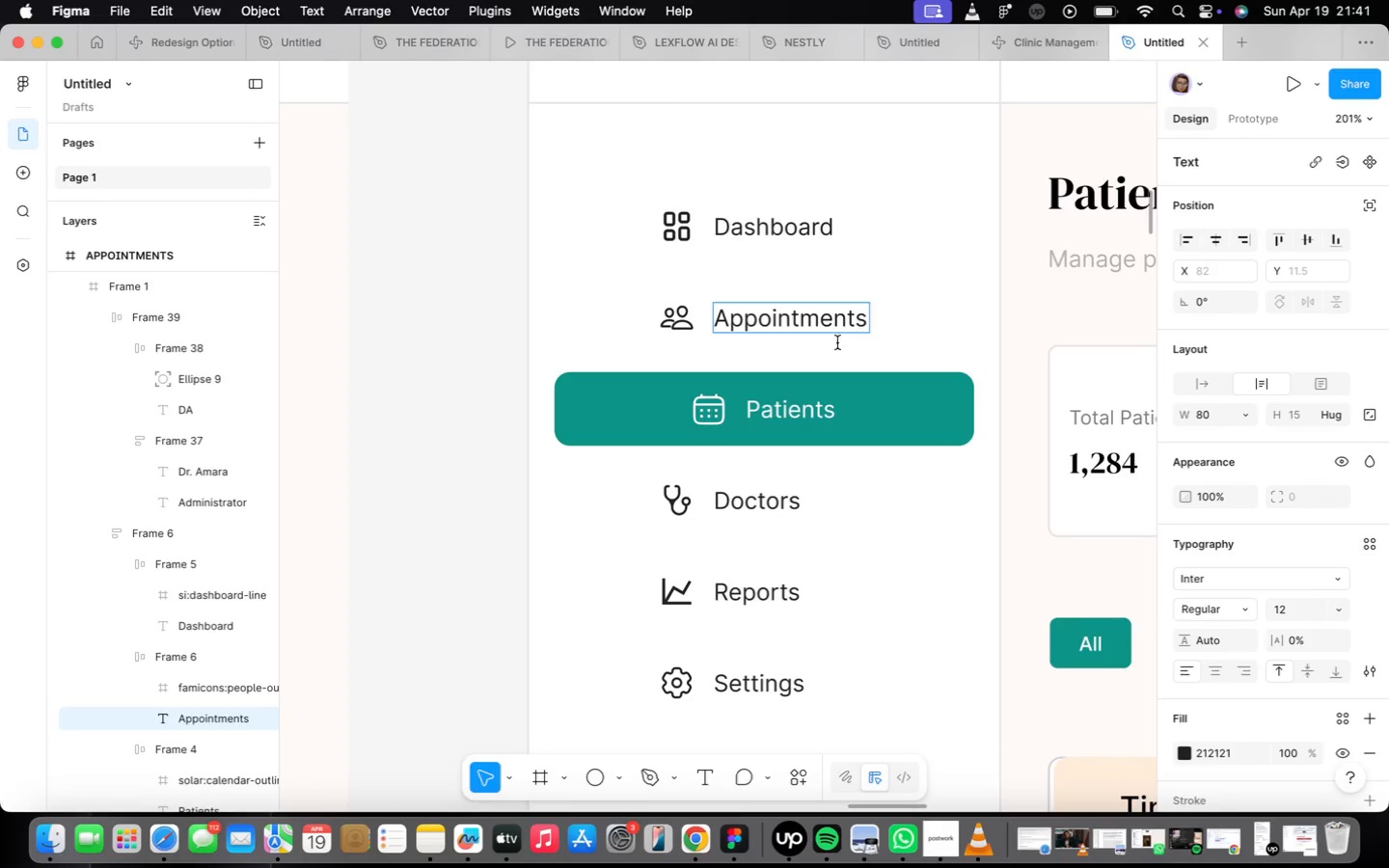 
left_click([952, 334])
 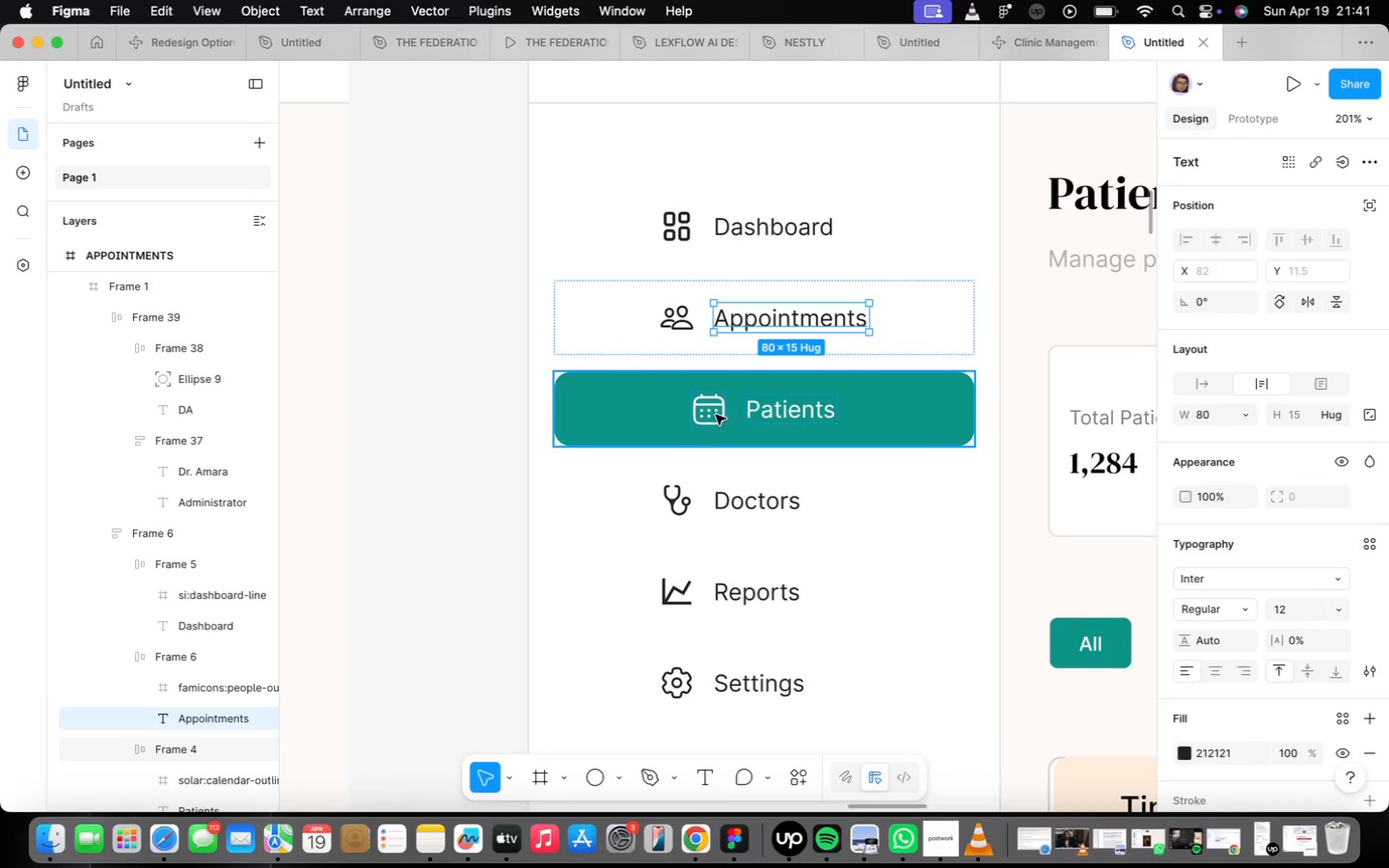 
left_click([721, 412])
 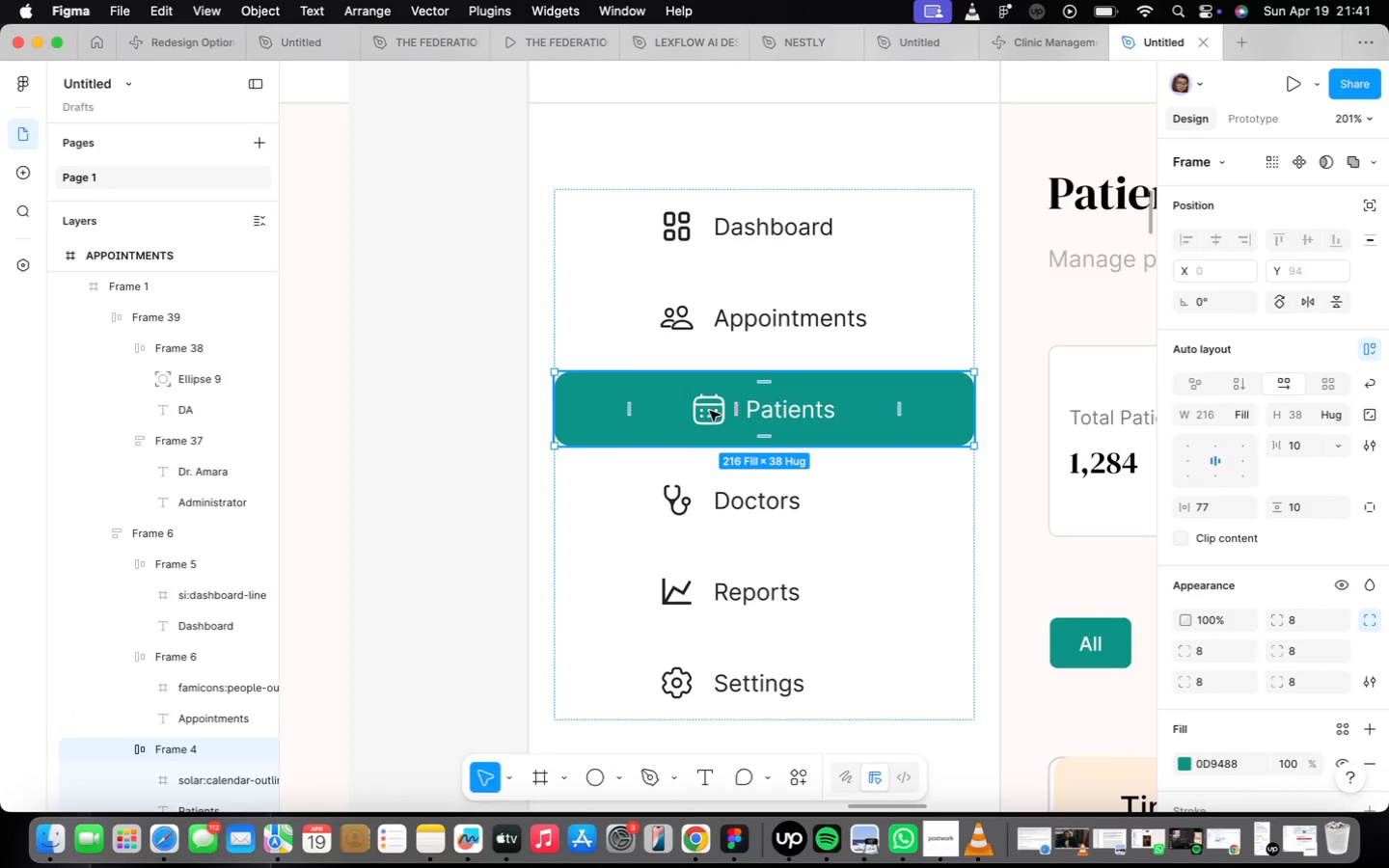 
scroll: coordinate [710, 411], scroll_direction: up, amount: 9.0
 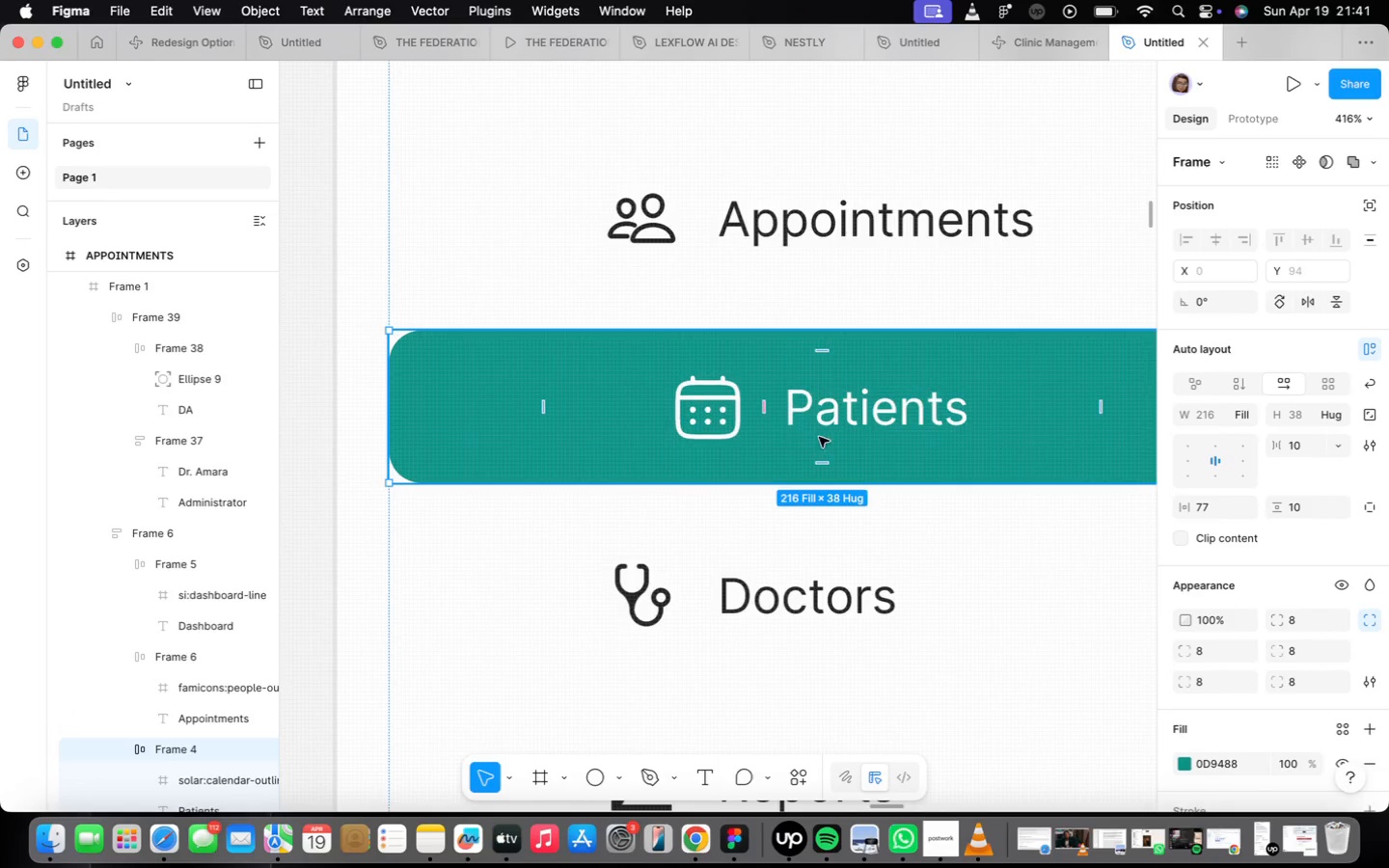 
scroll: coordinate [706, 432], scroll_direction: down, amount: 16.0
 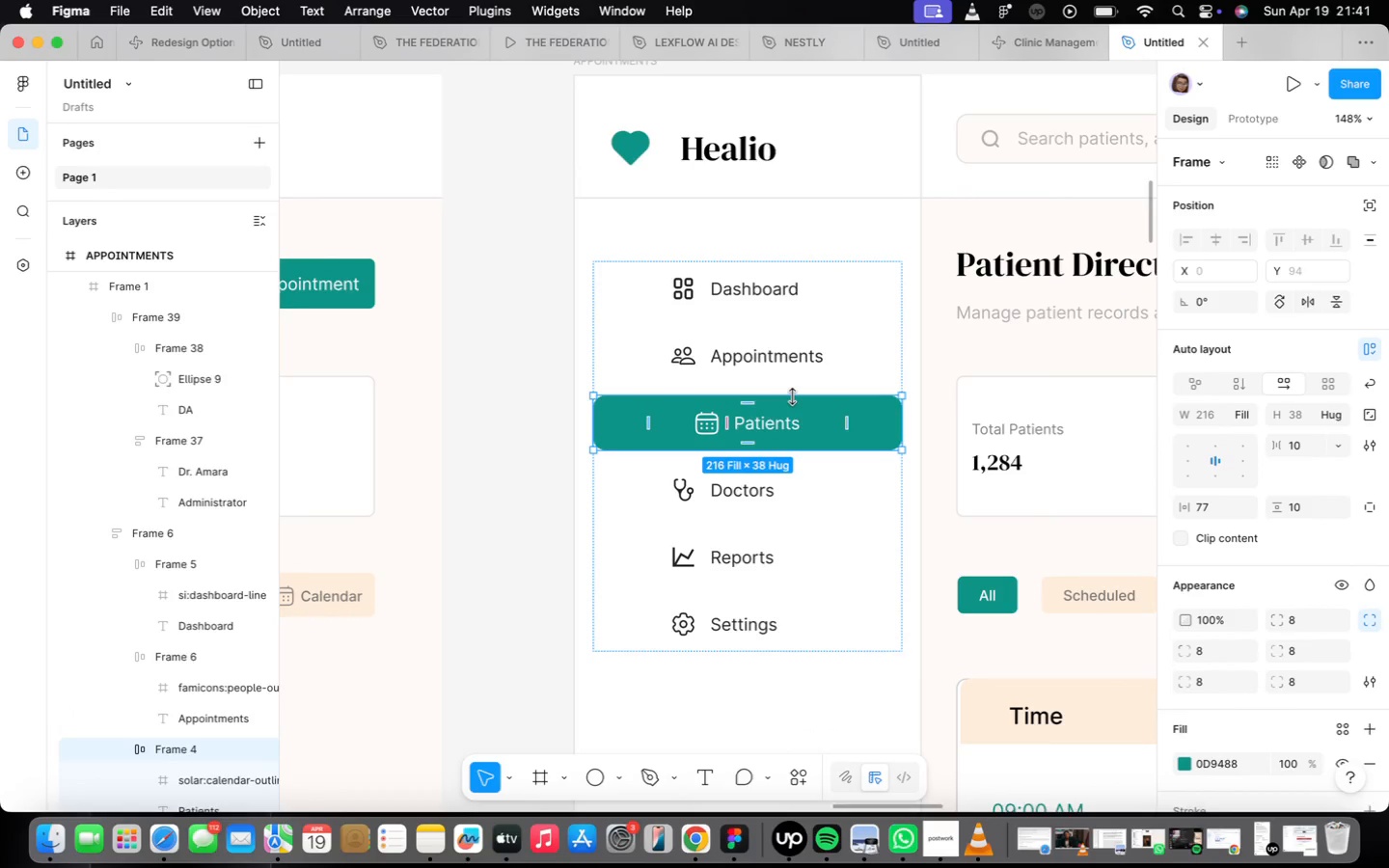 
key(Meta+CommandLeft)
 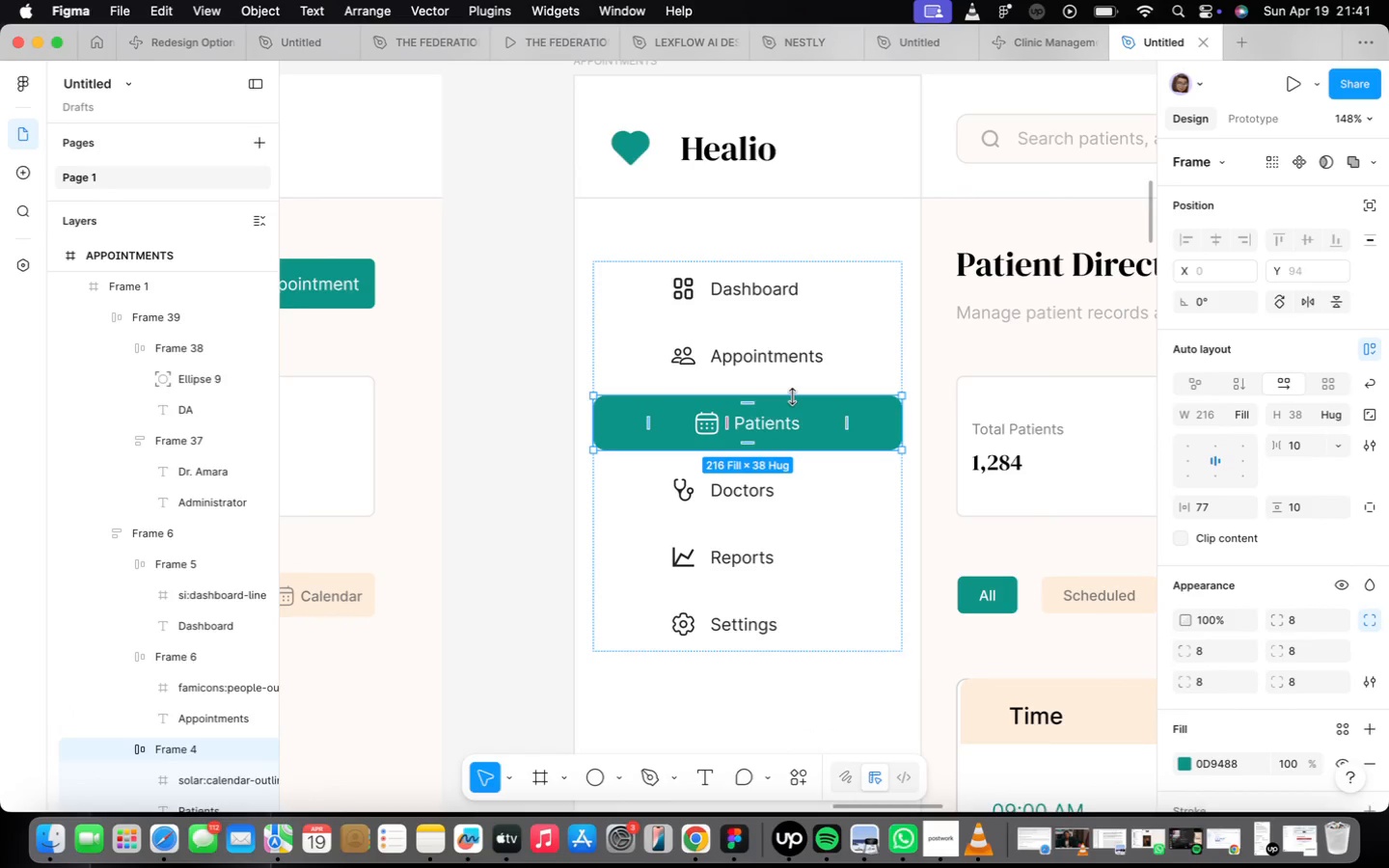 
key(Meta+Z)
 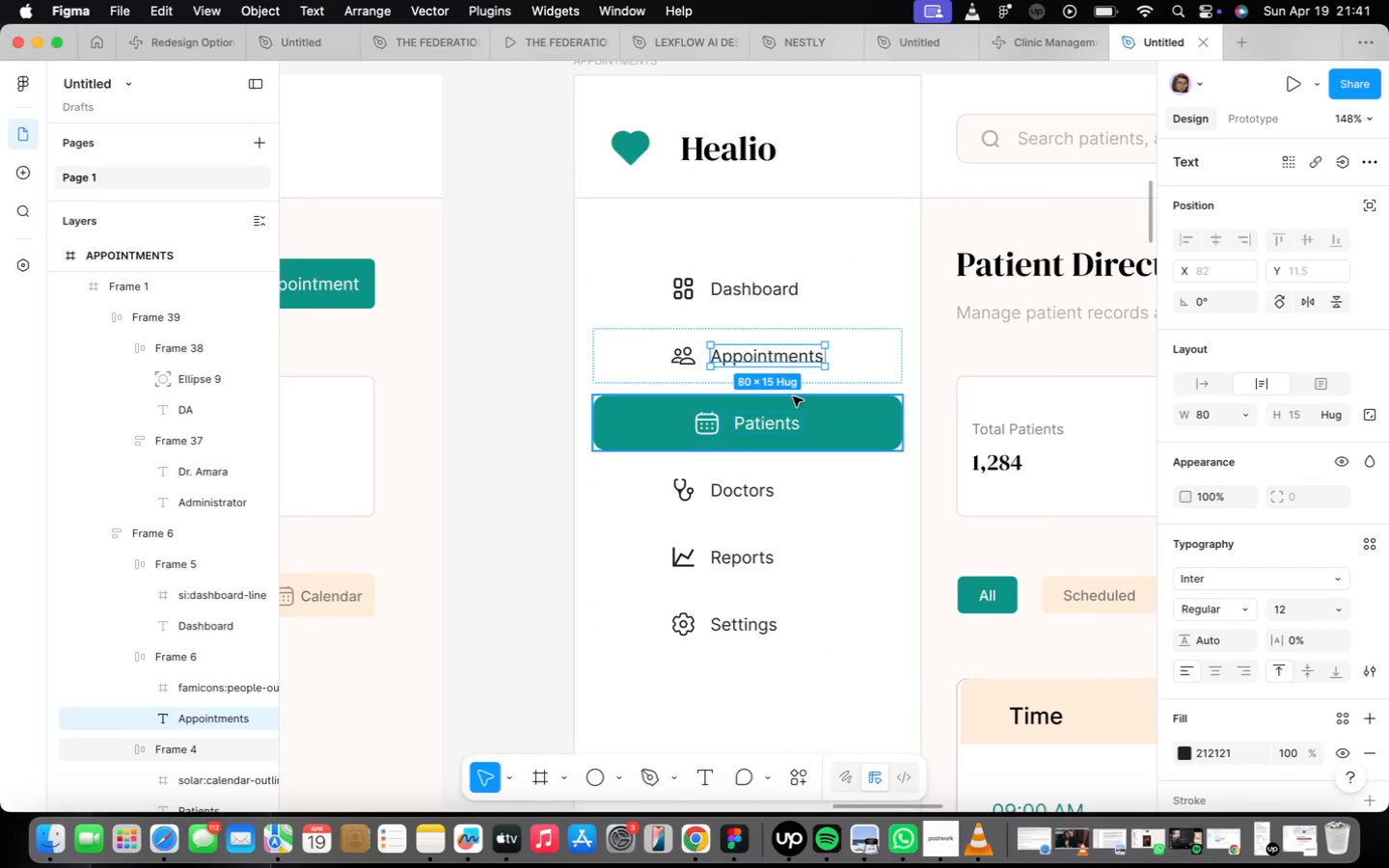 
key(Meta+CommandLeft)
 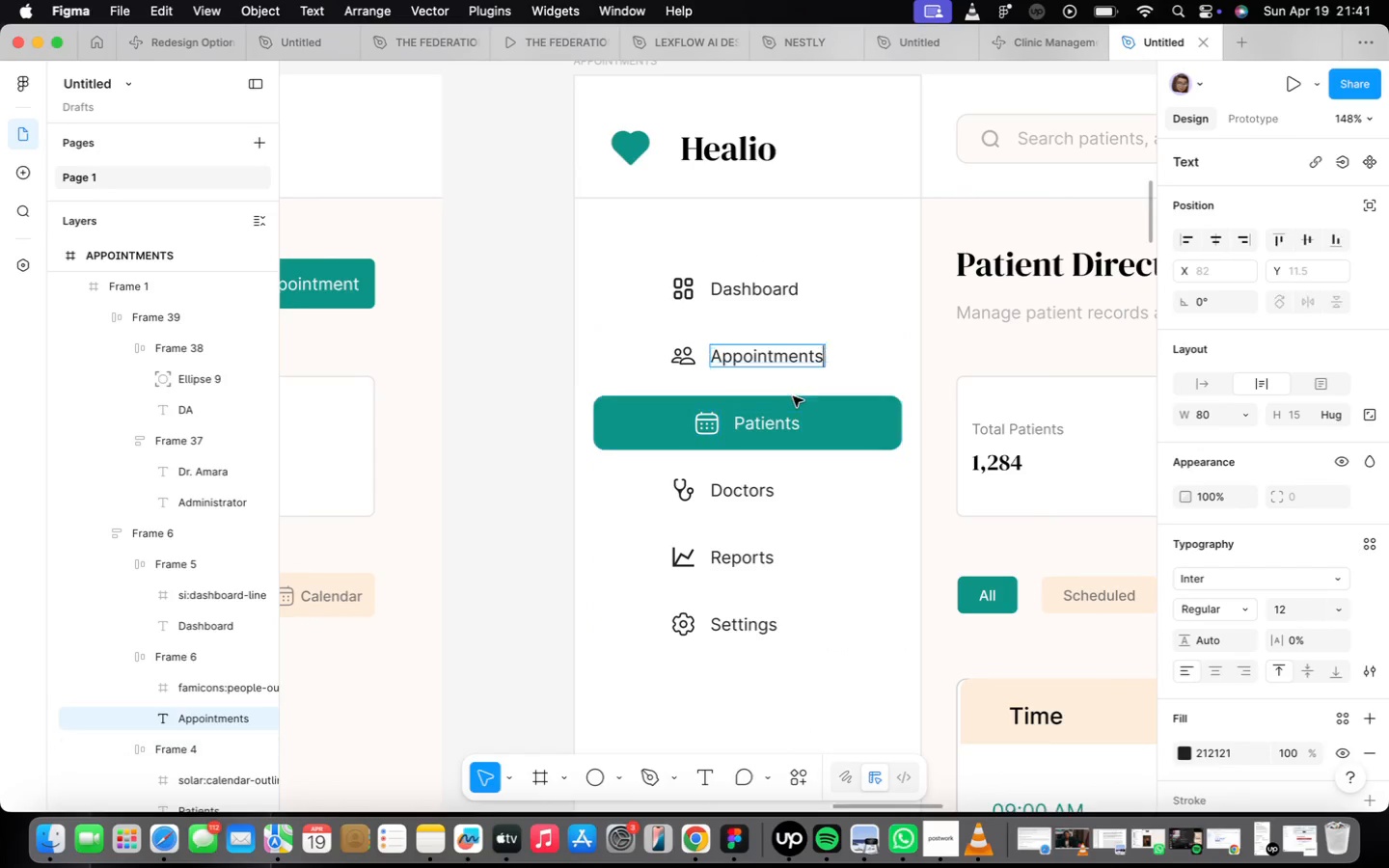 
key(Meta+Z)
 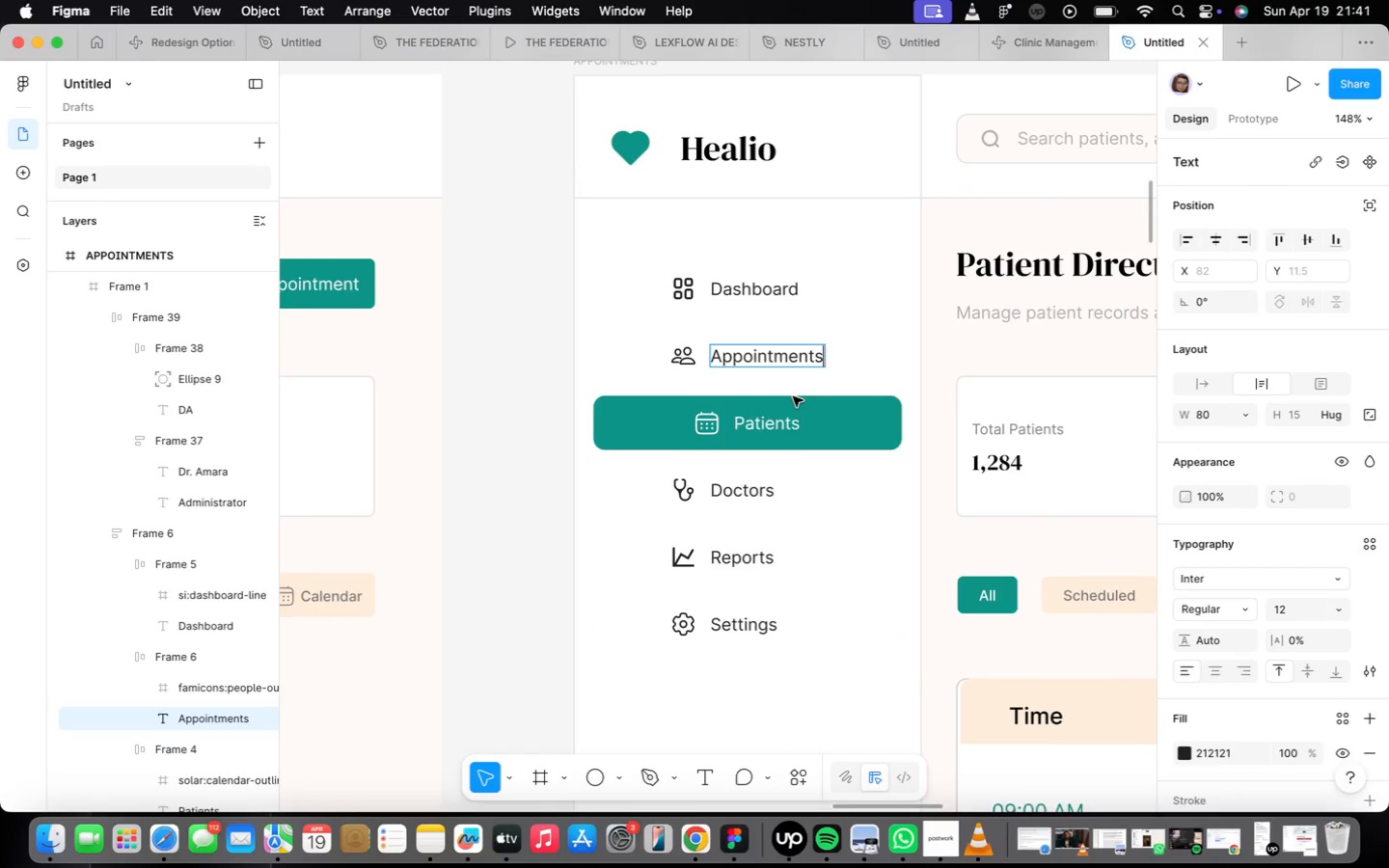 
key(Meta+CommandLeft)
 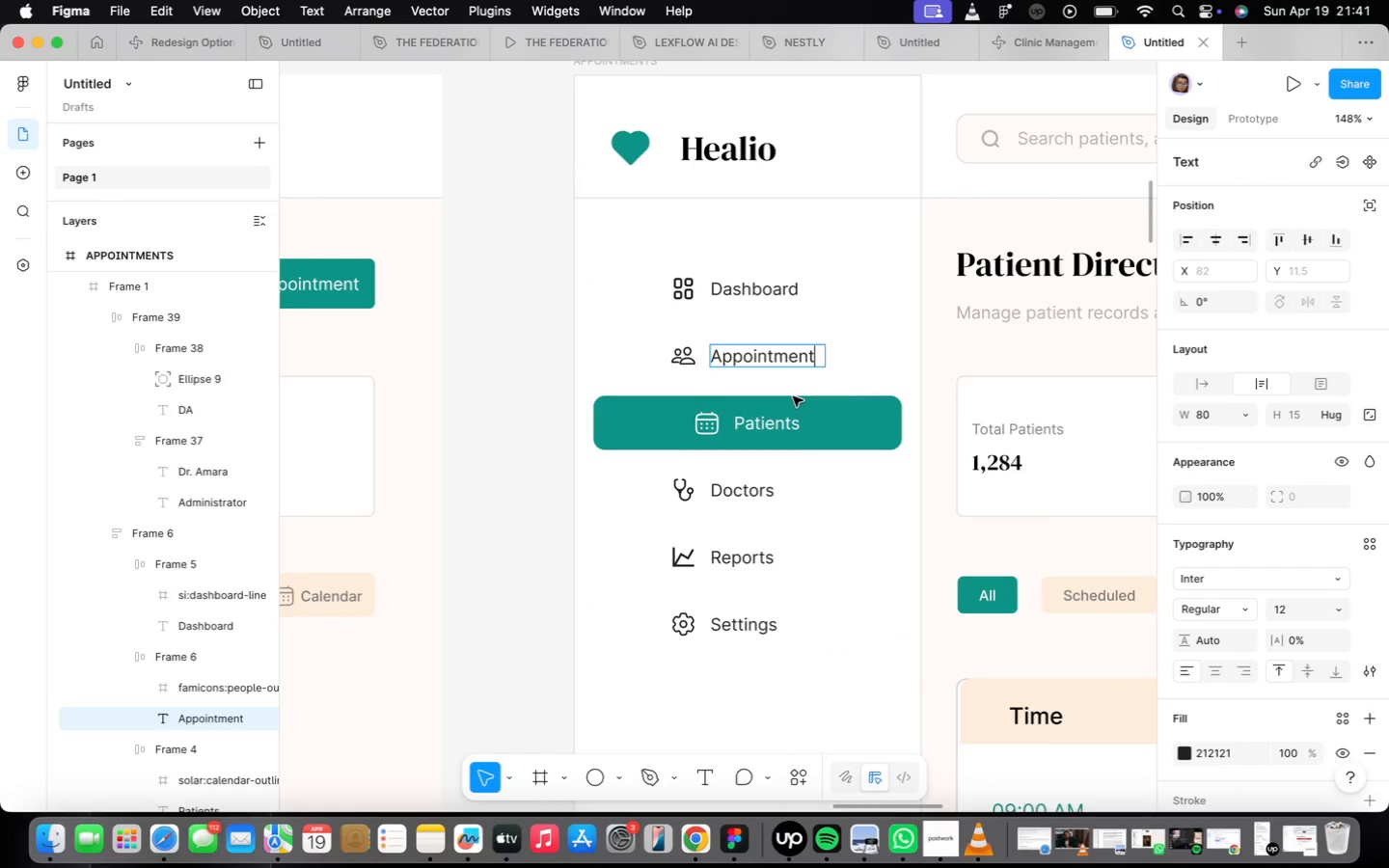 
key(Meta+Z)
 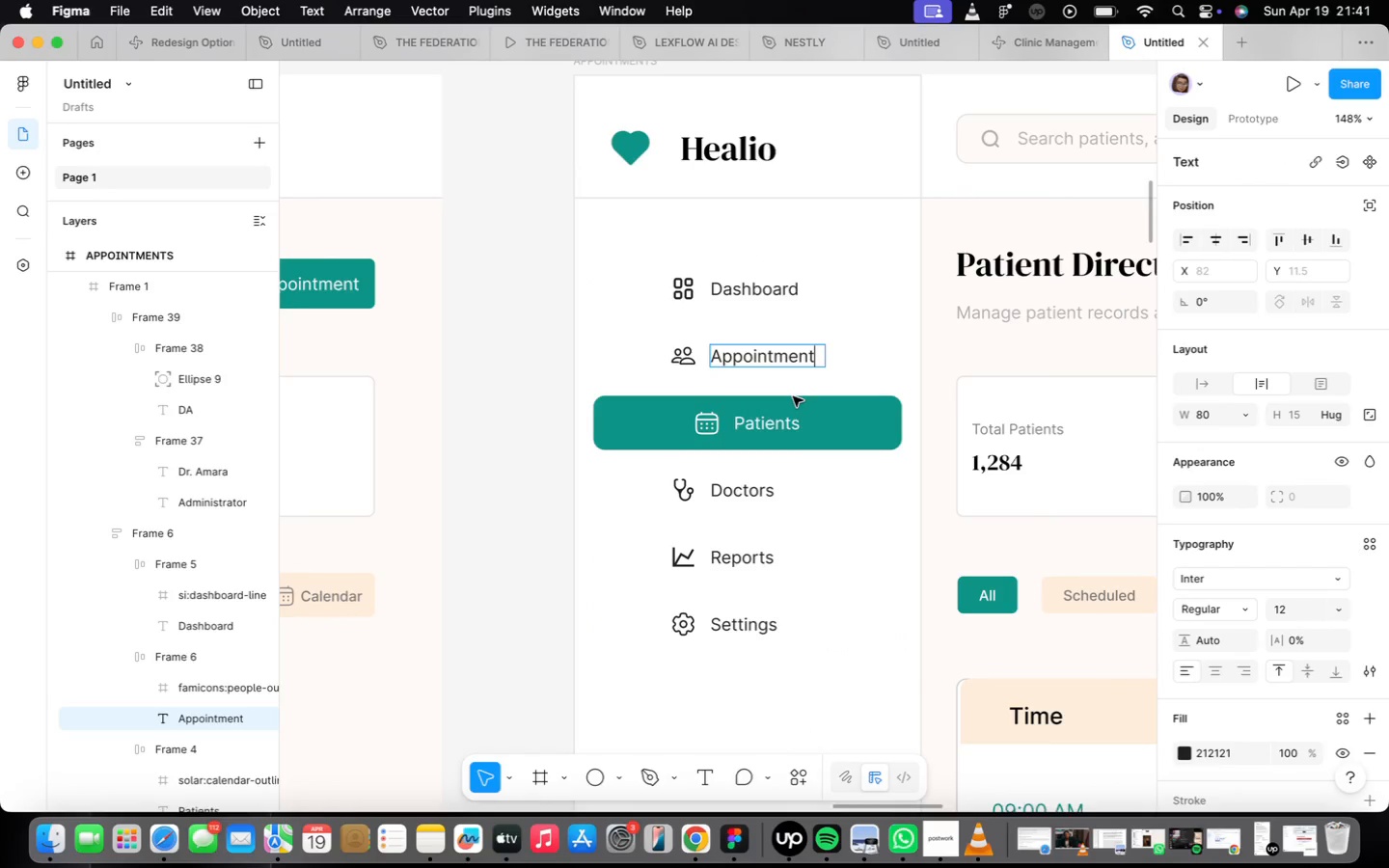 
key(Meta+CommandLeft)
 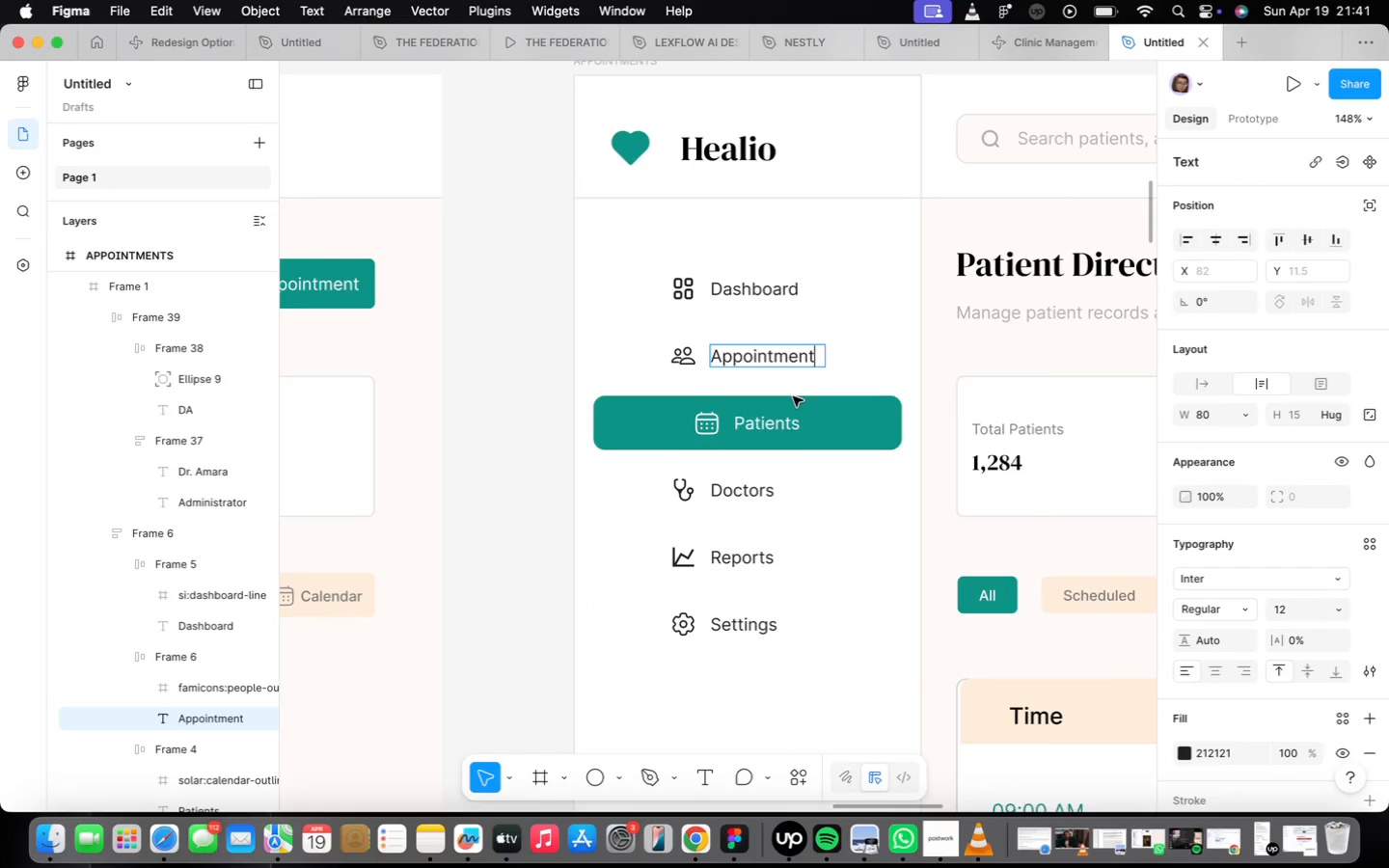 
key(Meta+Z)
 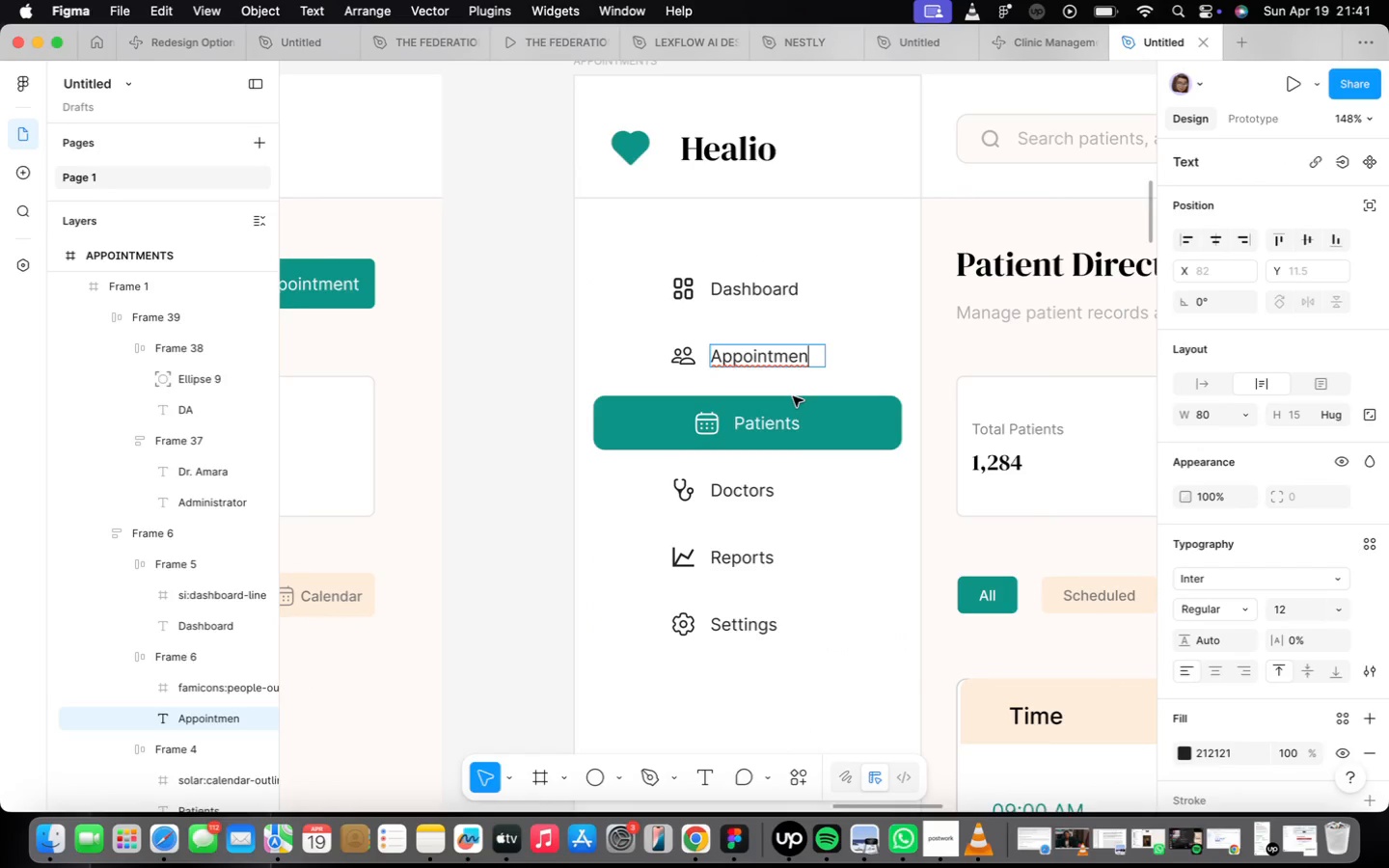 
key(Meta+CommandLeft)
 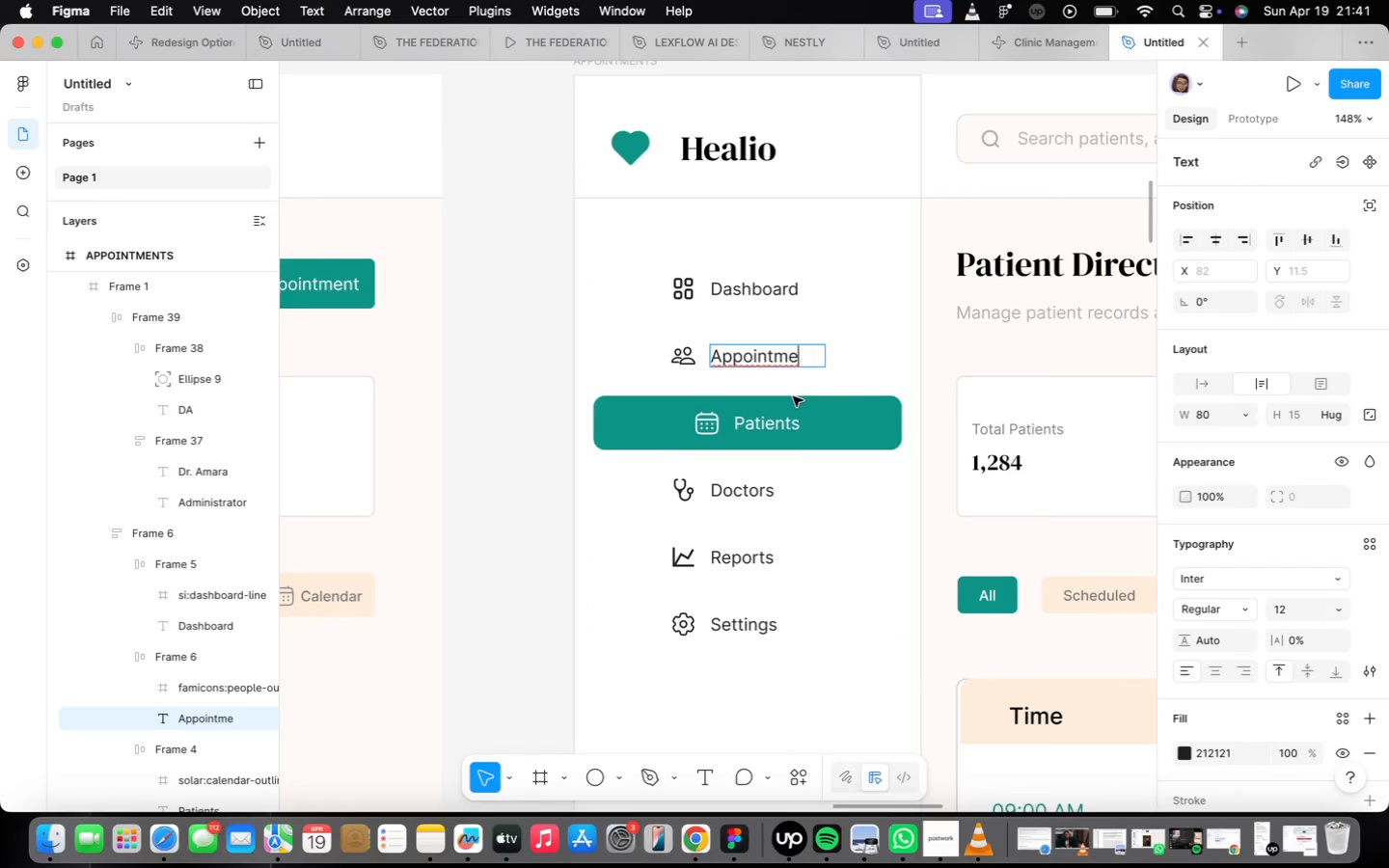 
key(Meta+Z)
 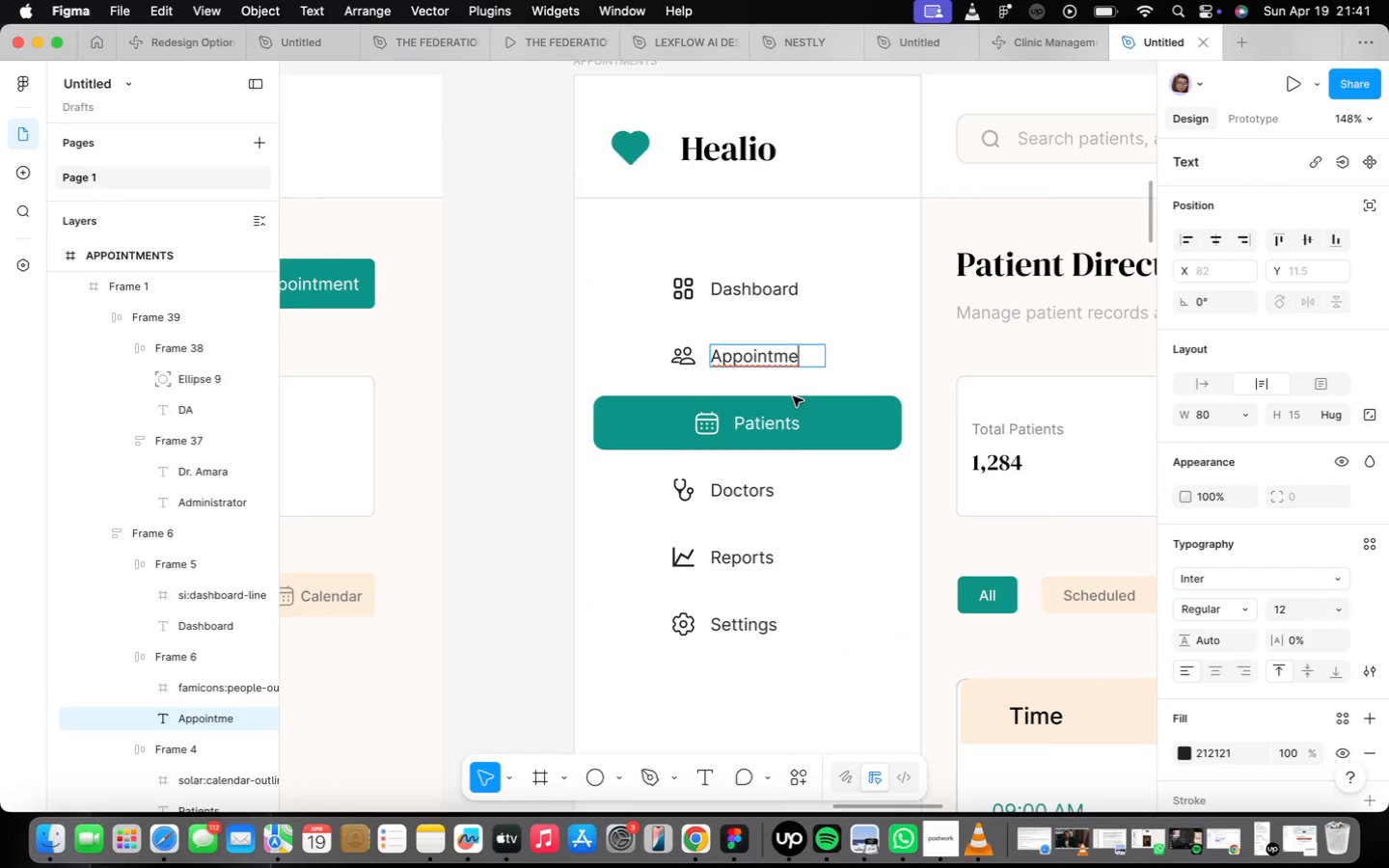 
key(Meta+Z)
 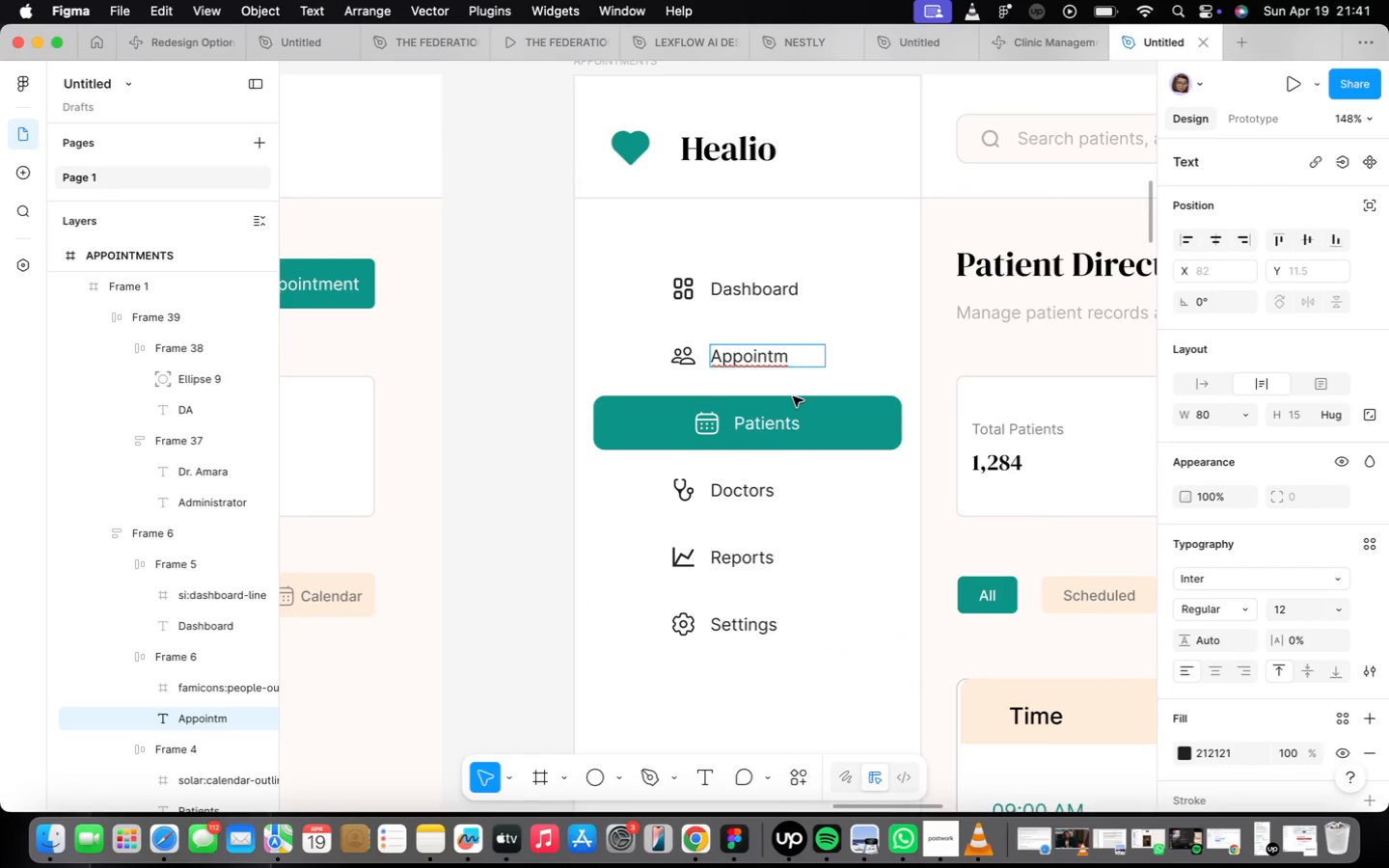 
key(Meta+CommandLeft)
 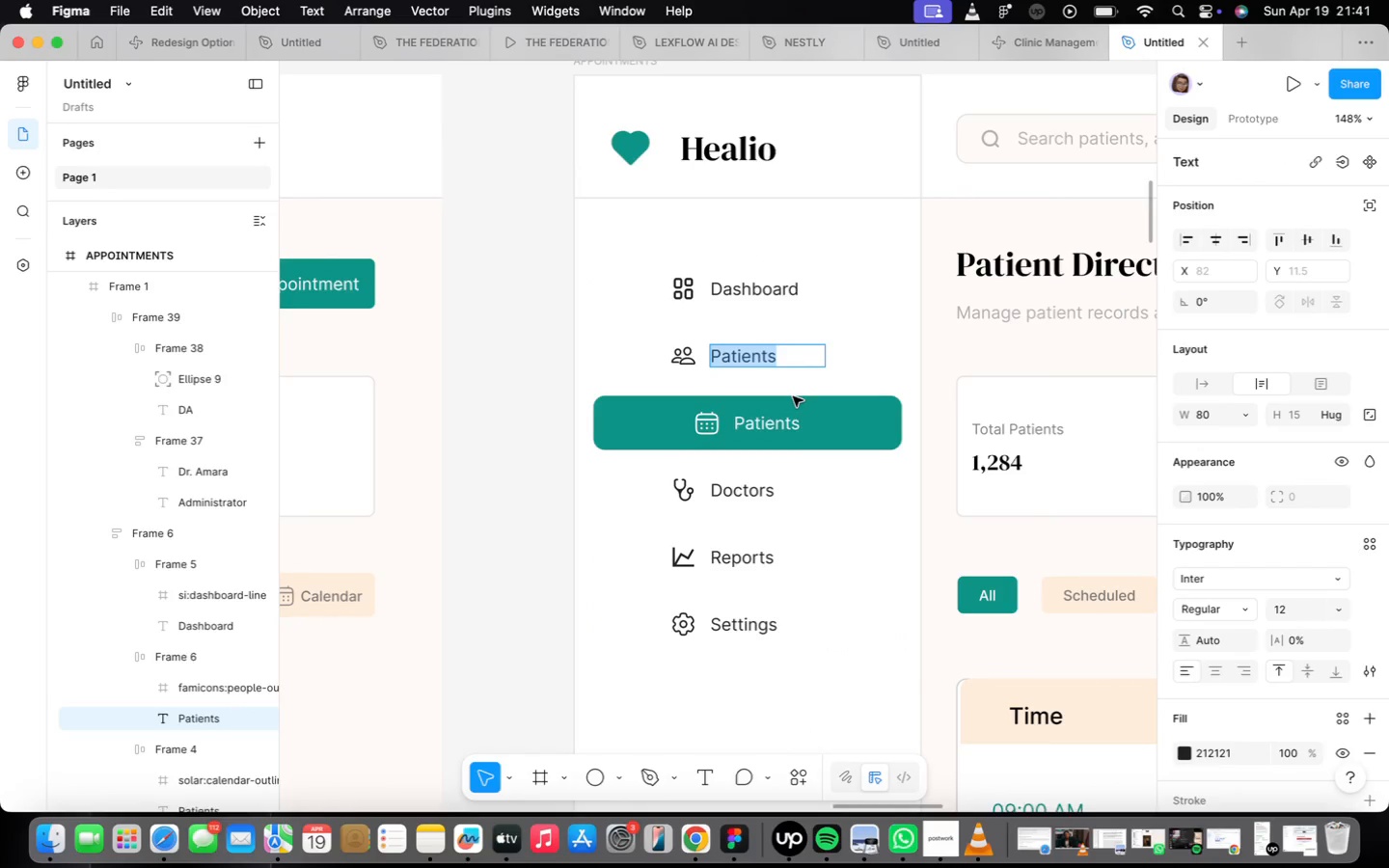 
key(Meta+Z)
 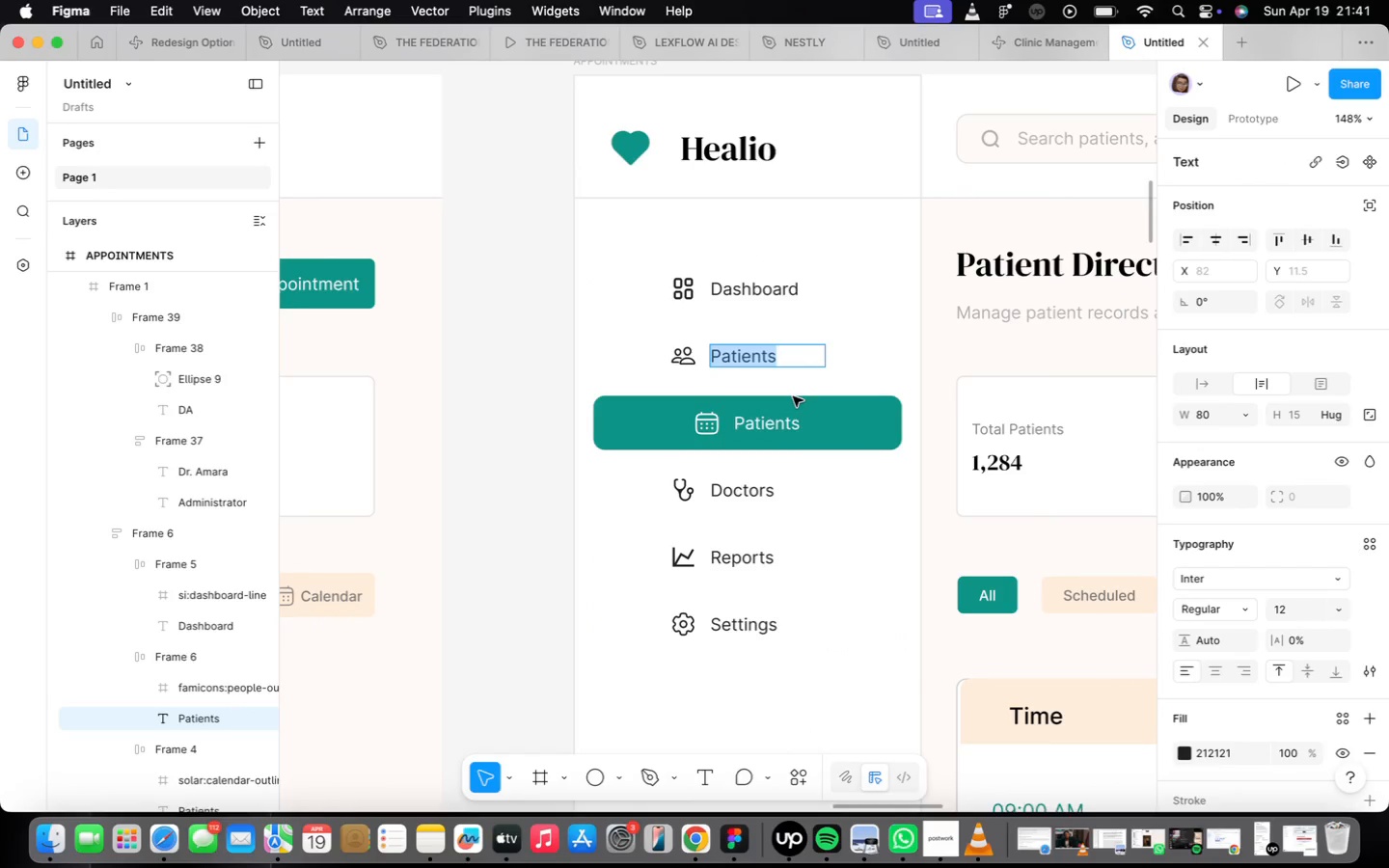 
key(Meta+CommandLeft)
 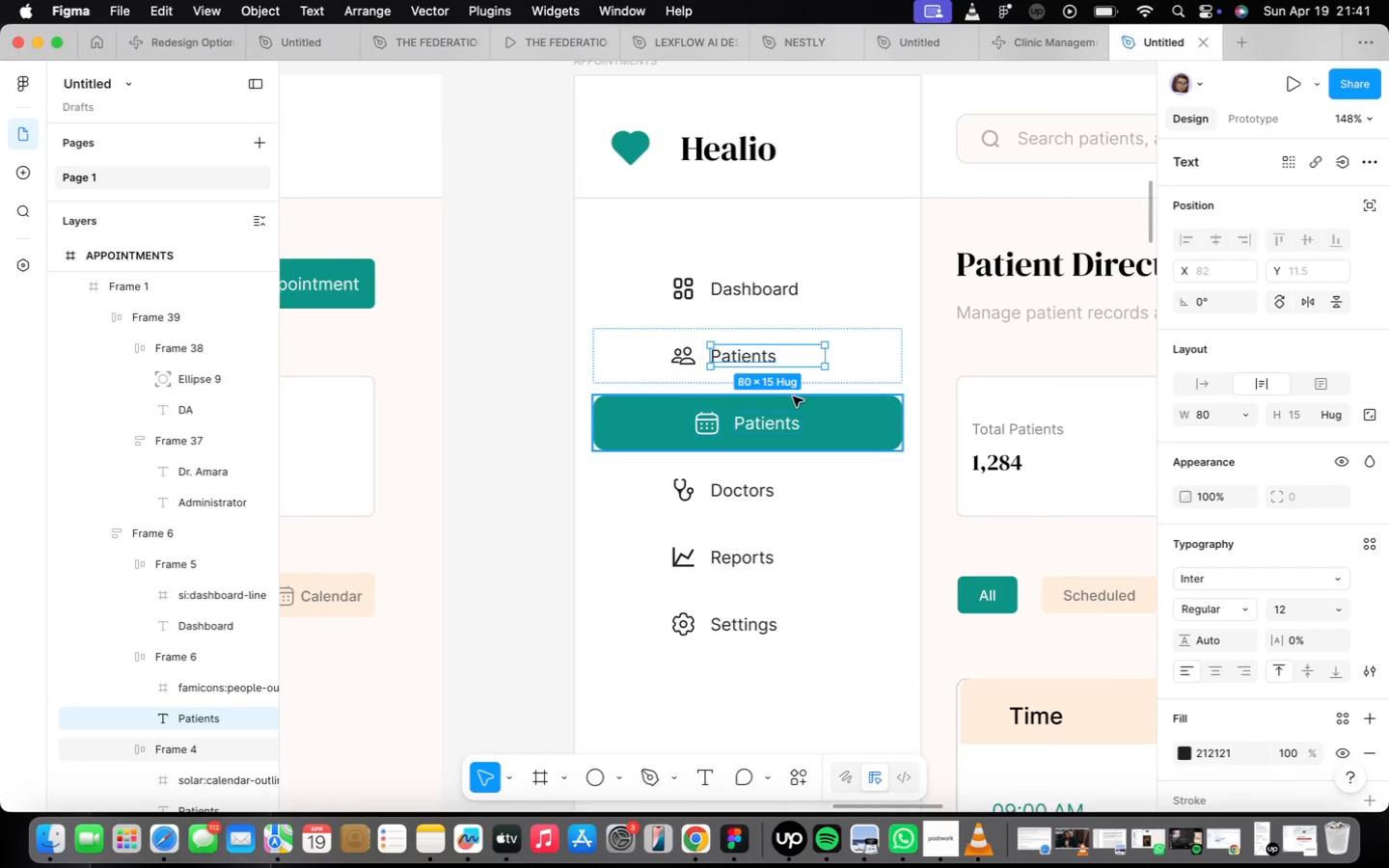 
key(Meta+Z)
 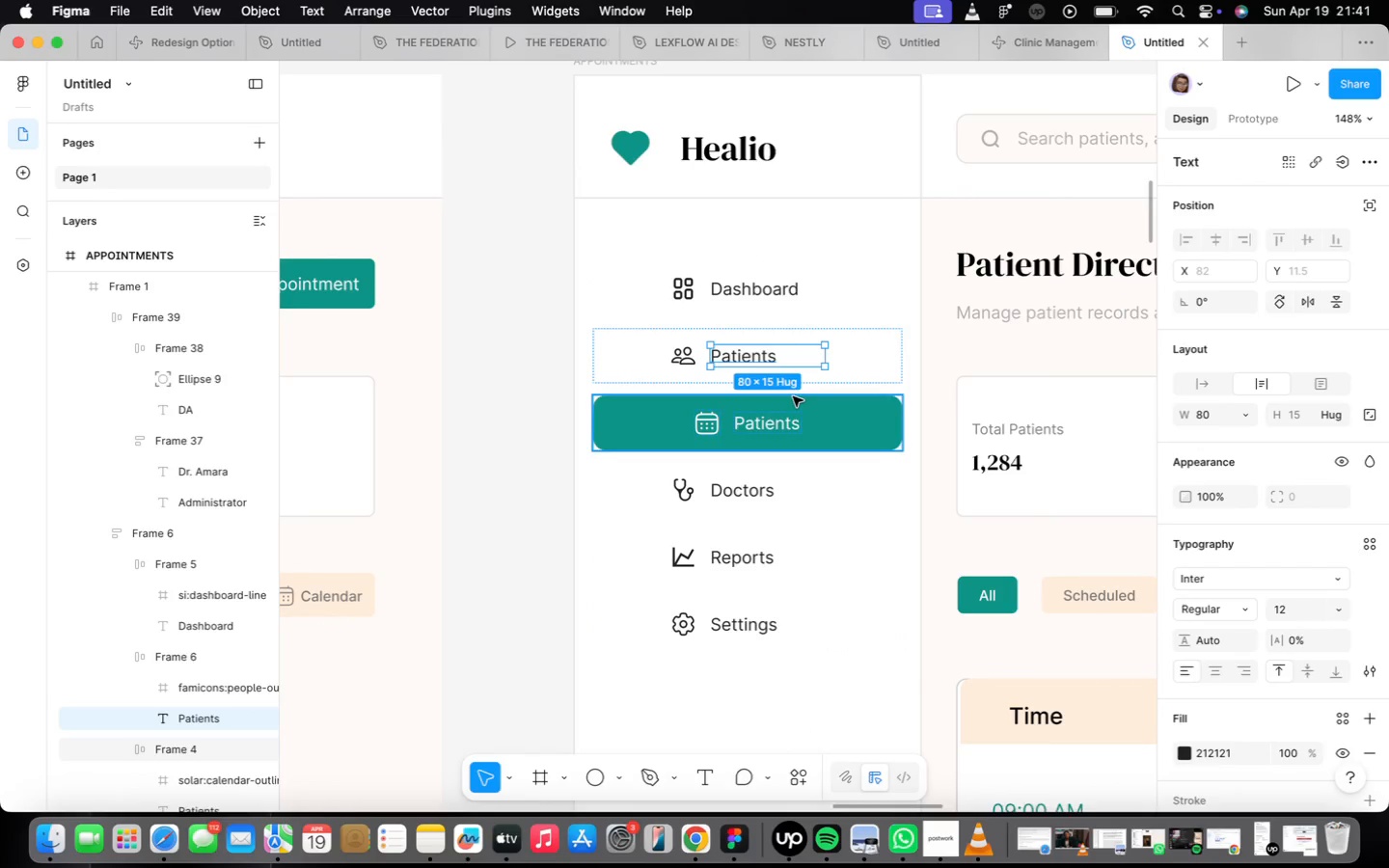 
key(Meta+CommandLeft)
 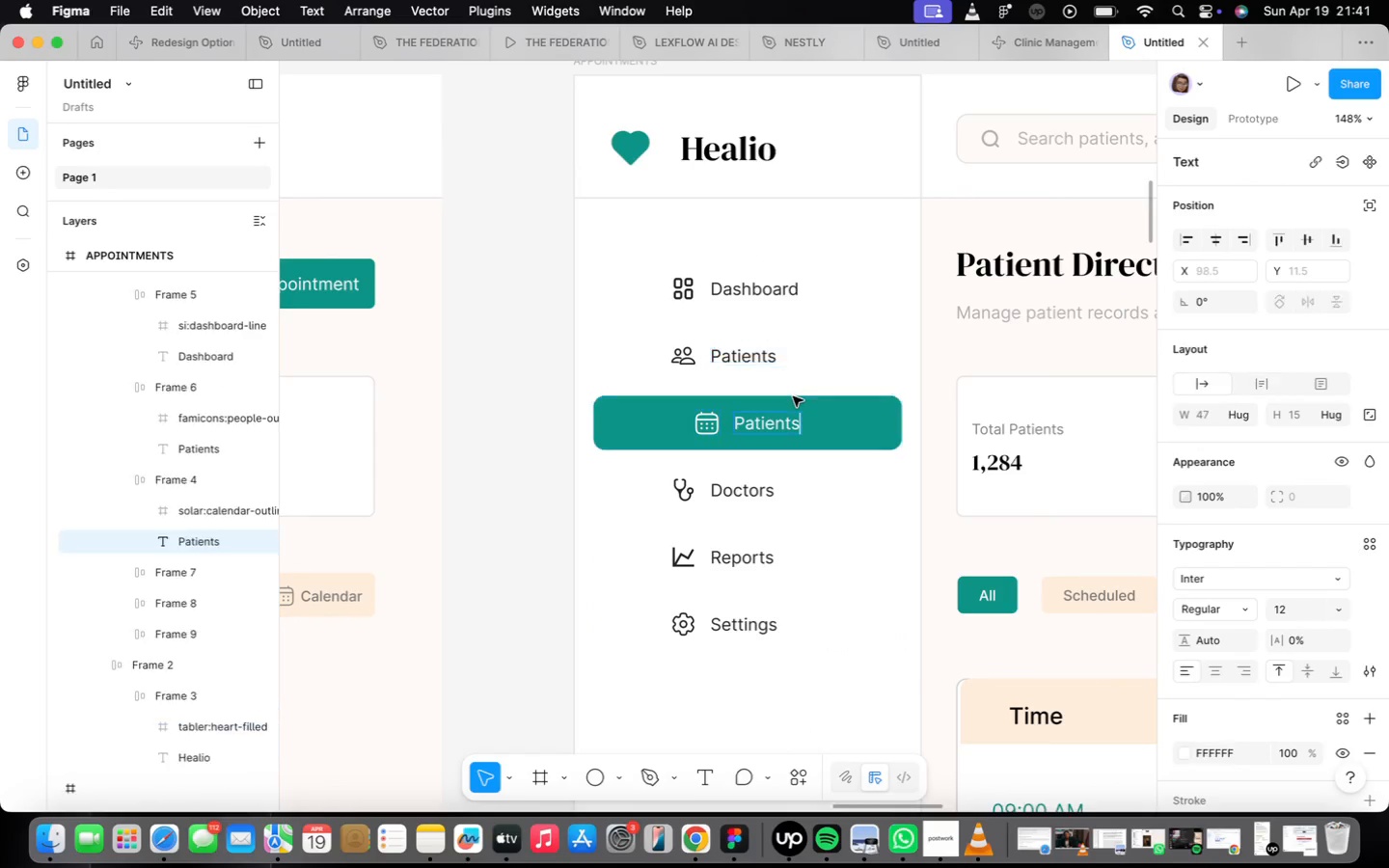 
key(Meta+Z)
 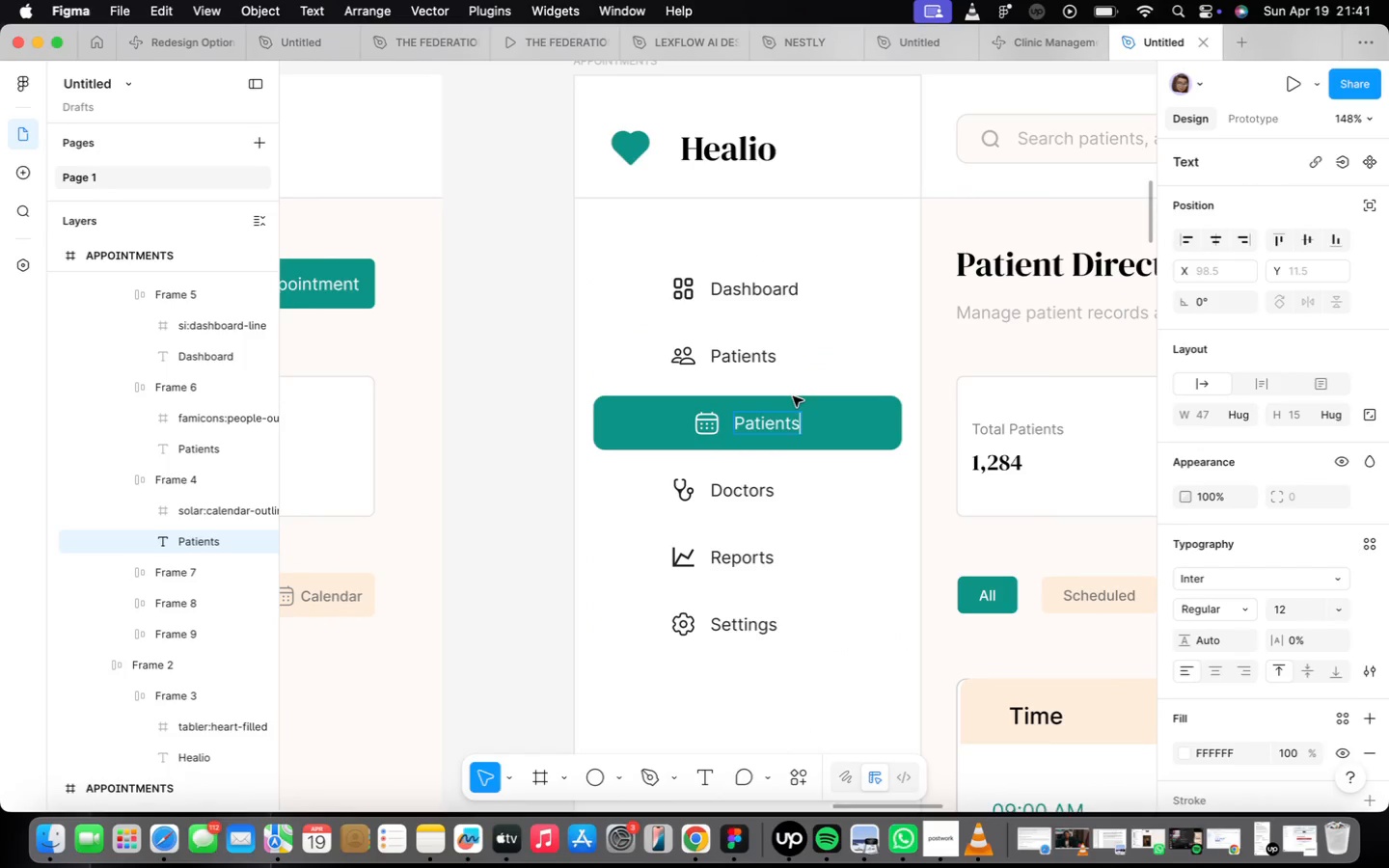 
key(Meta+CommandLeft)
 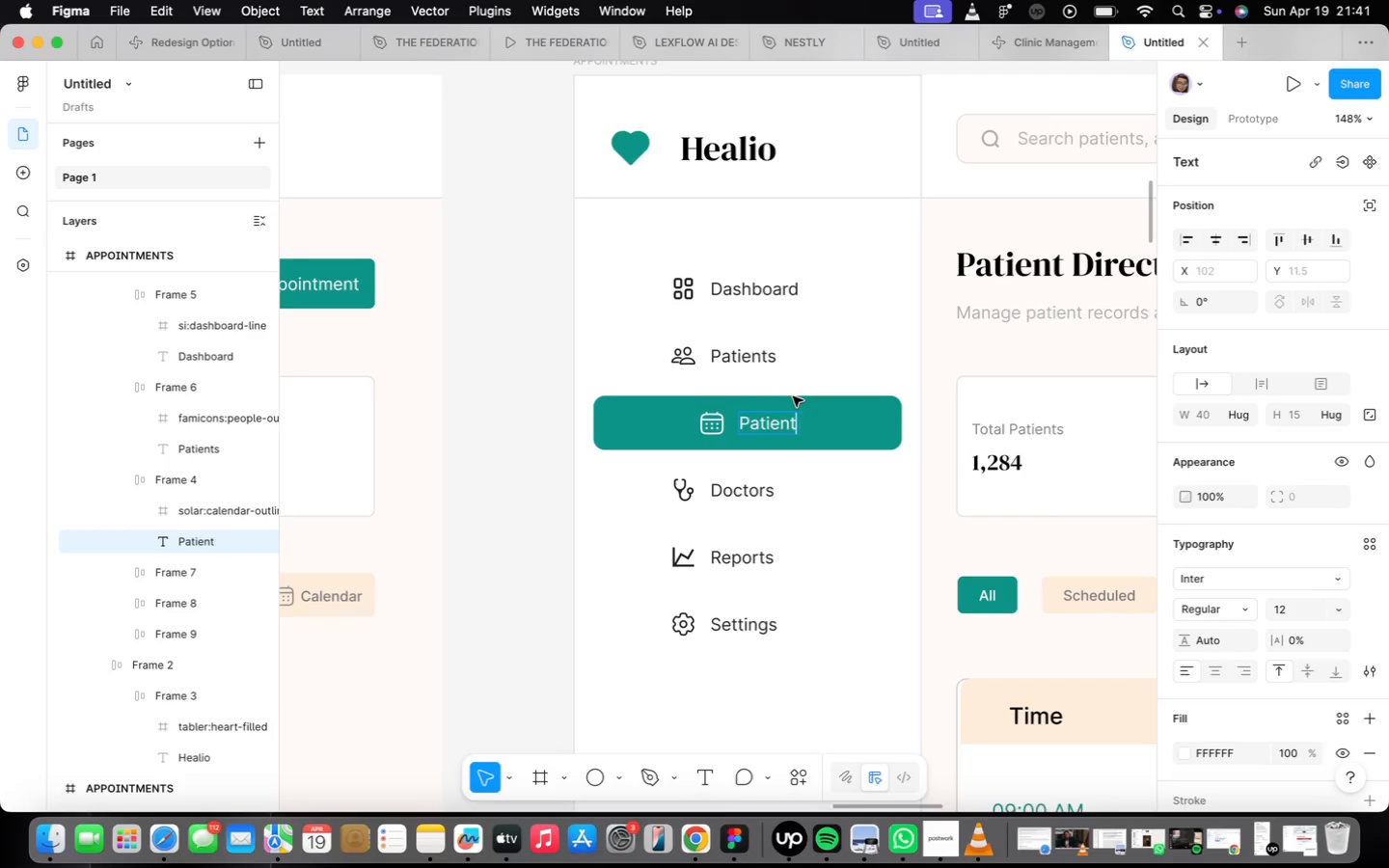 
key(Meta+Z)
 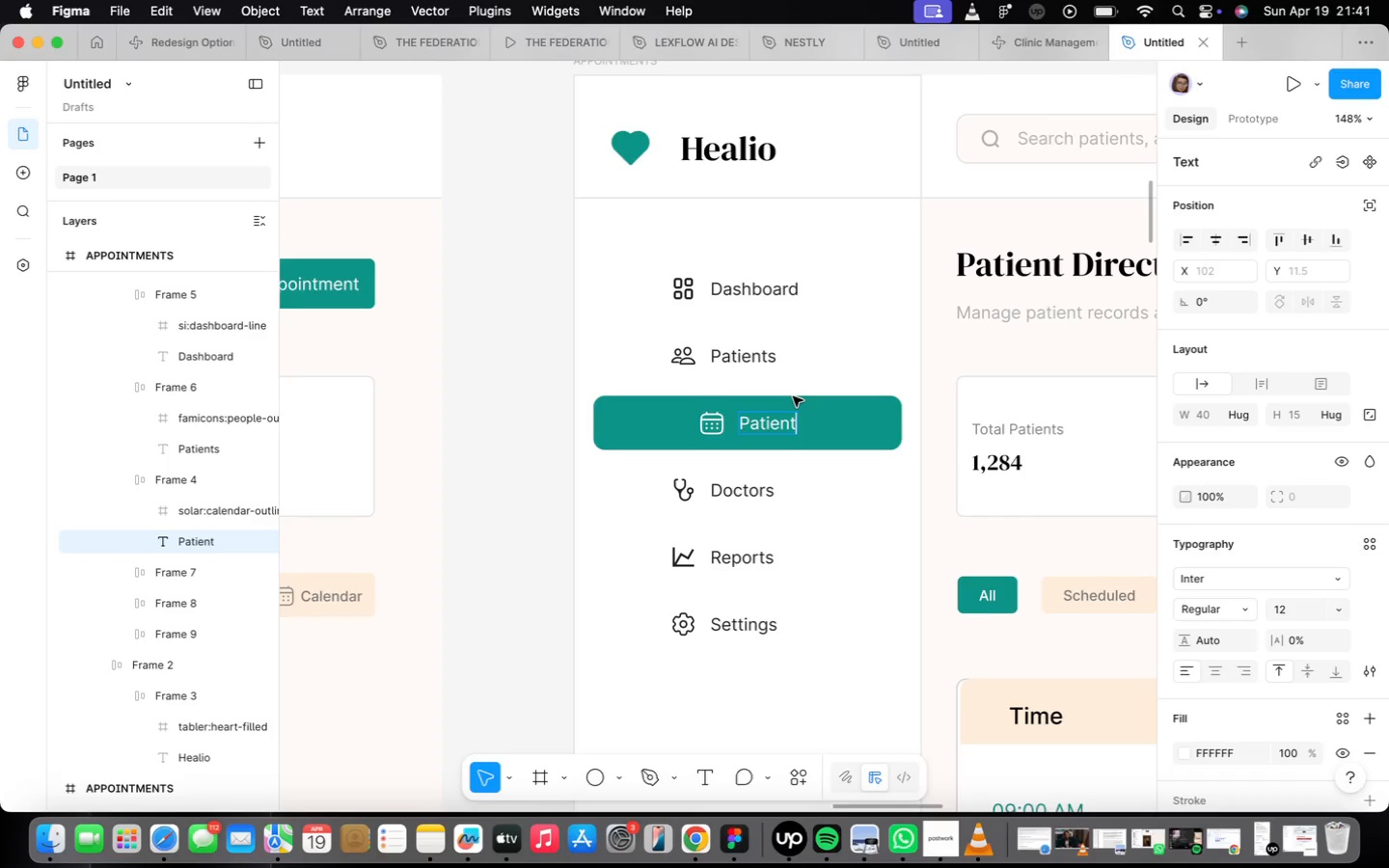 
key(Meta+CommandLeft)
 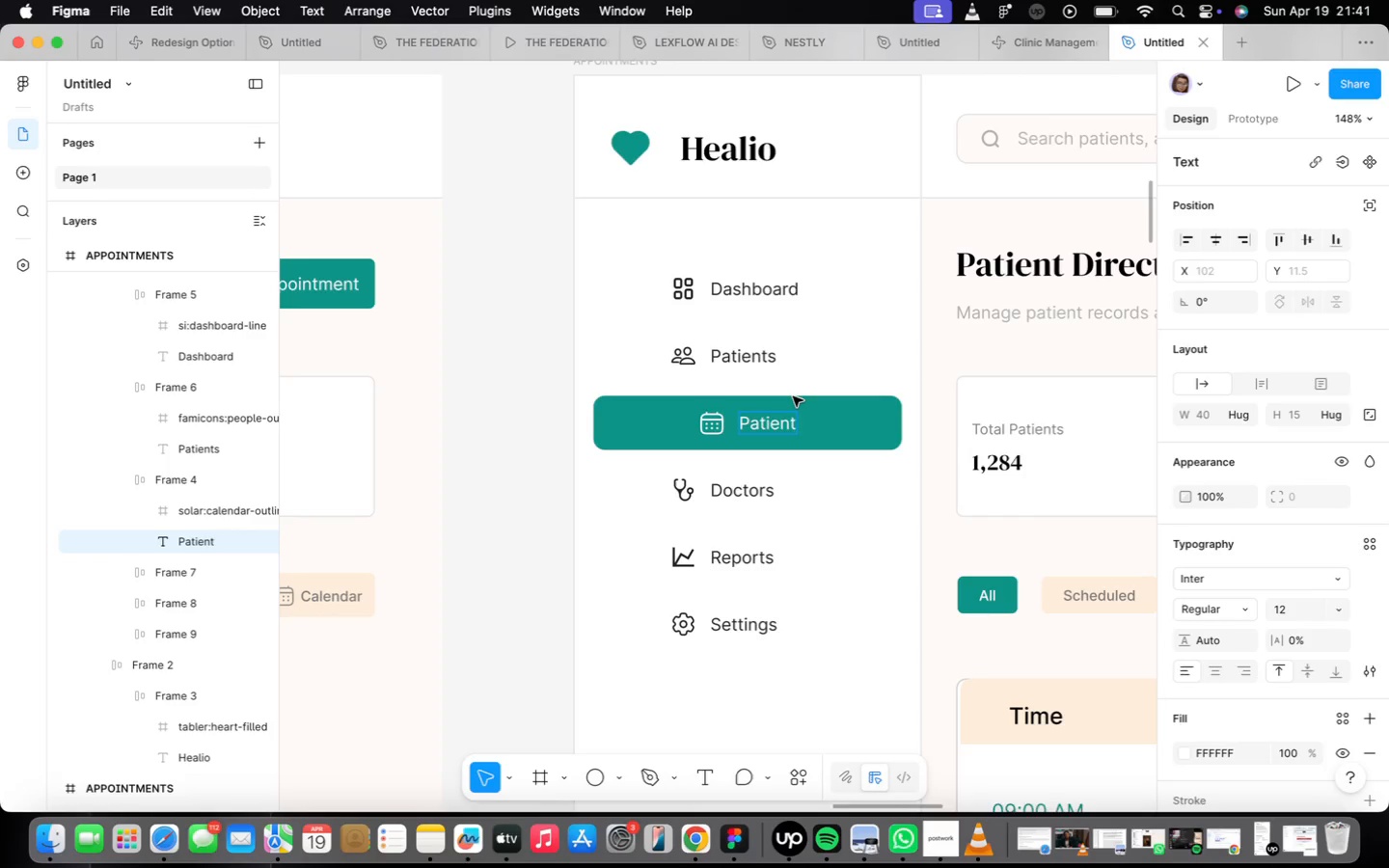 
key(Meta+Z)
 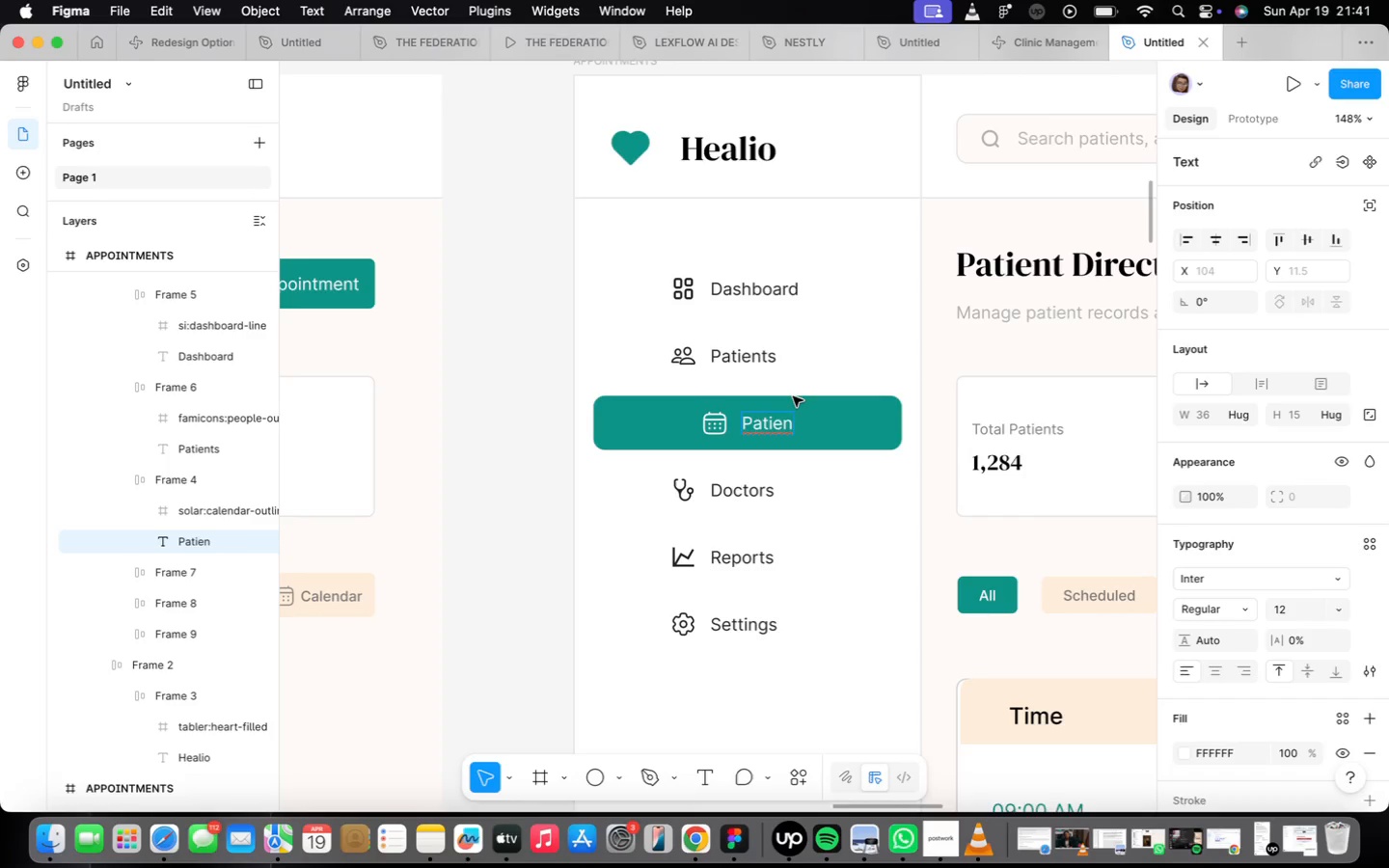 
key(Meta+CommandLeft)
 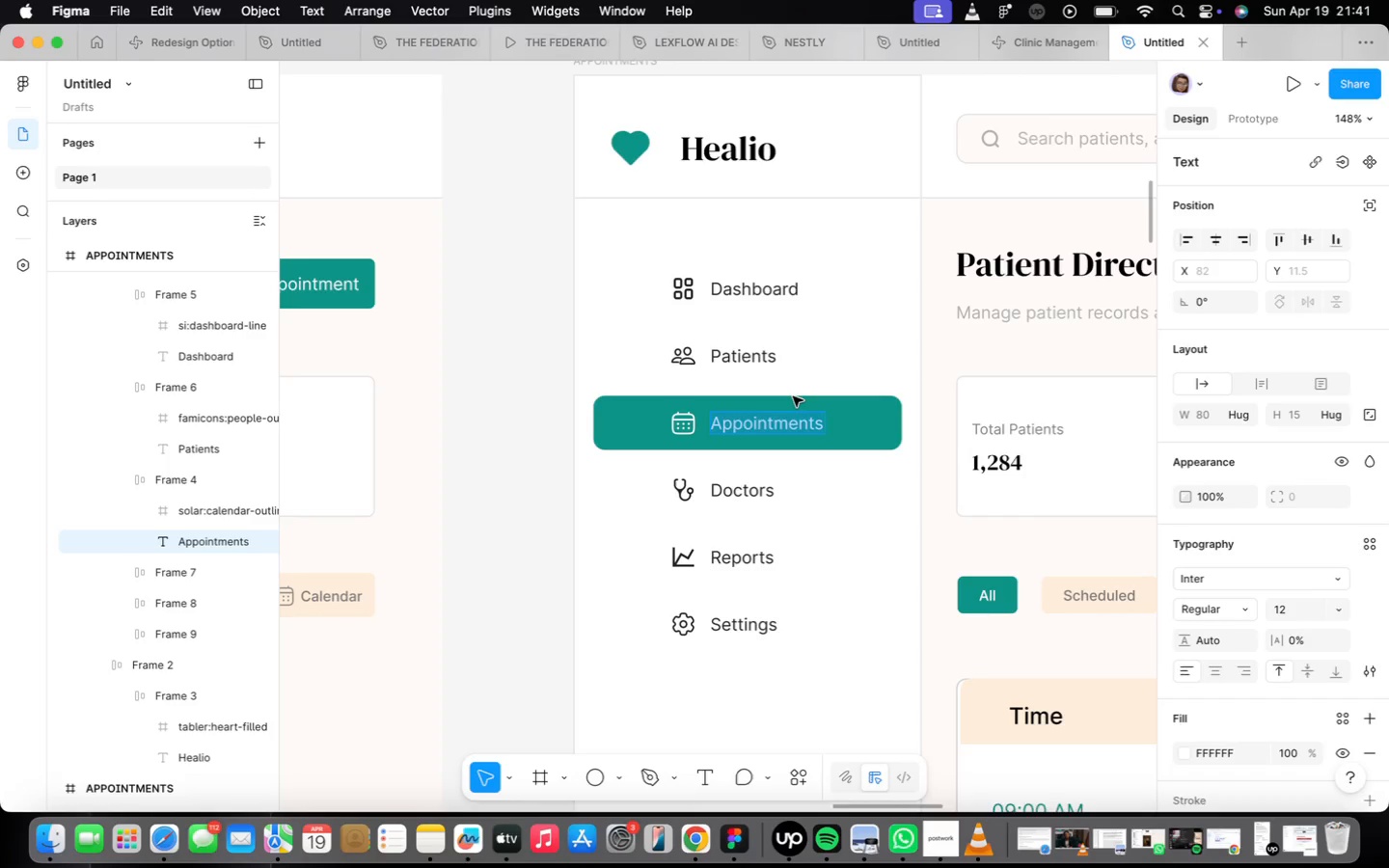 
key(Meta+Z)
 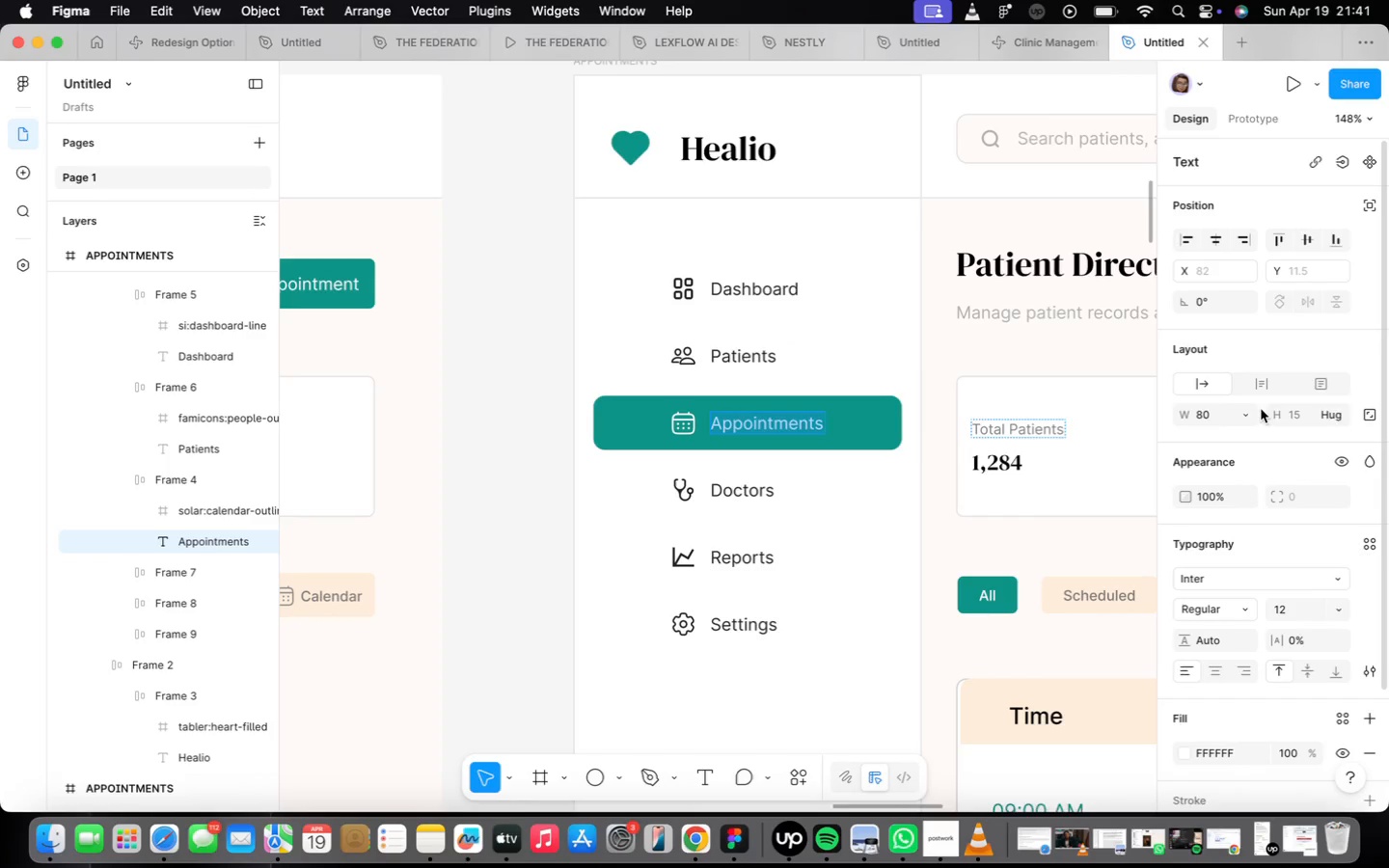 
left_click([1247, 419])
 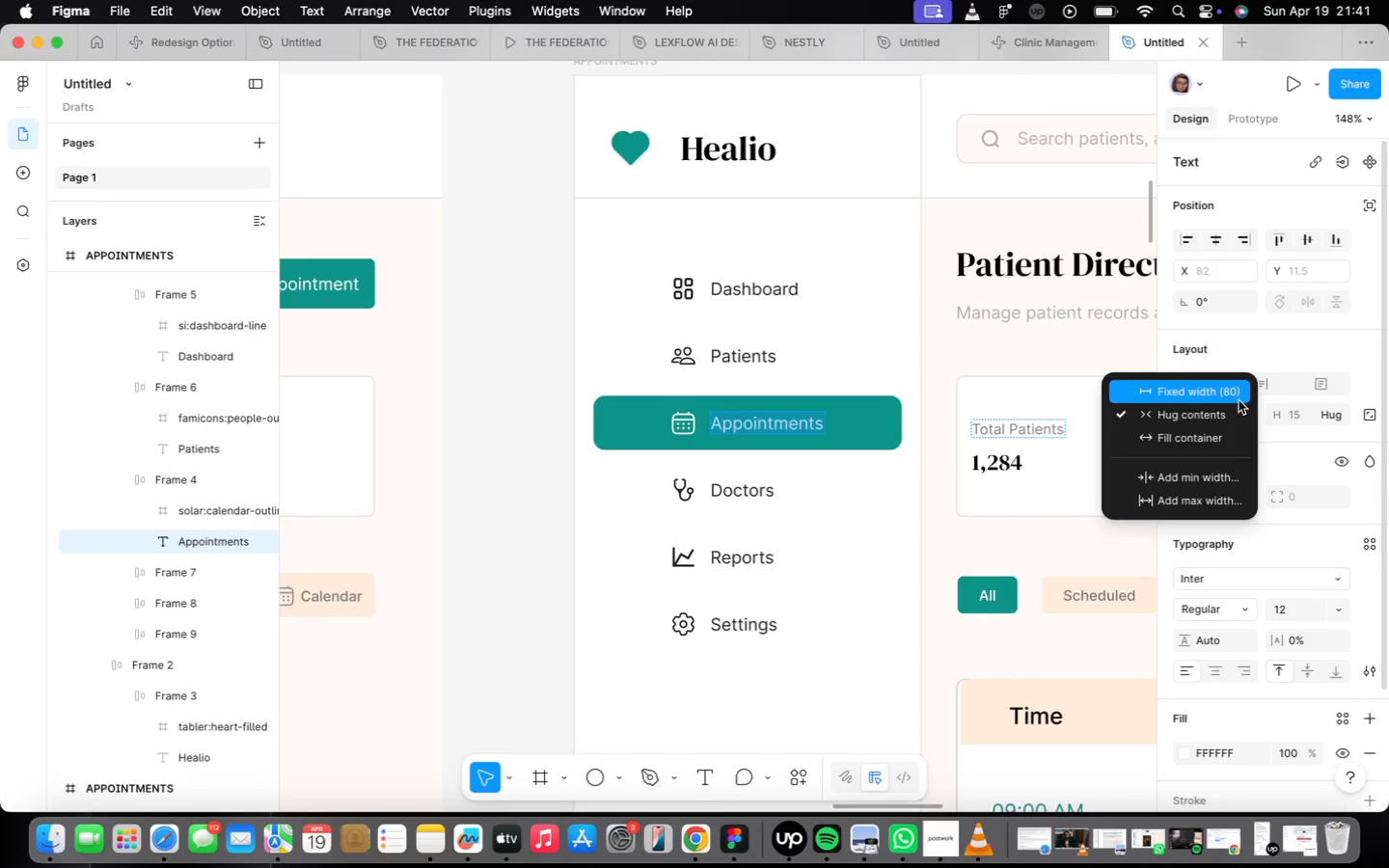 
left_click([1236, 394])
 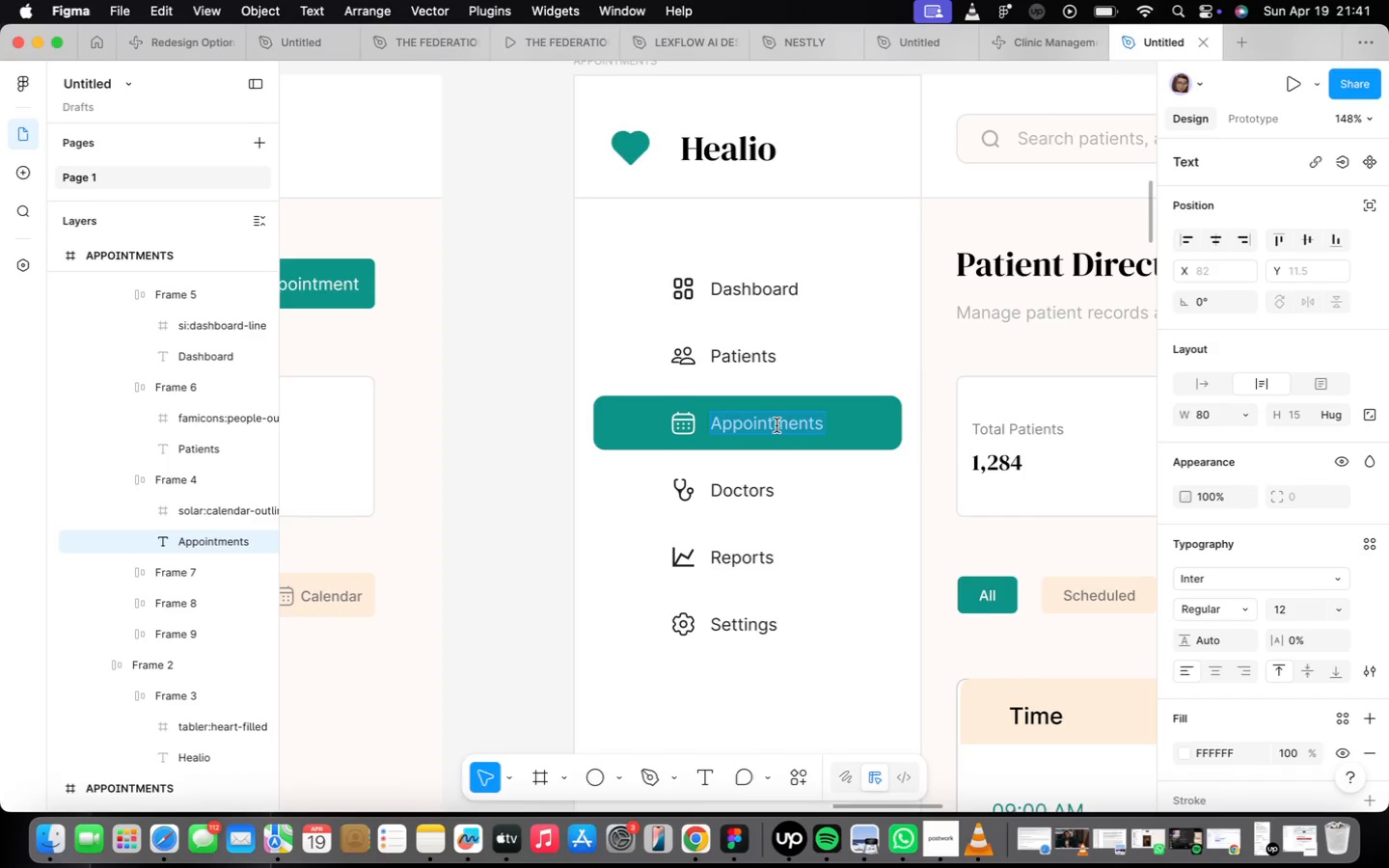 
wait(6.02)
 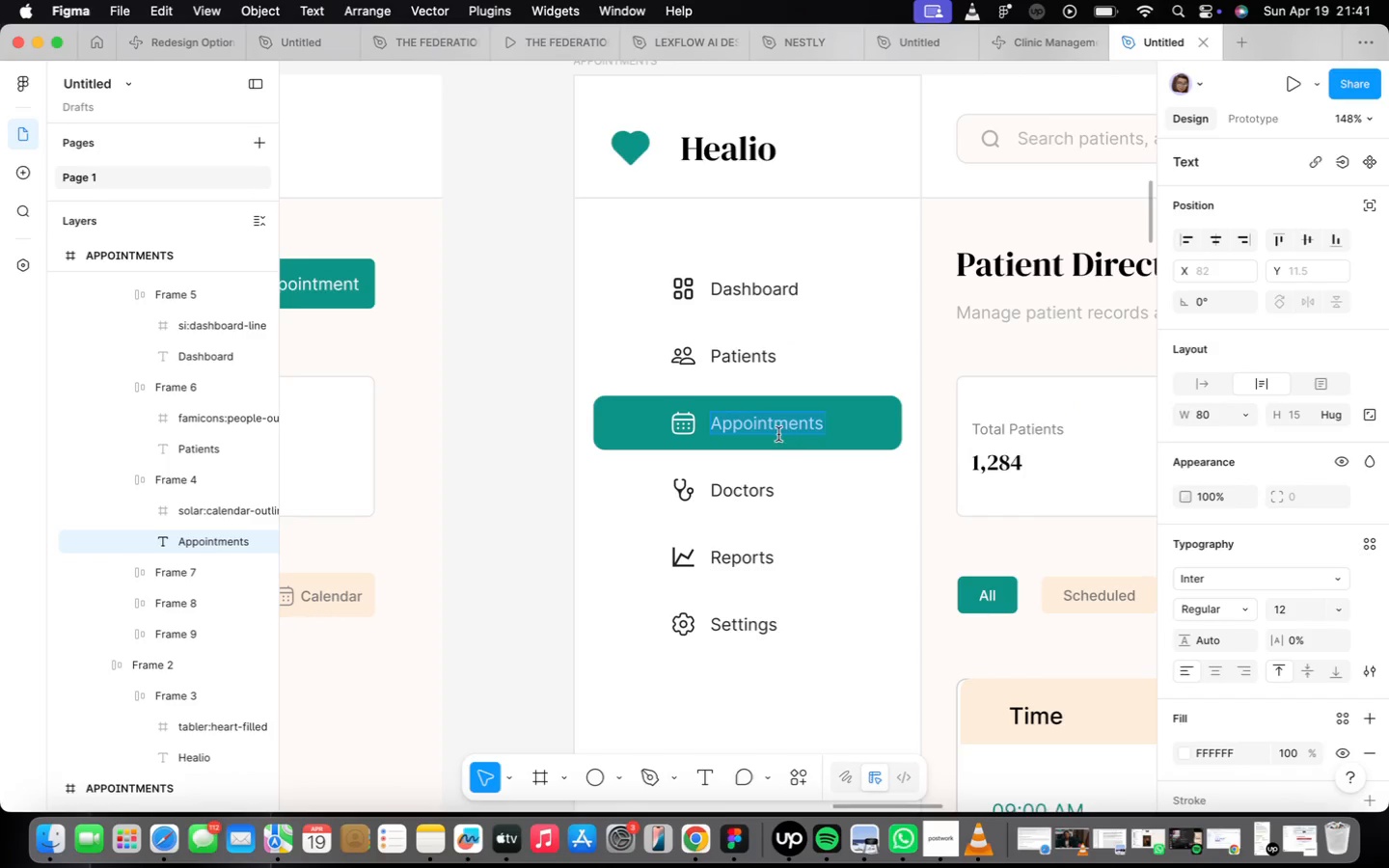 
double_click([746, 354])
 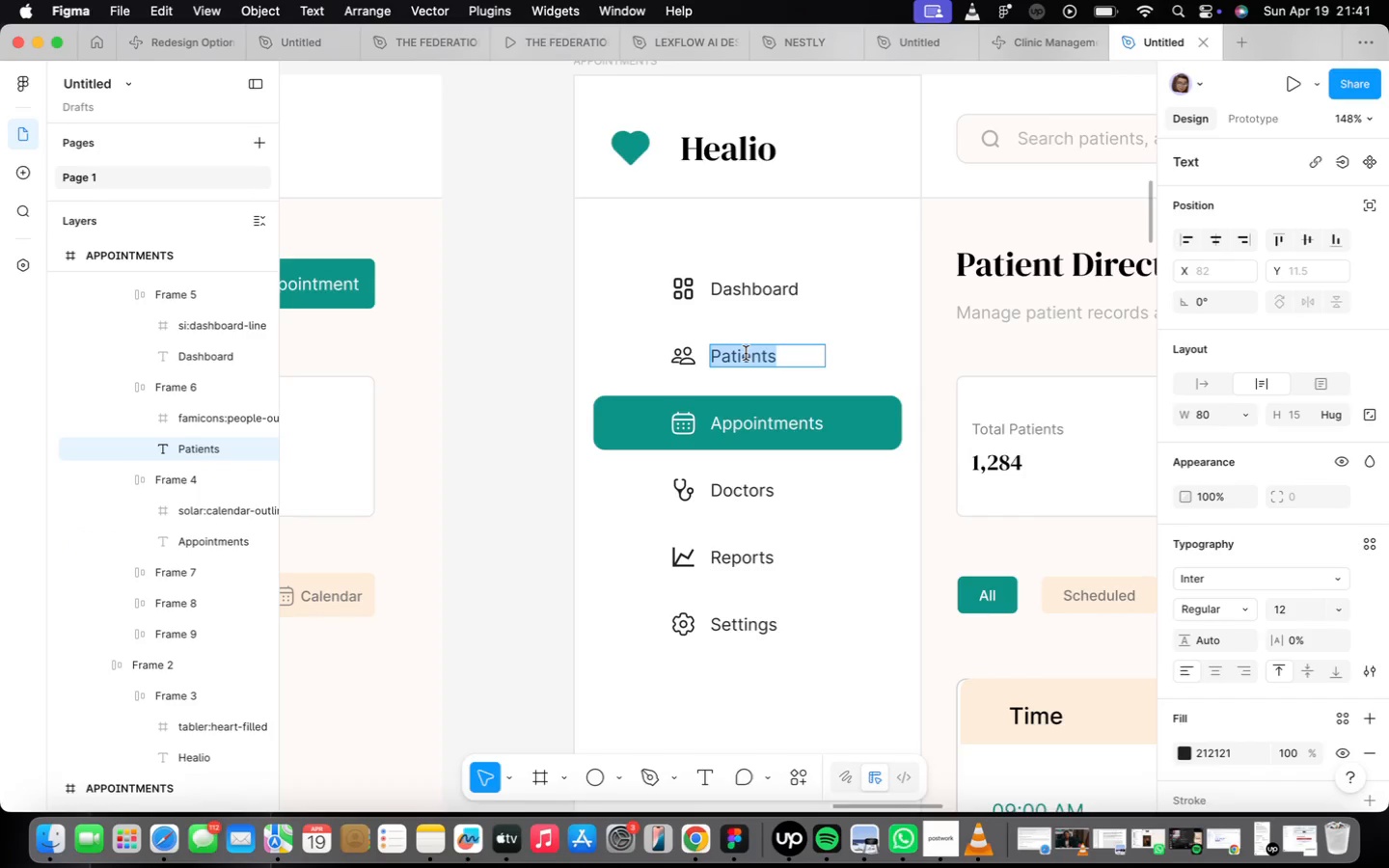 
type(Appoint)
 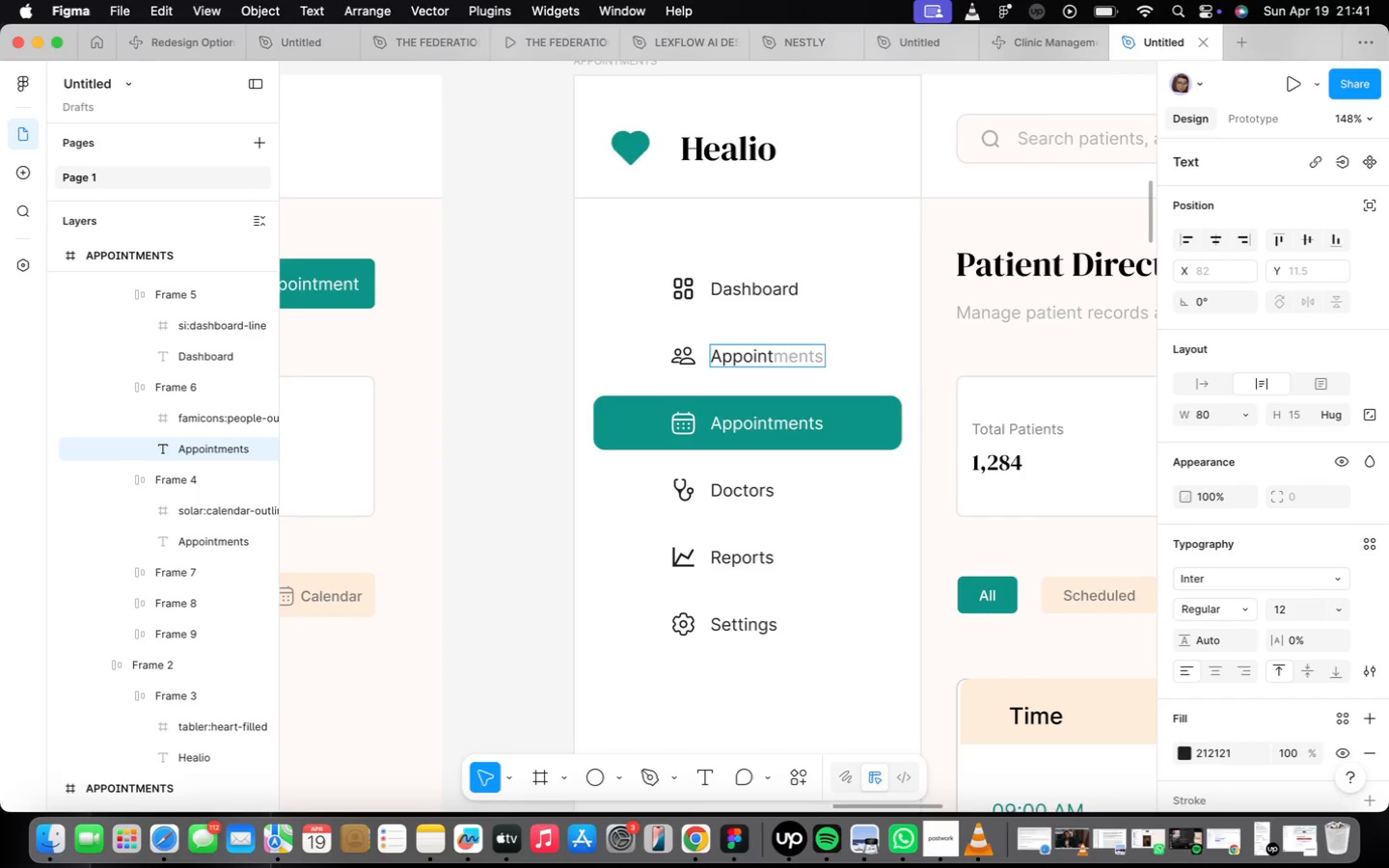 
key(ArrowRight)
 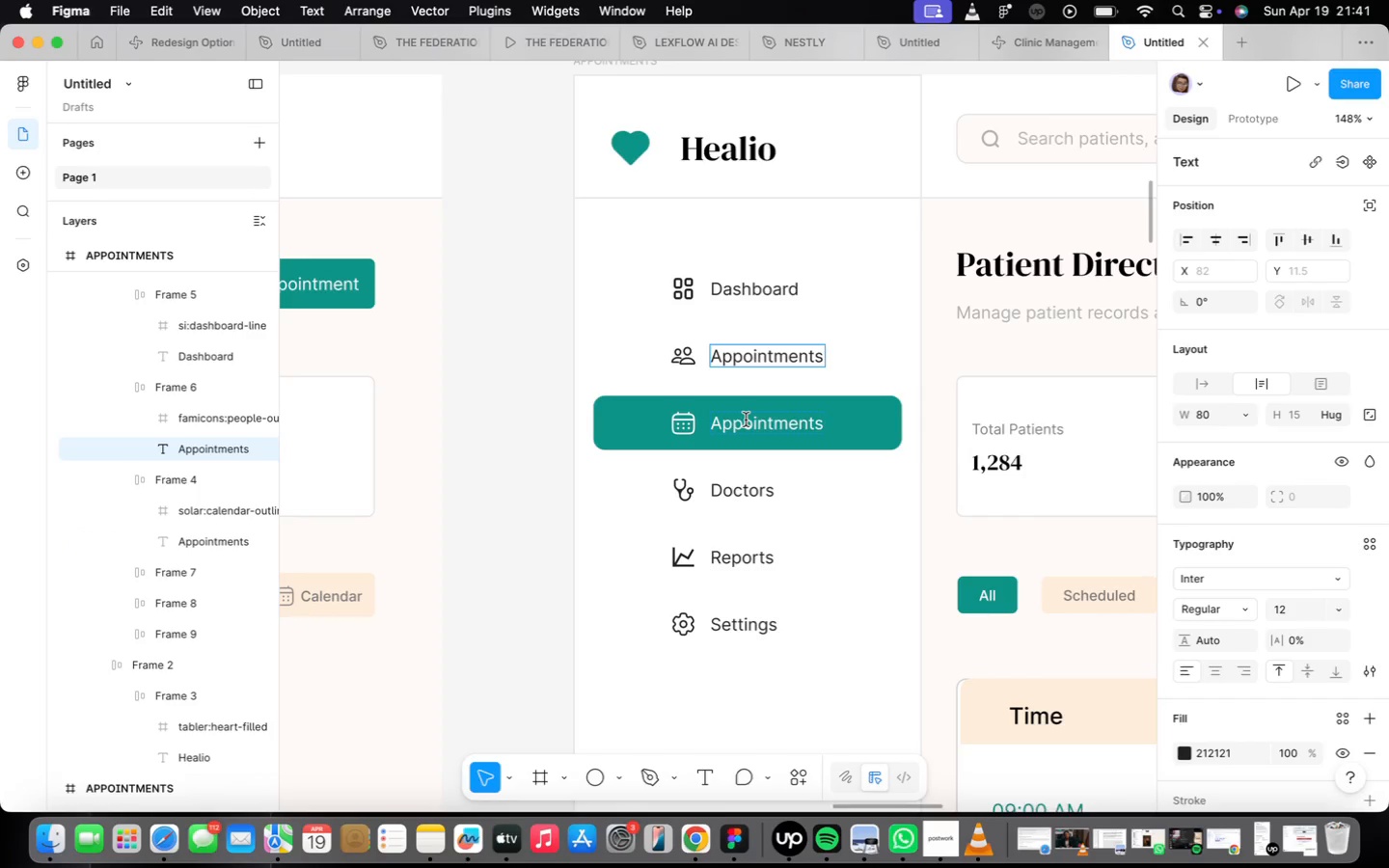 
double_click([746, 420])
 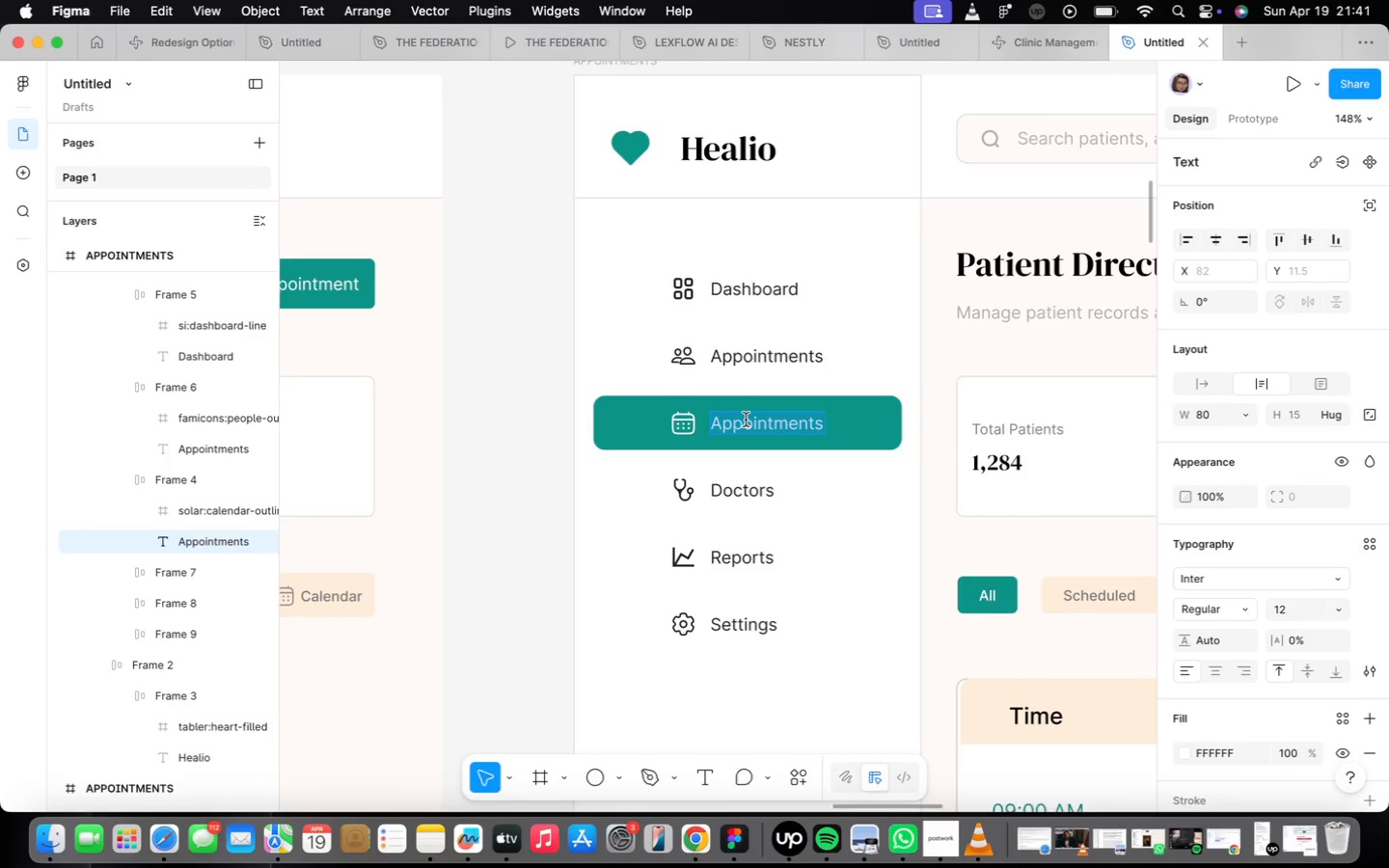 
triple_click([746, 420])
 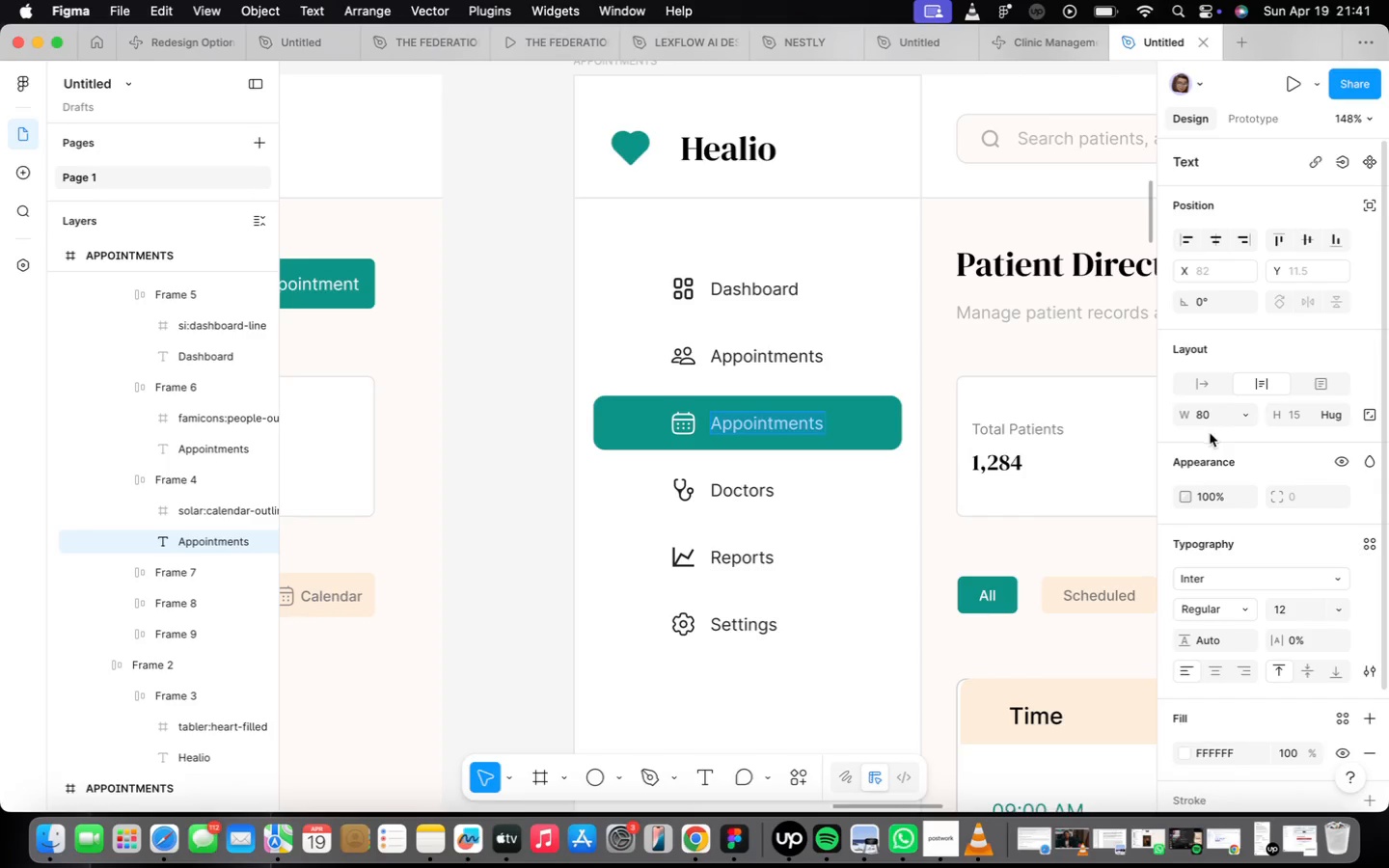 
type(Patients)
 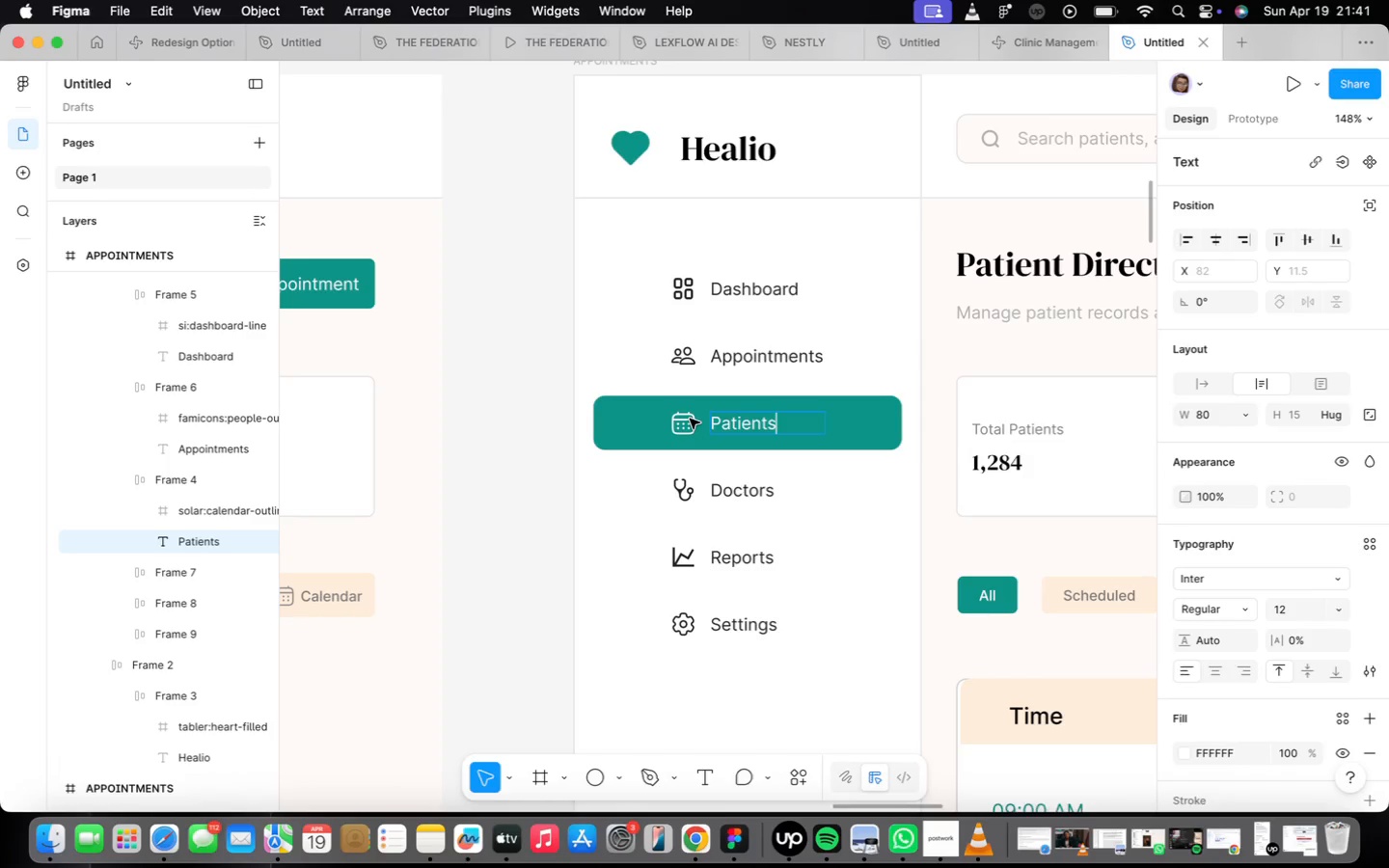 
double_click([686, 419])
 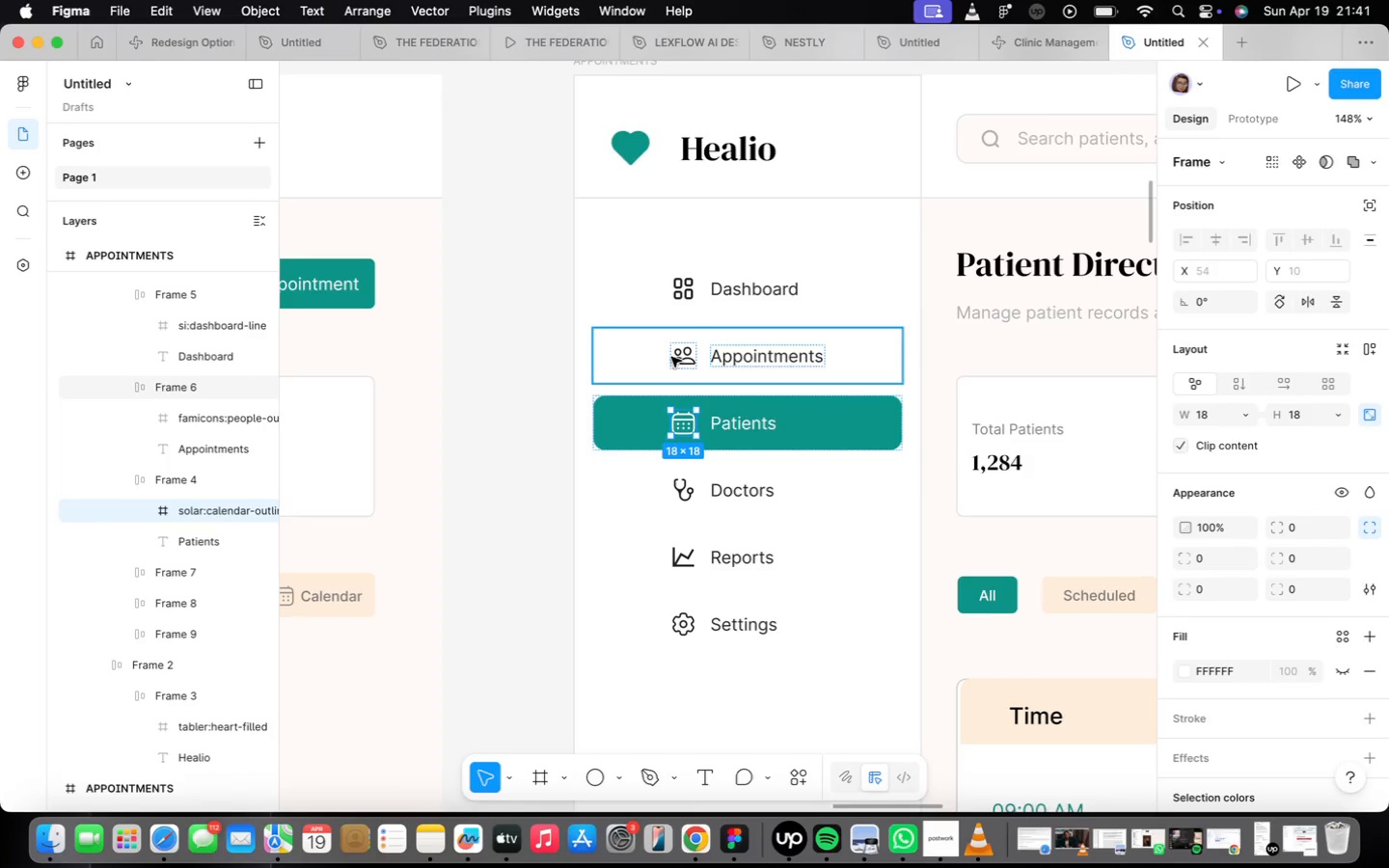 
double_click([672, 357])
 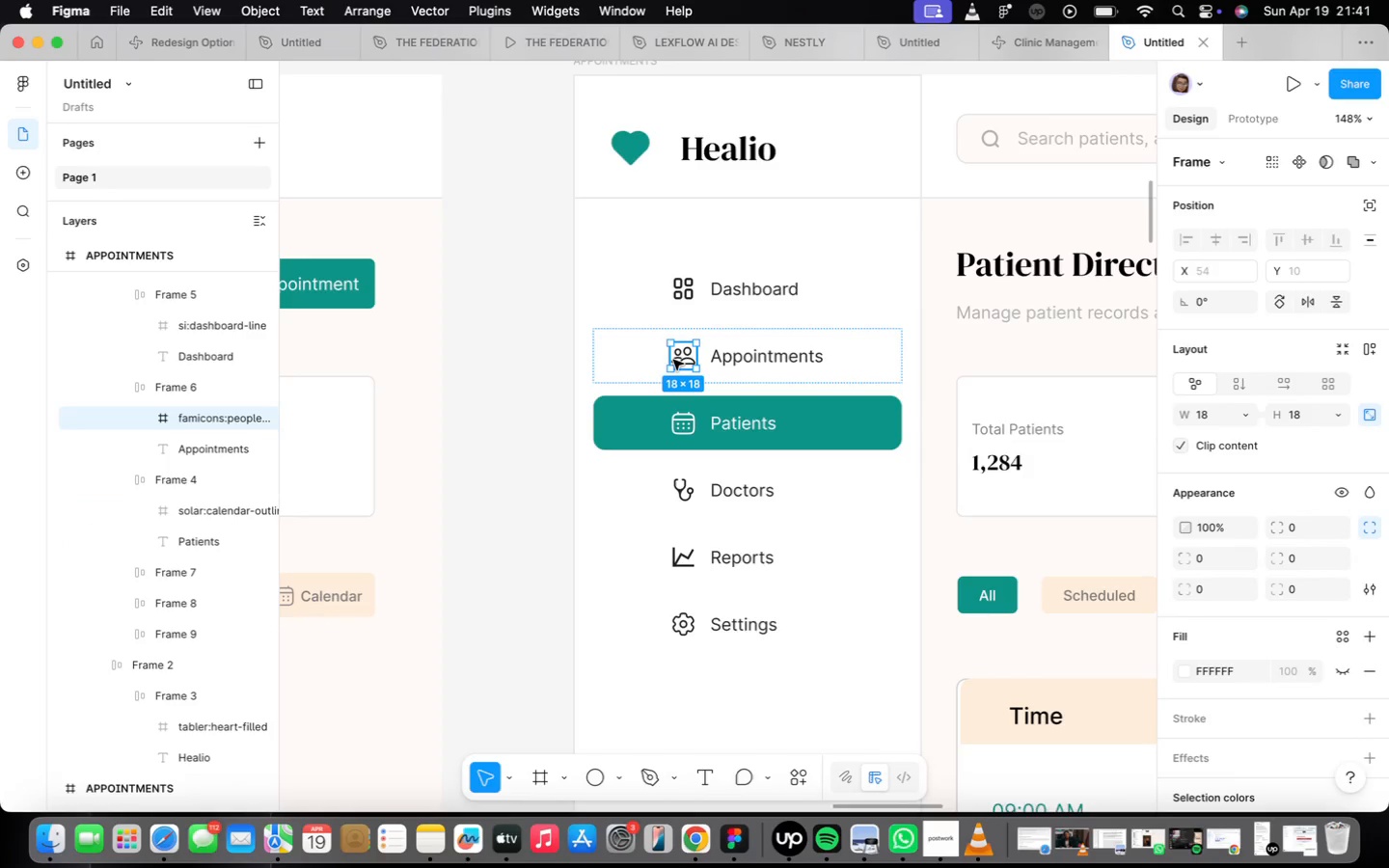 
right_click([673, 360])
 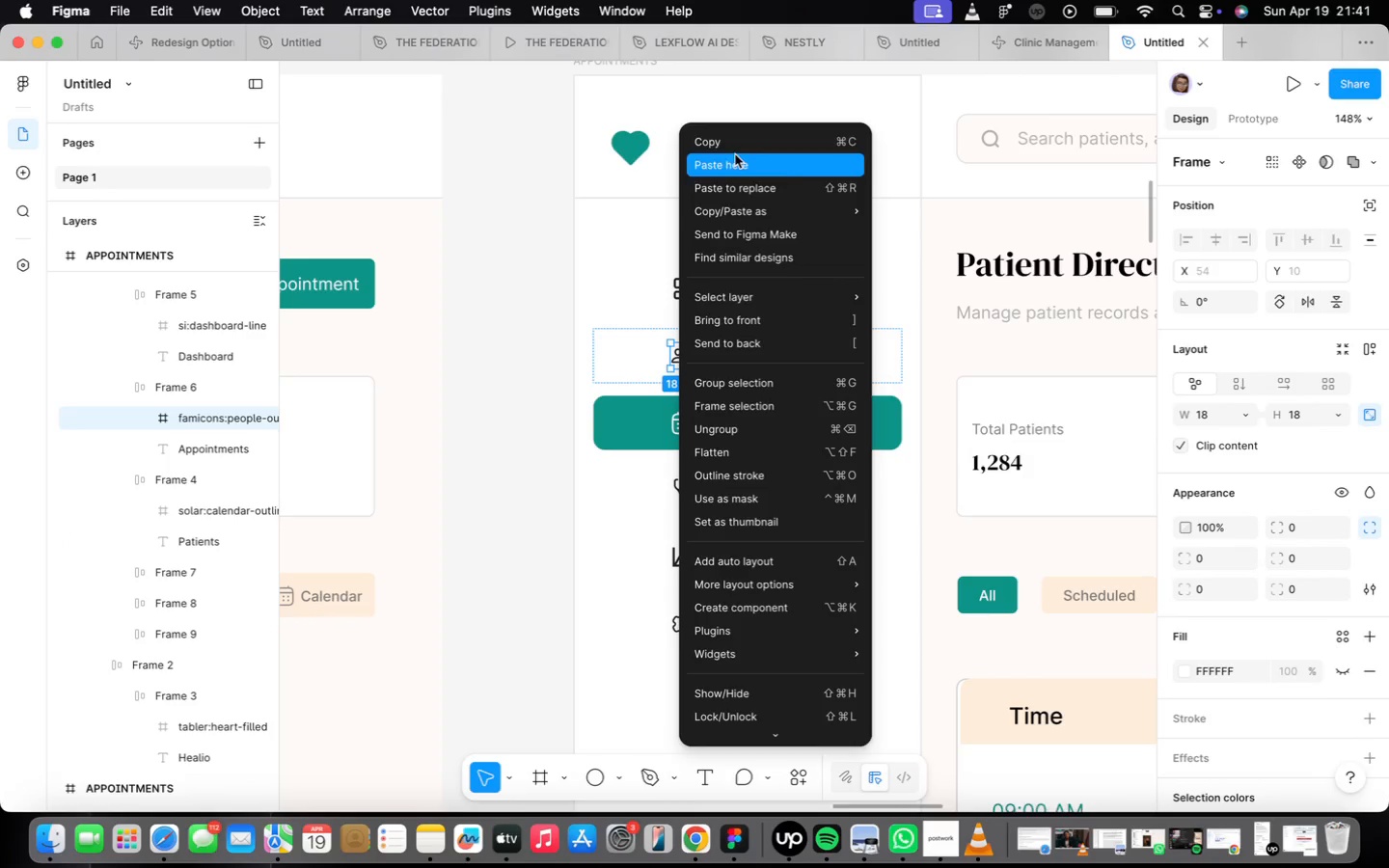 
left_click([727, 142])
 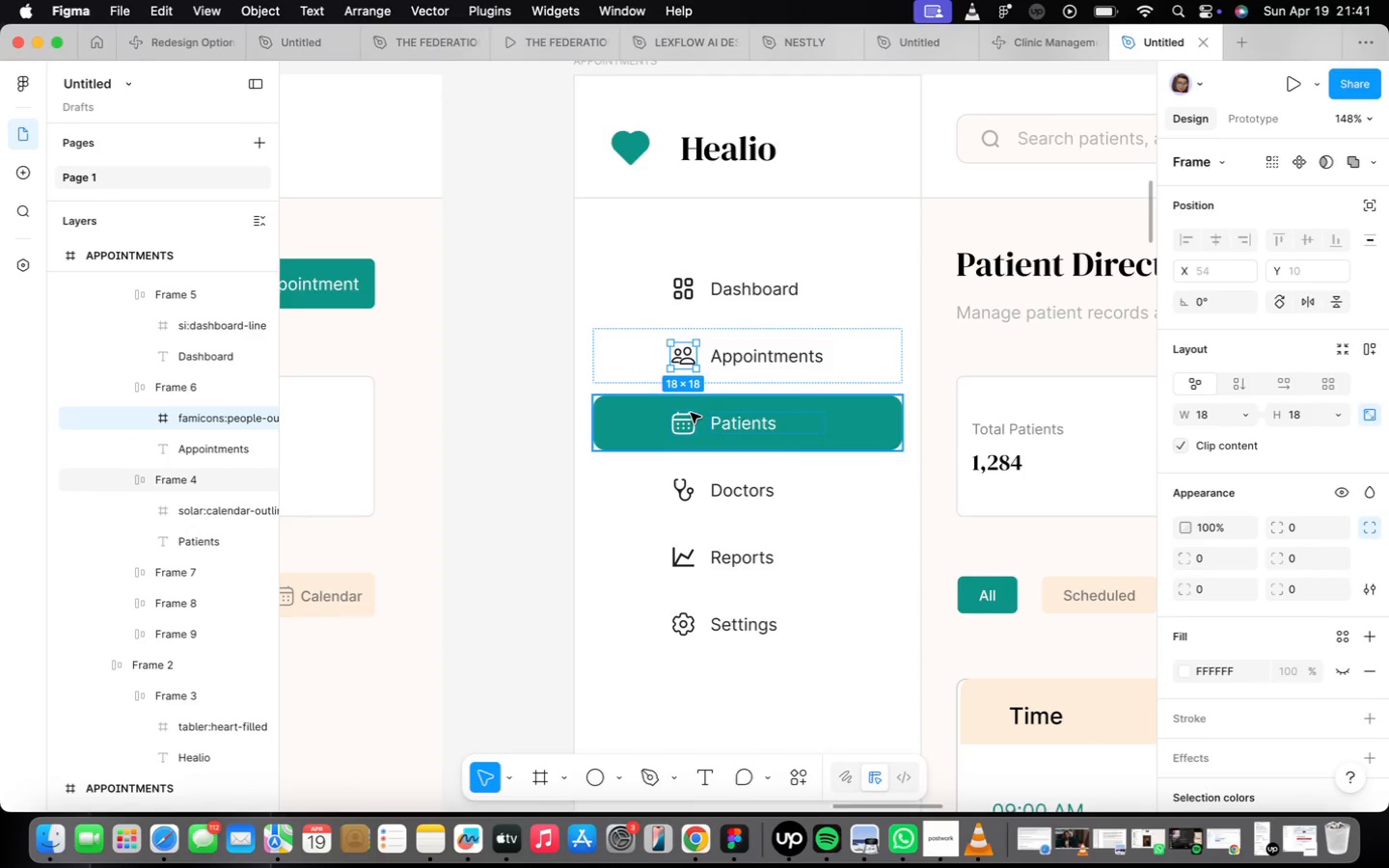 
double_click([691, 413])
 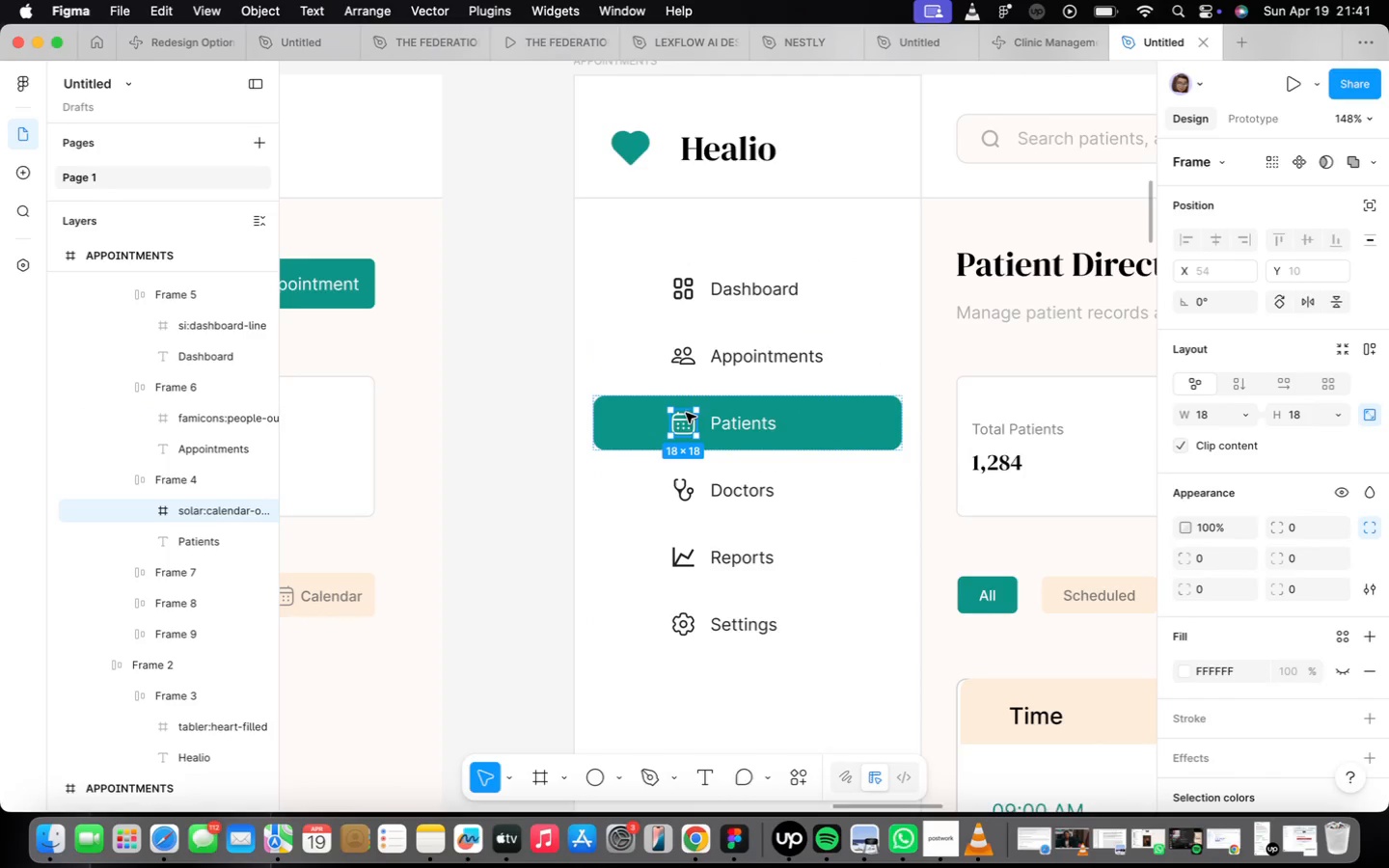 
right_click([681, 419])
 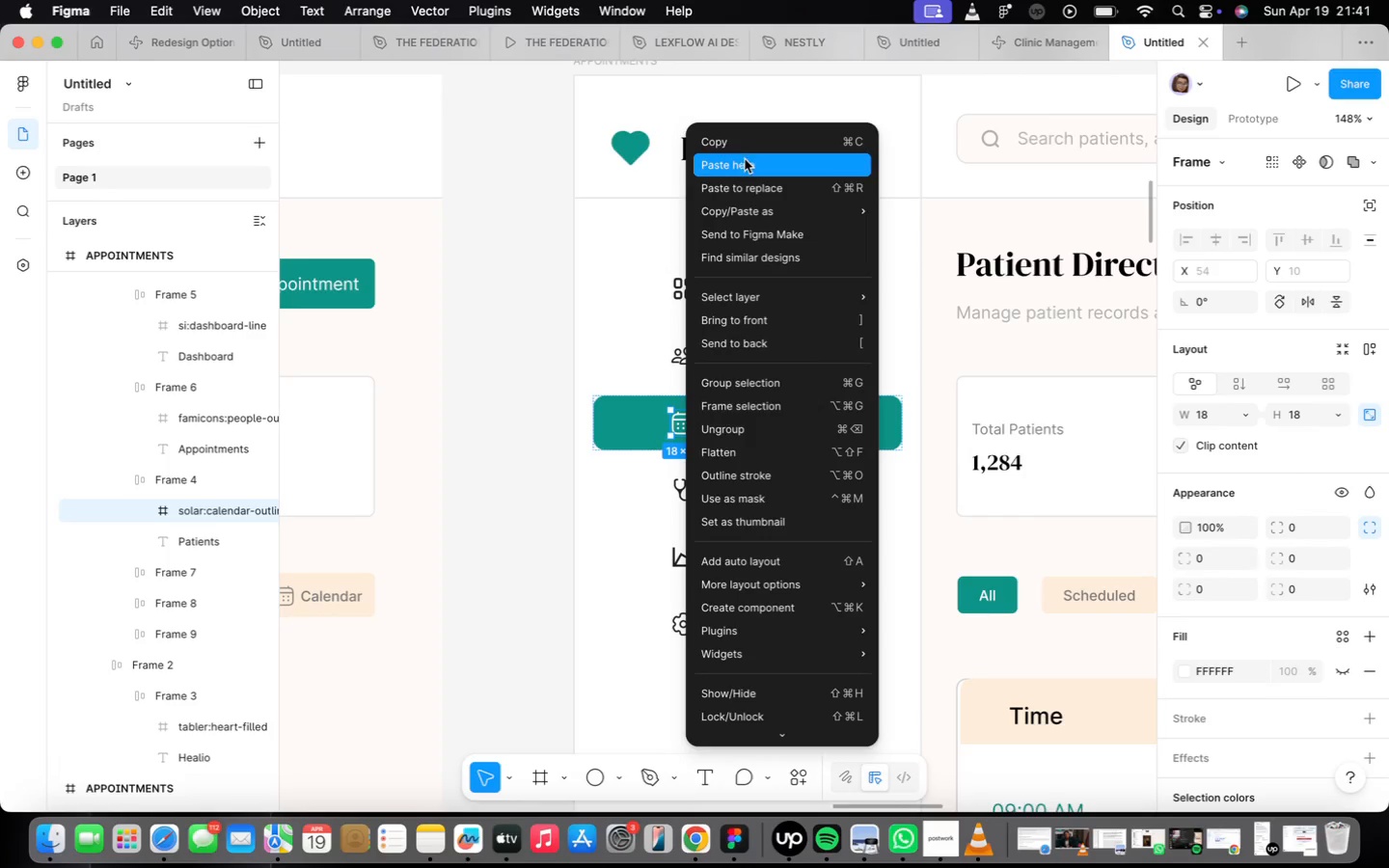 
left_click([749, 182])
 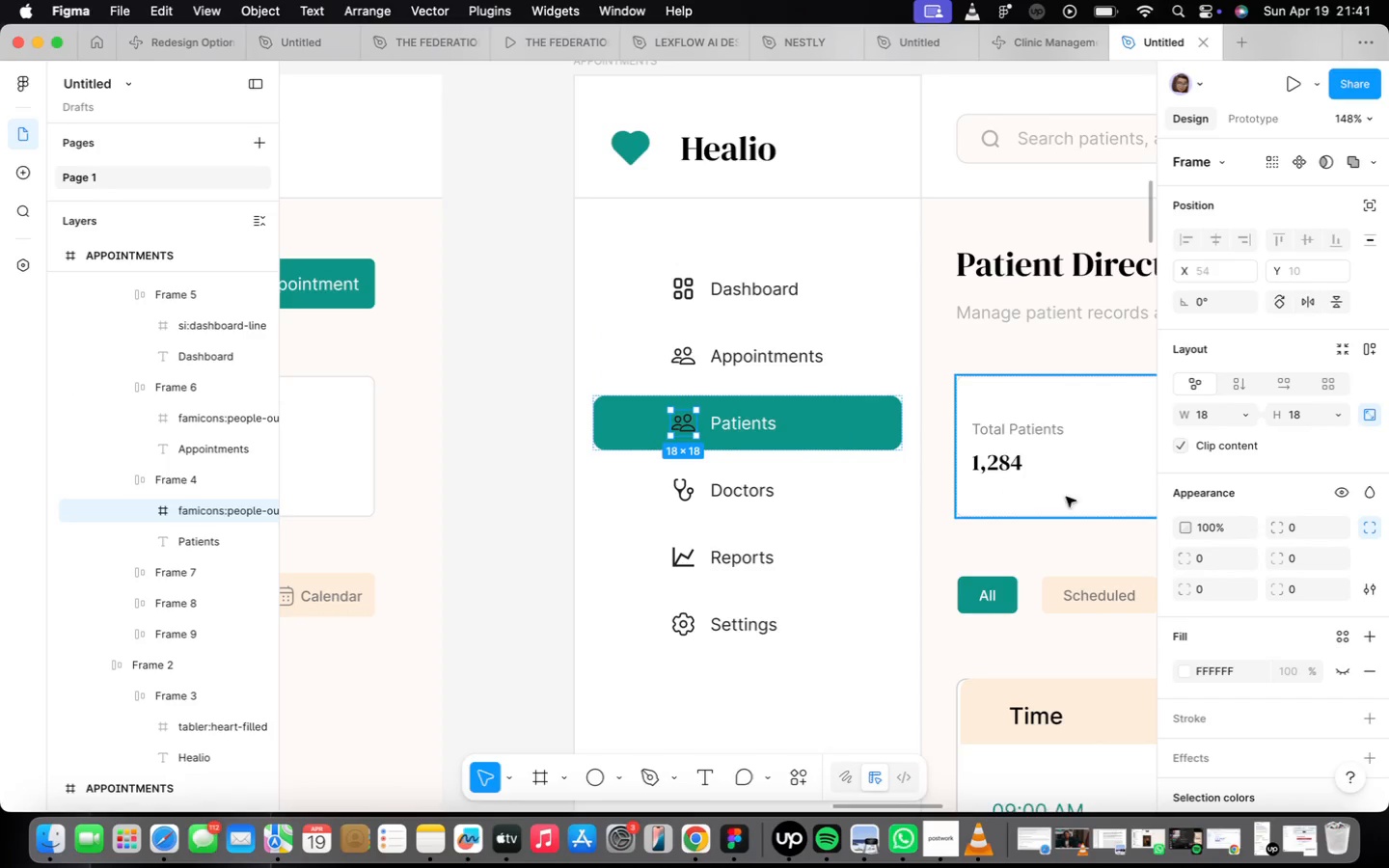 
scroll: coordinate [1345, 528], scroll_direction: down, amount: 10.0
 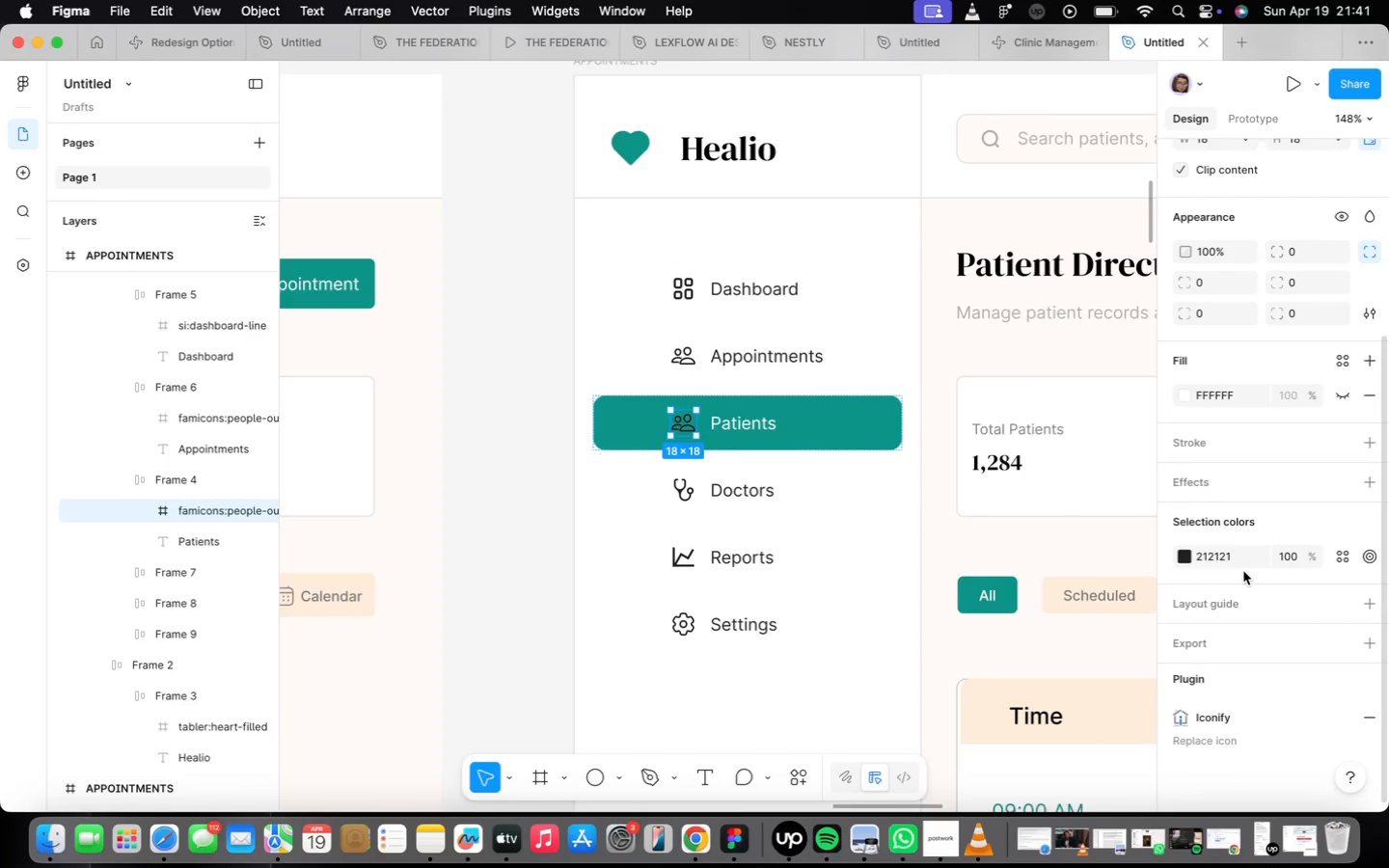 
left_click([1249, 554])
 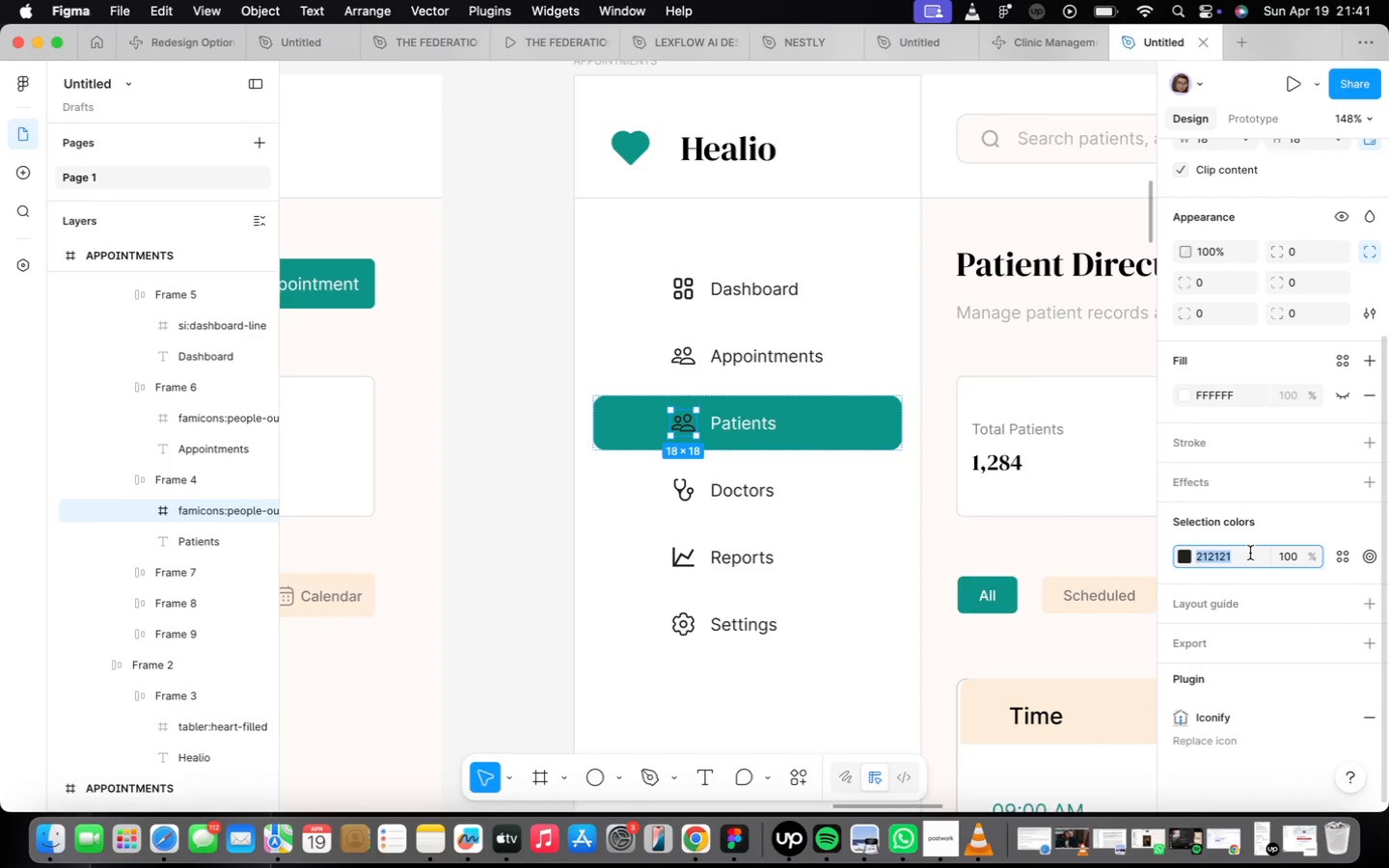 
type(gf)
key(Backspace)
key(Backspace)
type(fffffff)
 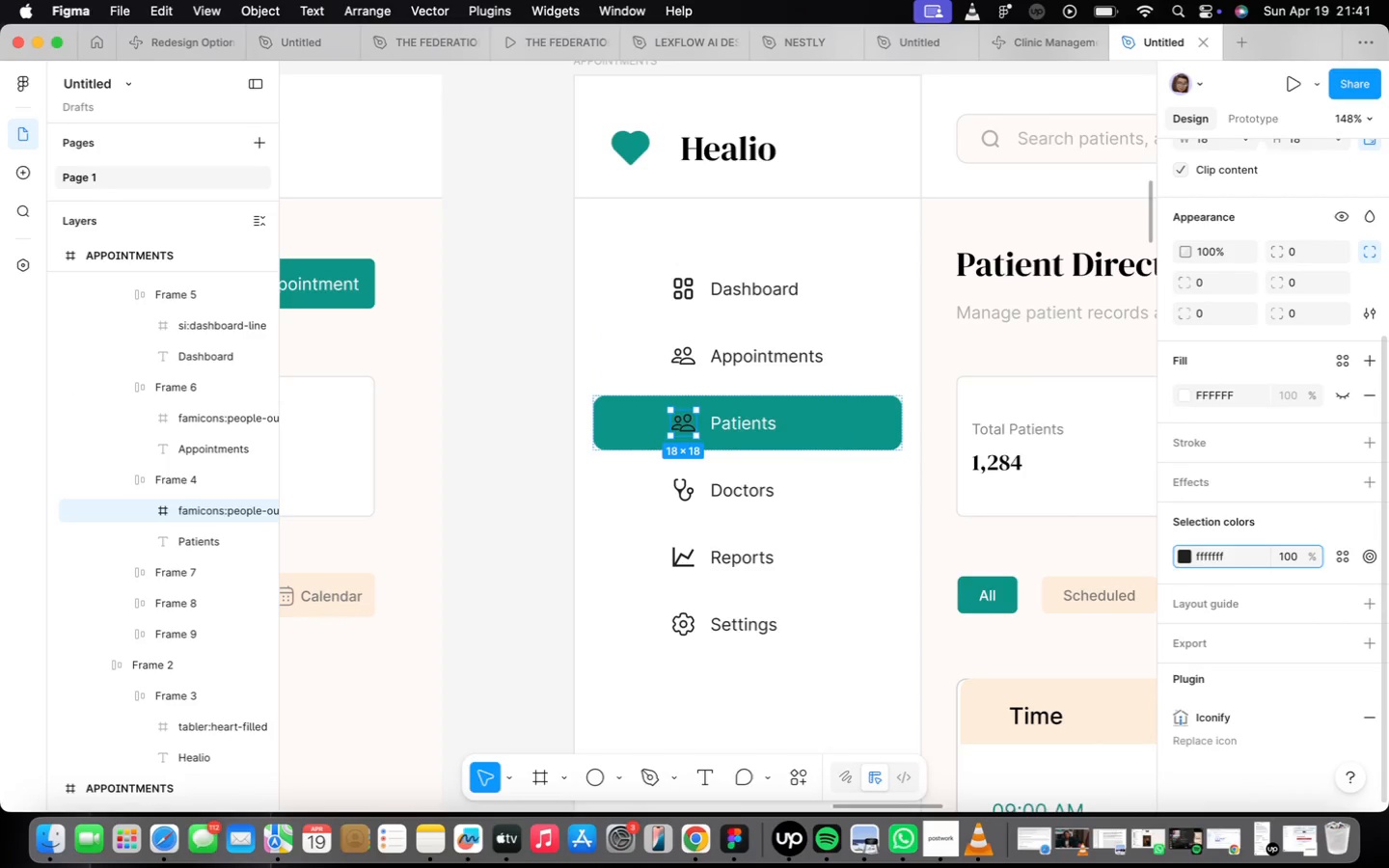 
key(Enter)
 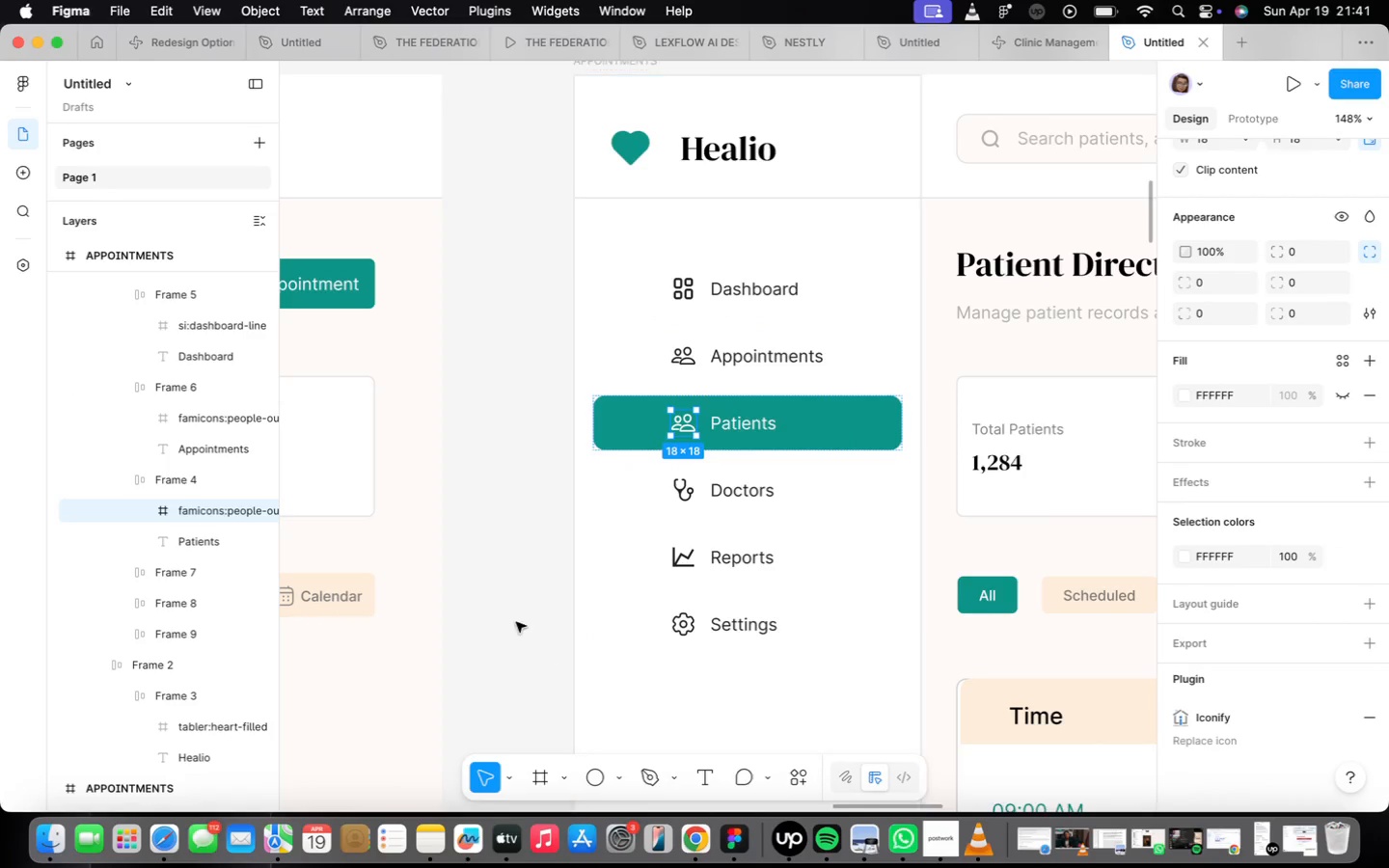 
scroll: coordinate [656, 570], scroll_direction: down, amount: 10.0
 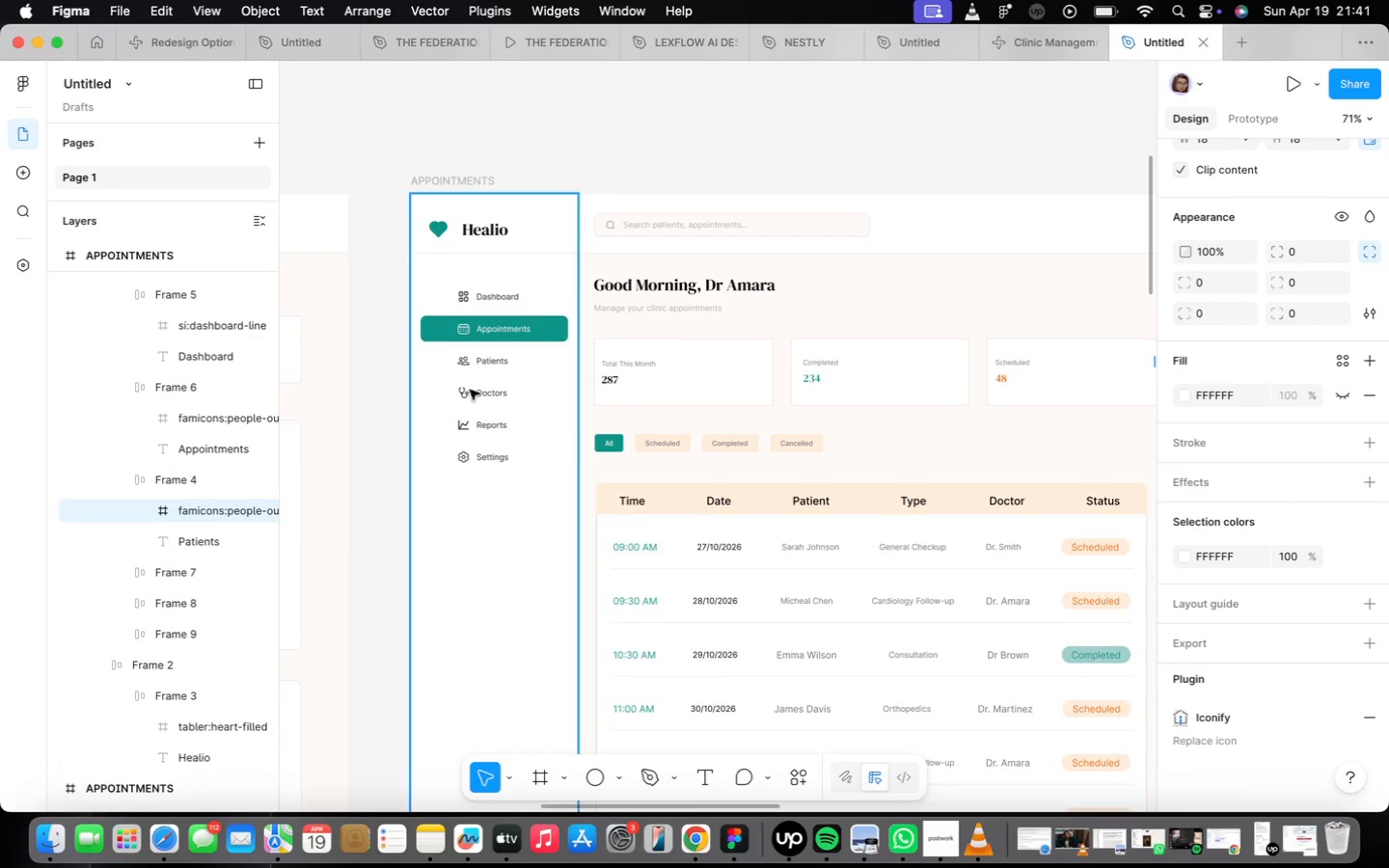 
double_click([463, 329])
 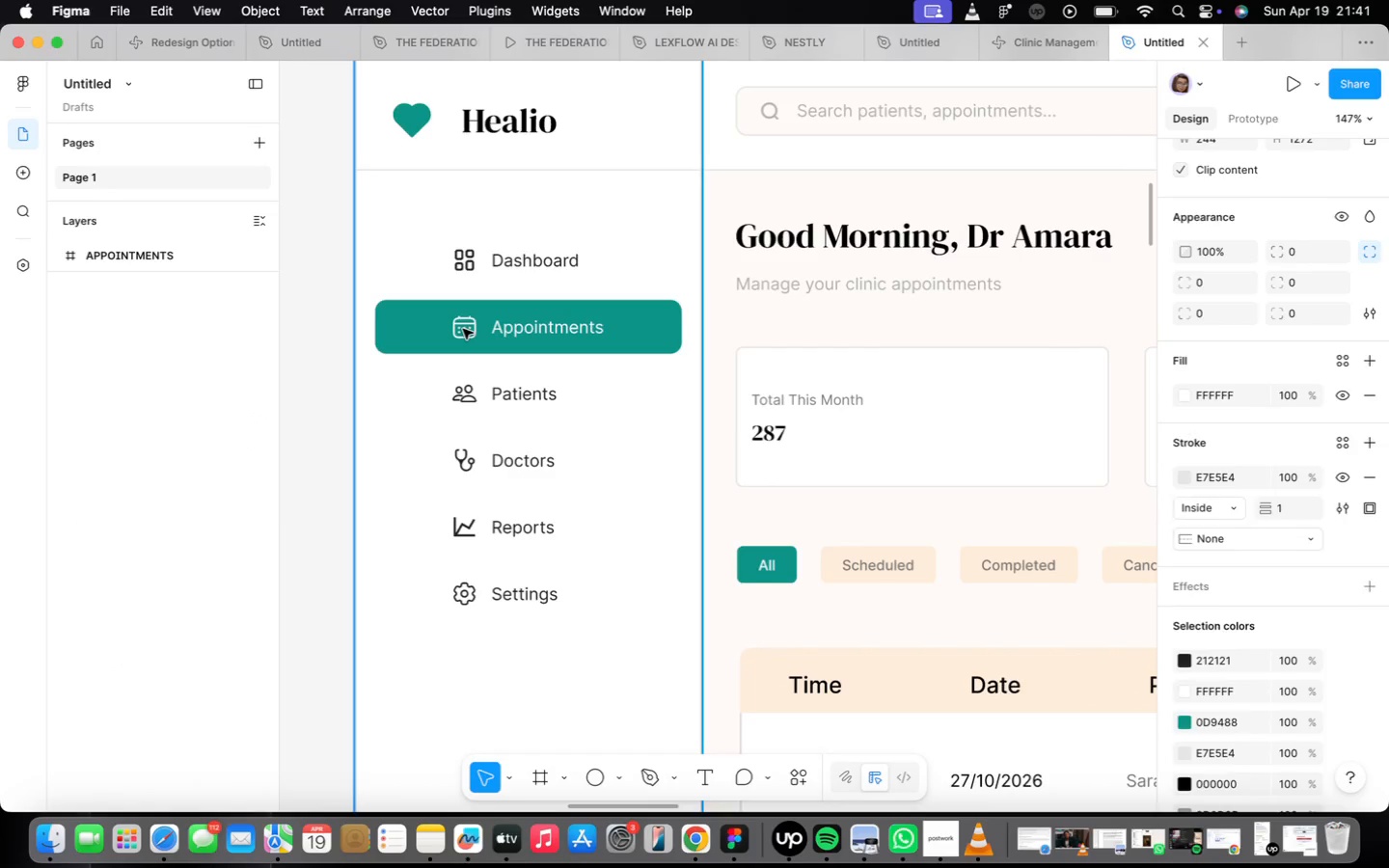 
scroll: coordinate [464, 330], scroll_direction: up, amount: 11.0
 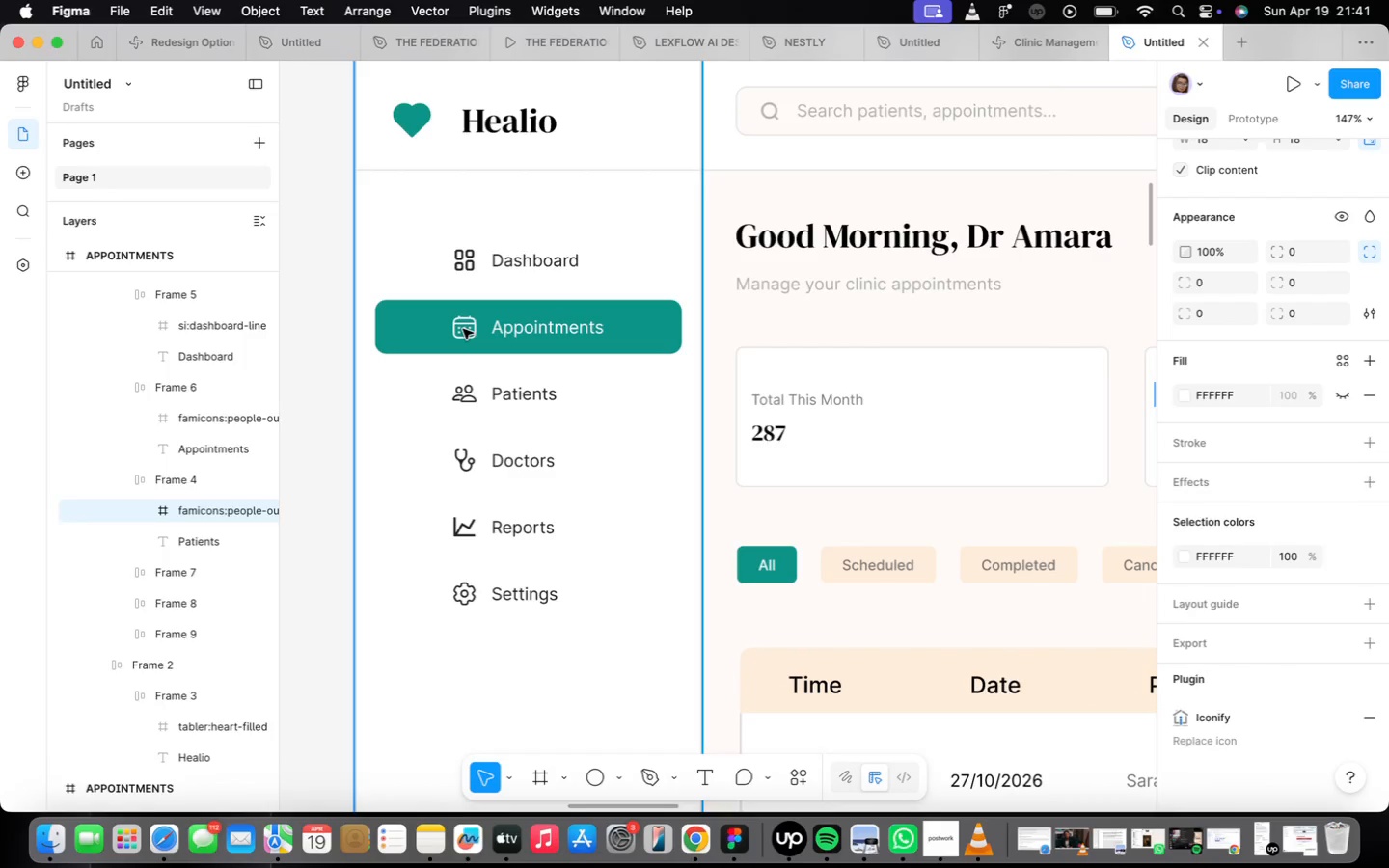 
triple_click([463, 329])
 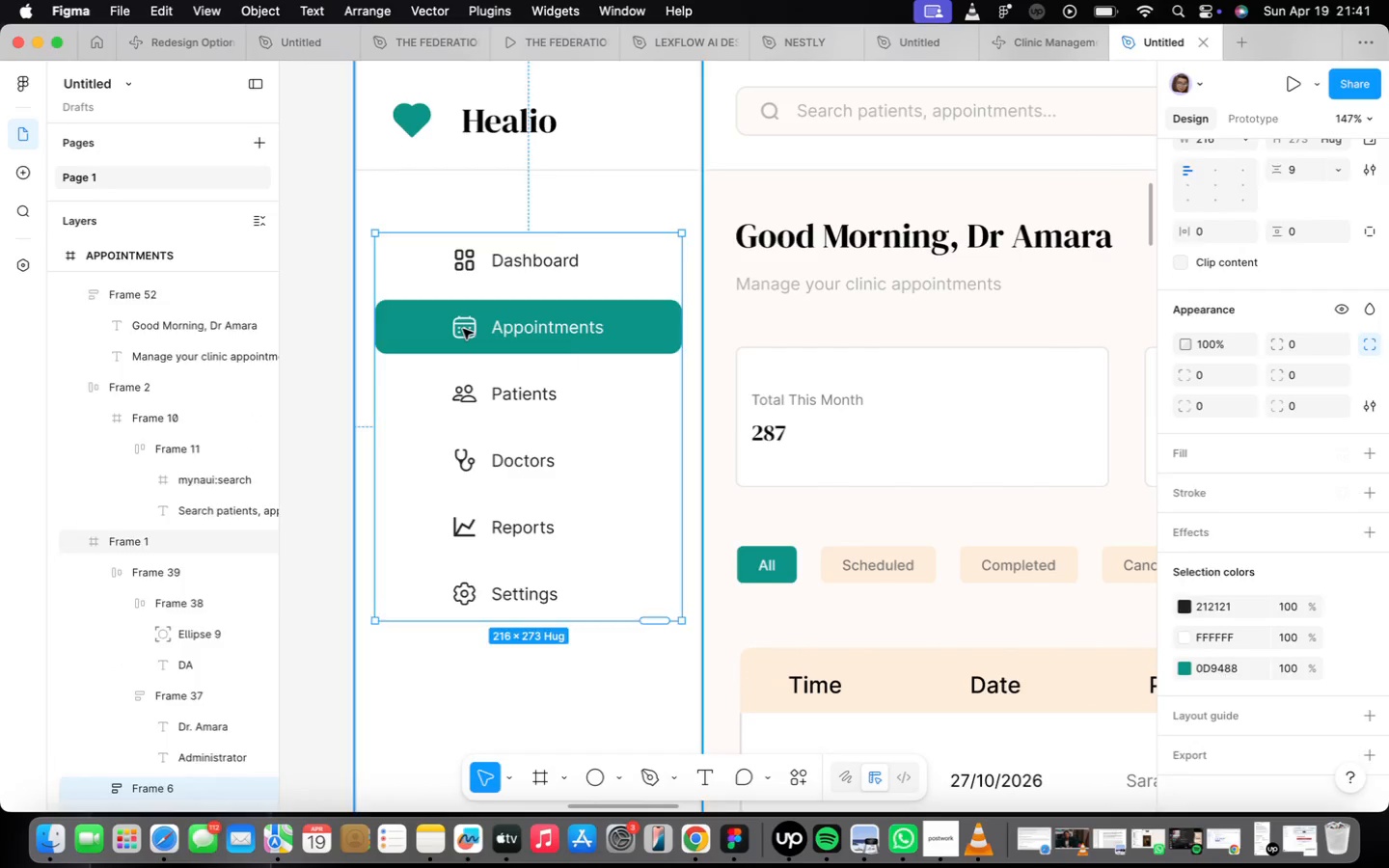 
triple_click([463, 329])
 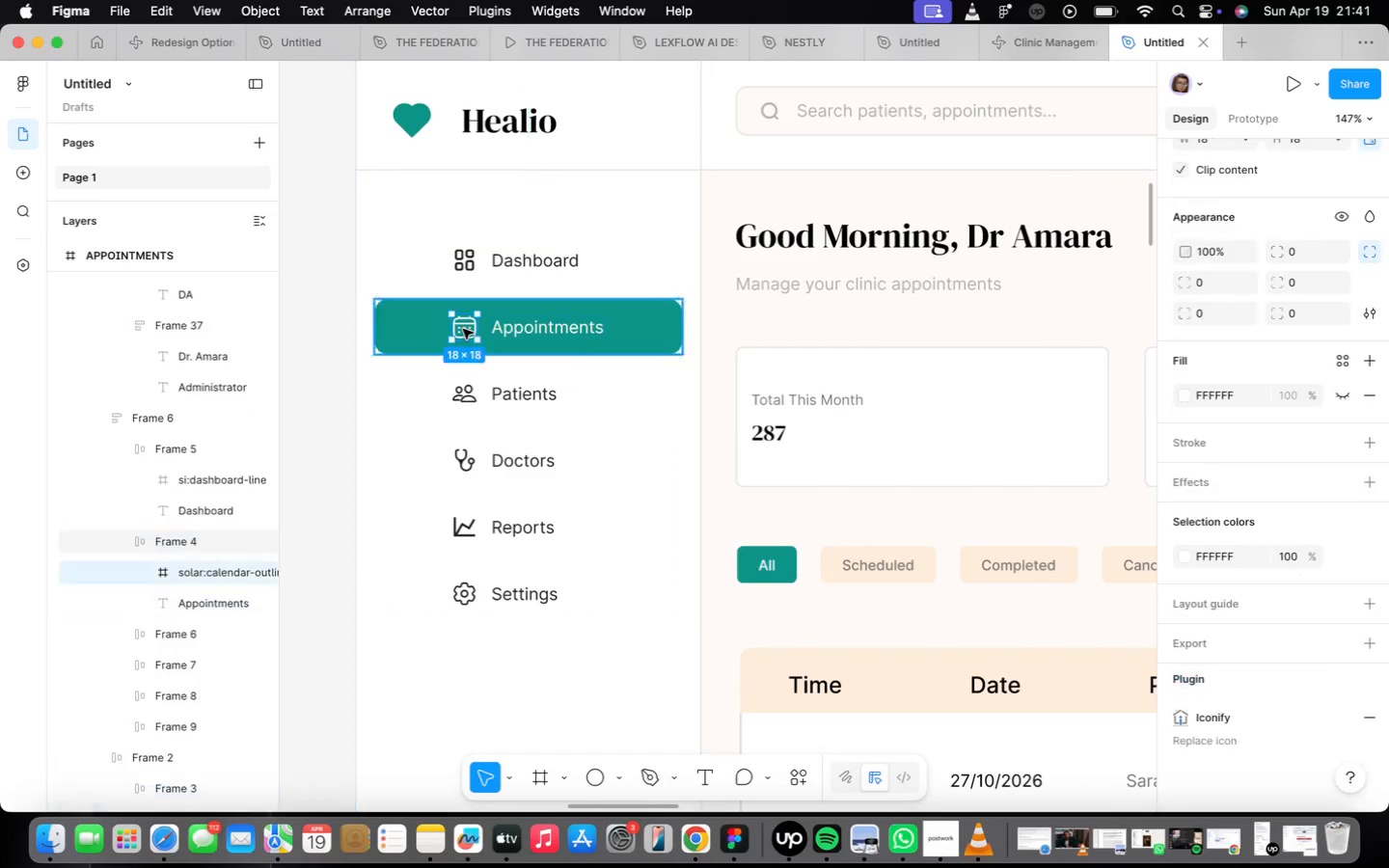 
triple_click([463, 329])
 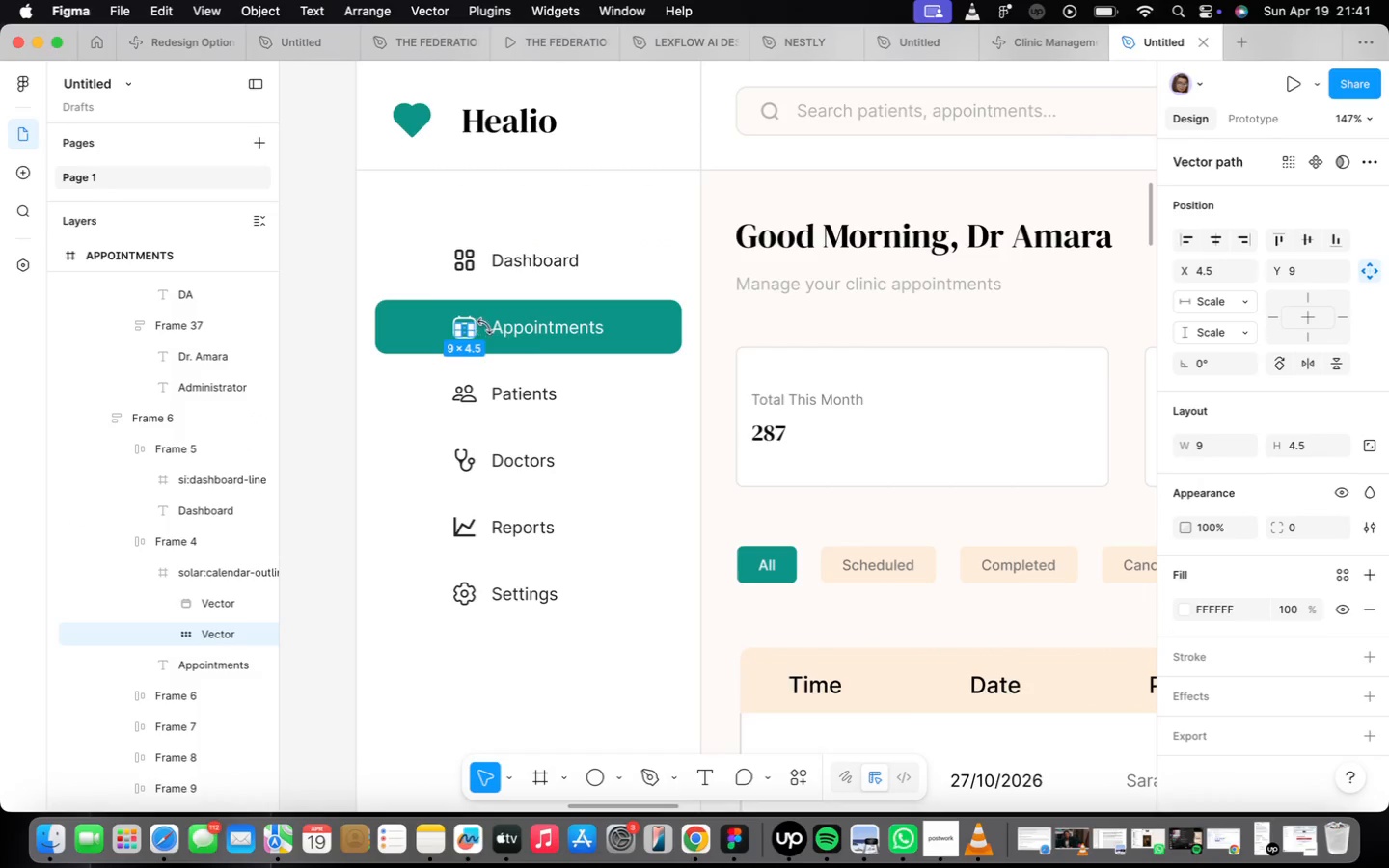 
left_click([538, 338])
 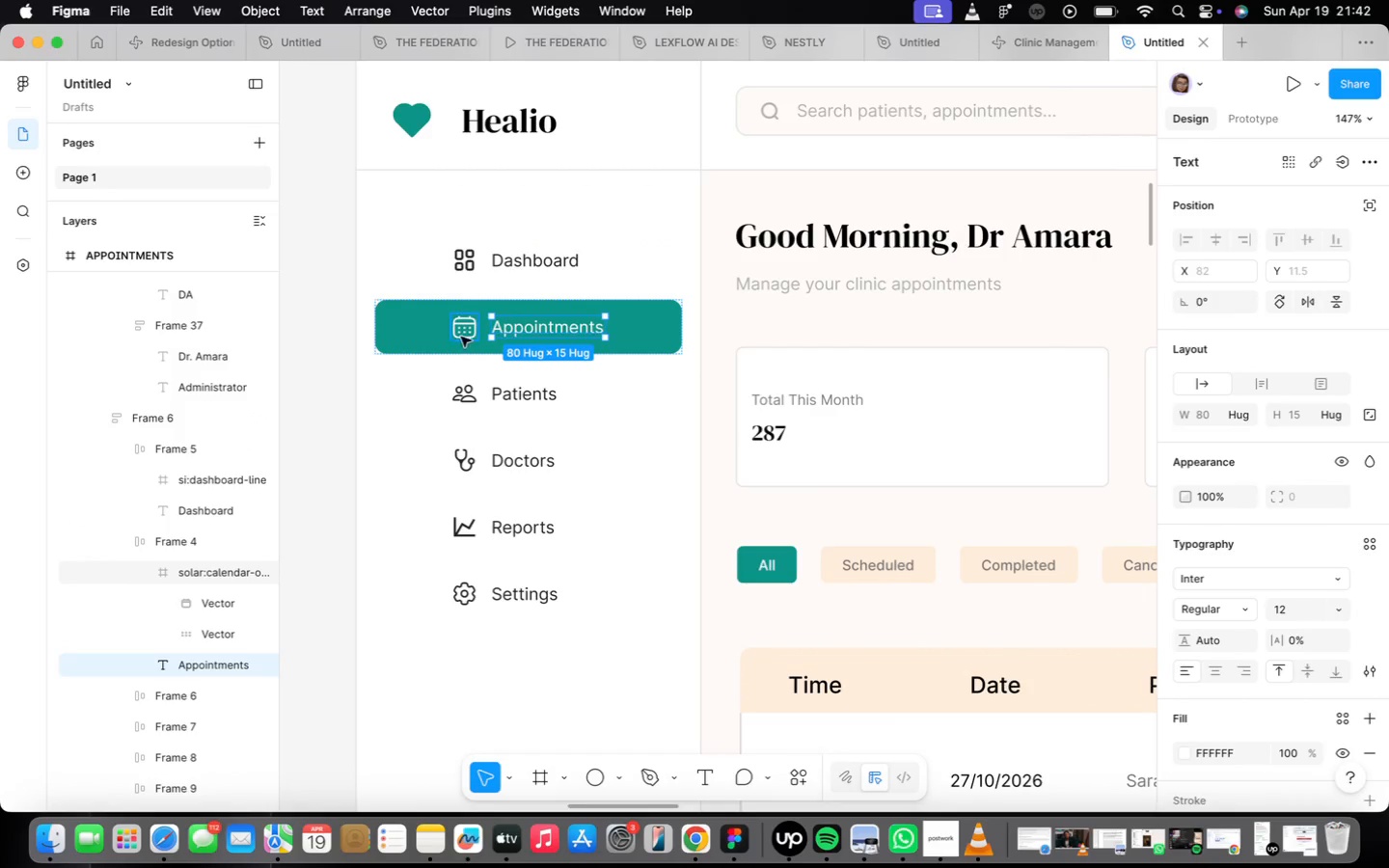 
left_click([462, 333])
 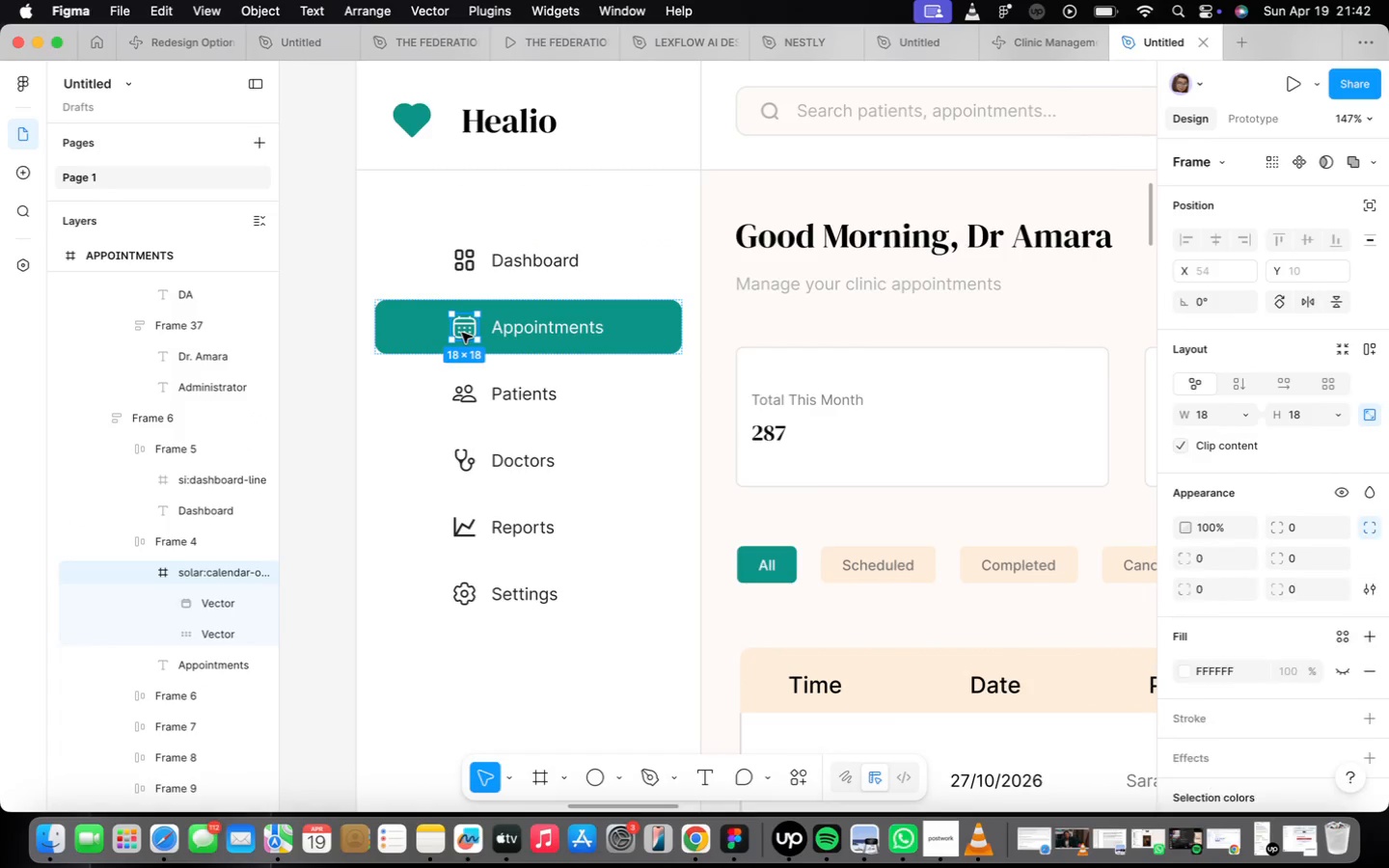 
right_click([462, 333])
 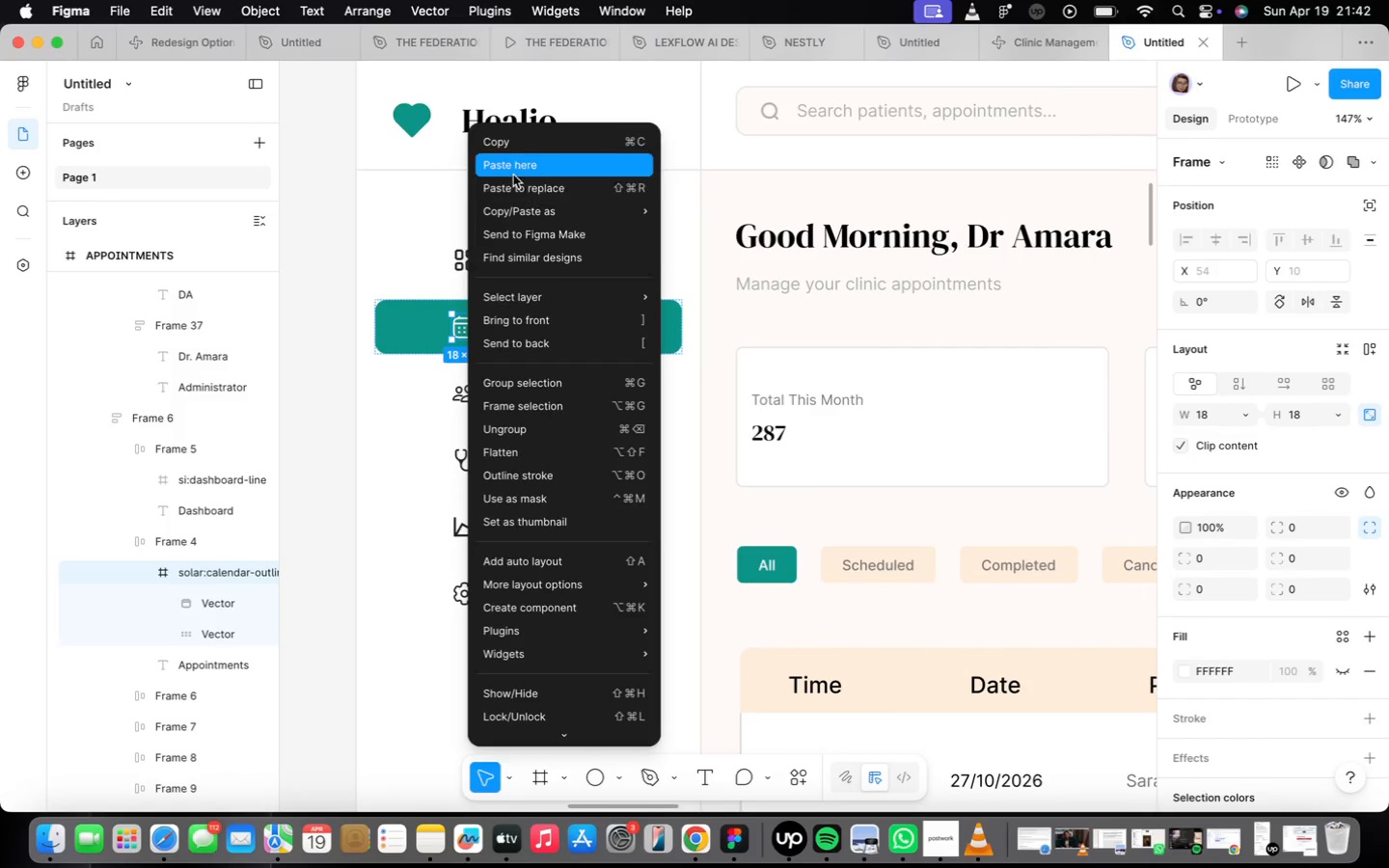 
left_click([503, 137])
 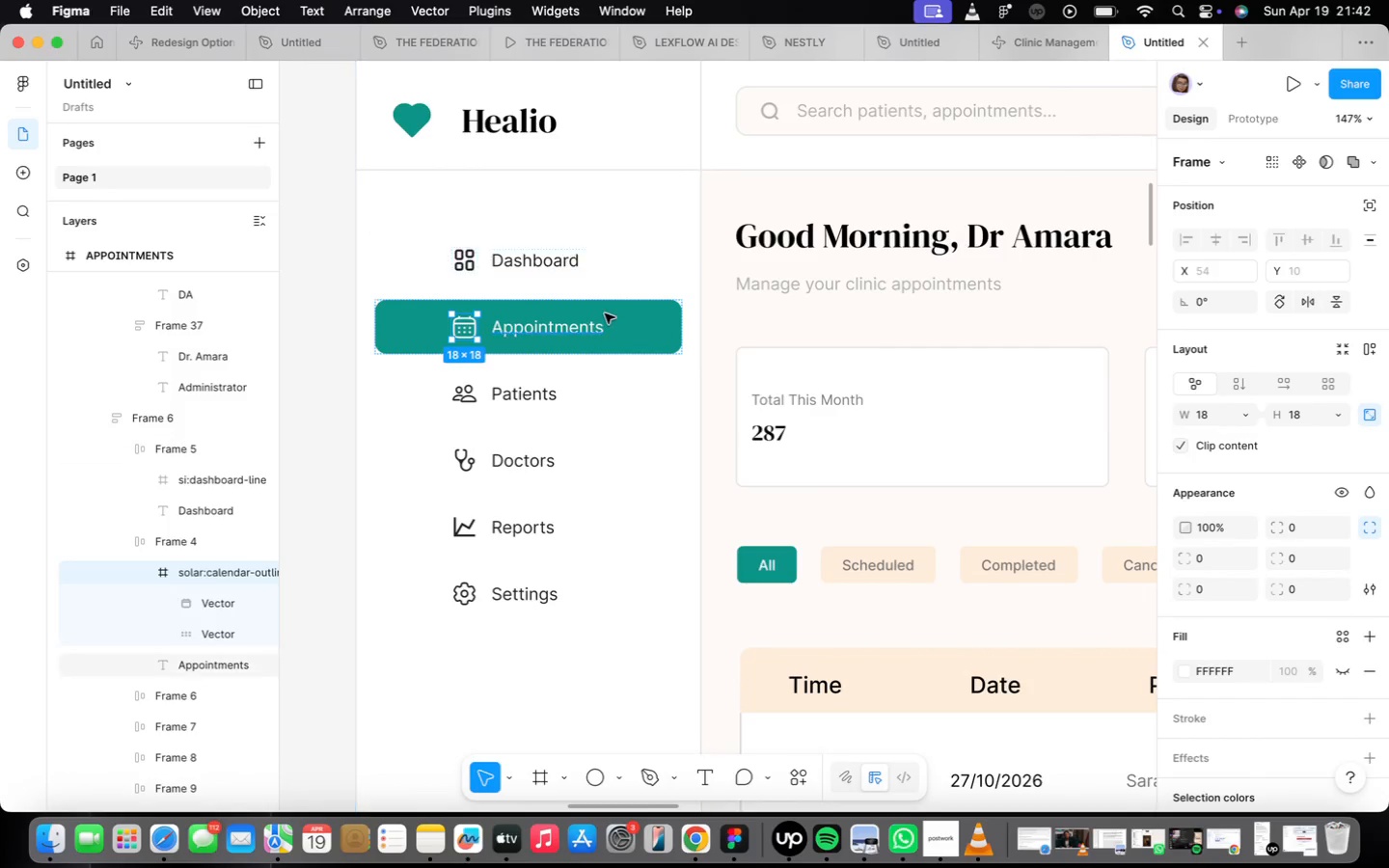 
scroll: coordinate [605, 313], scroll_direction: down, amount: 24.0
 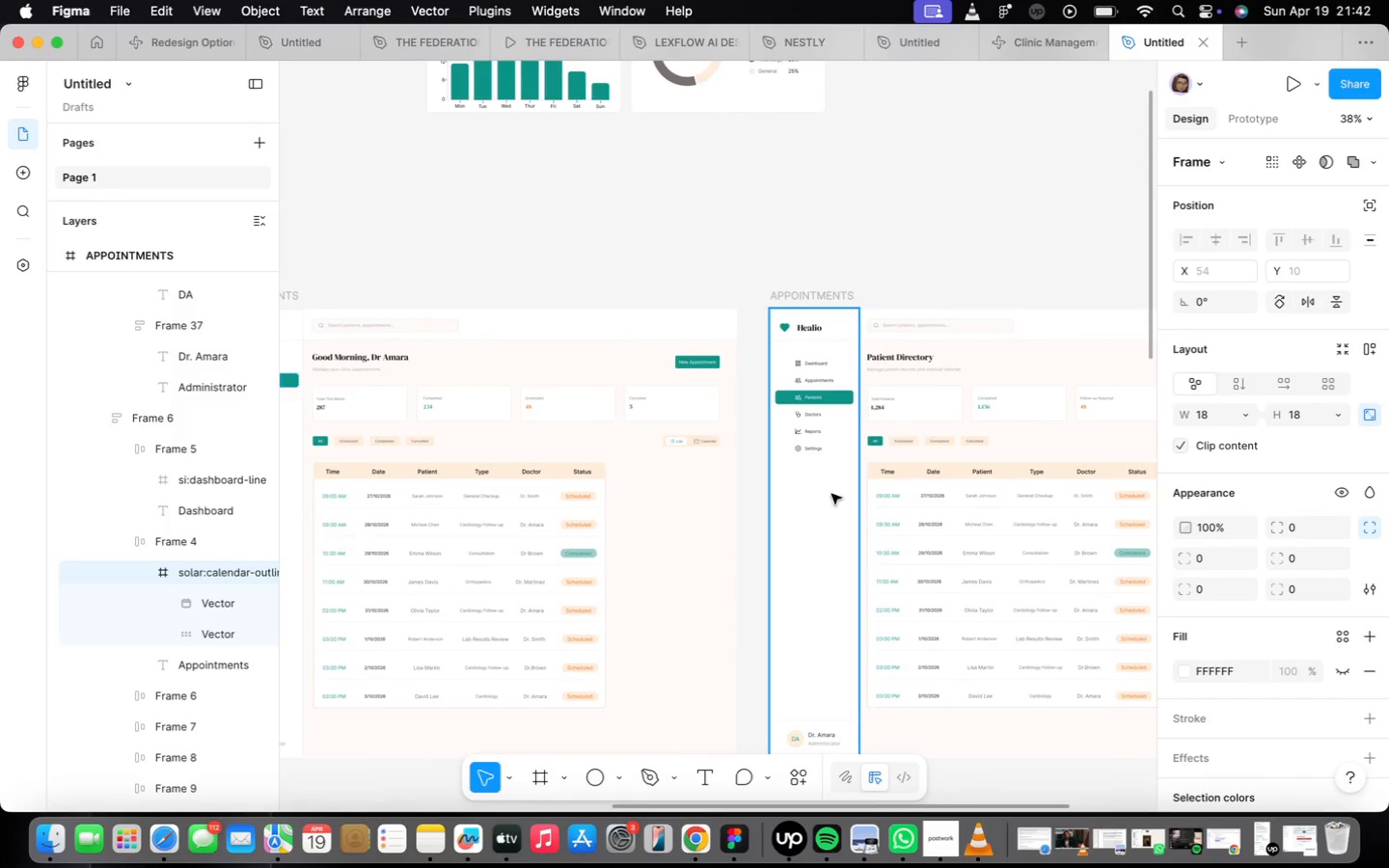 
scroll: coordinate [801, 388], scroll_direction: up, amount: 39.0
 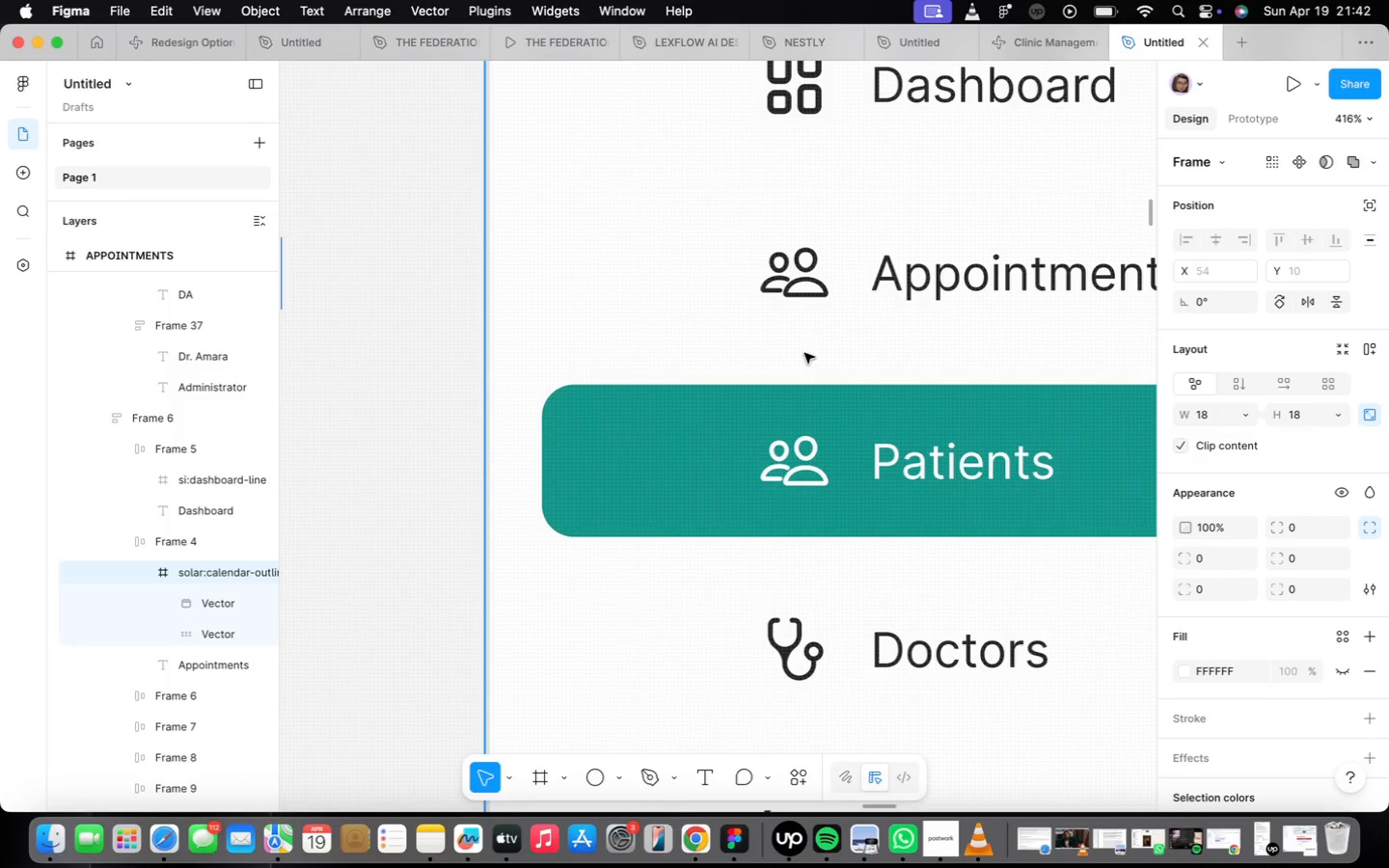 
scroll: coordinate [920, 355], scroll_direction: down, amount: 23.0
 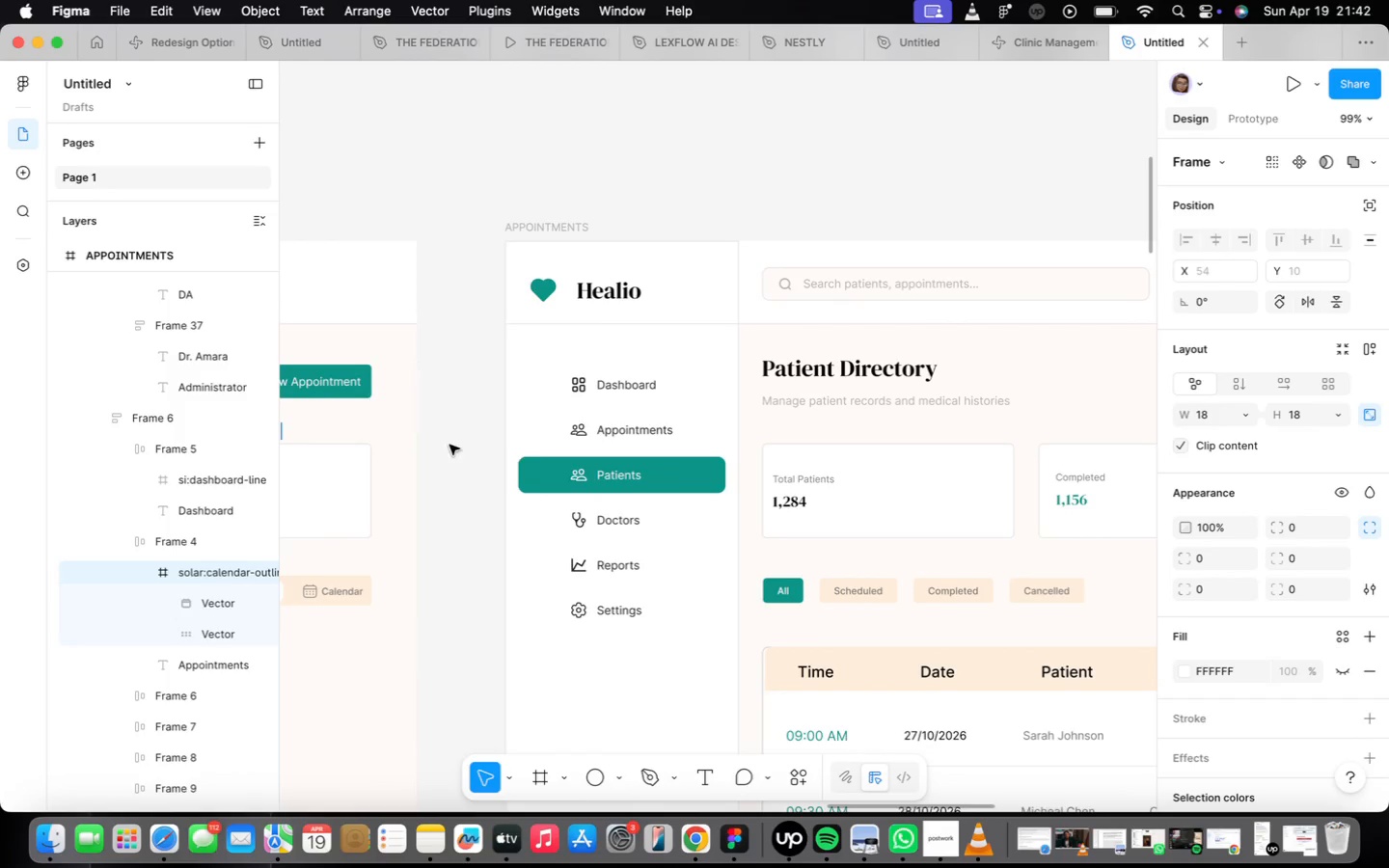 
scroll: coordinate [603, 429], scroll_direction: up, amount: 23.0
 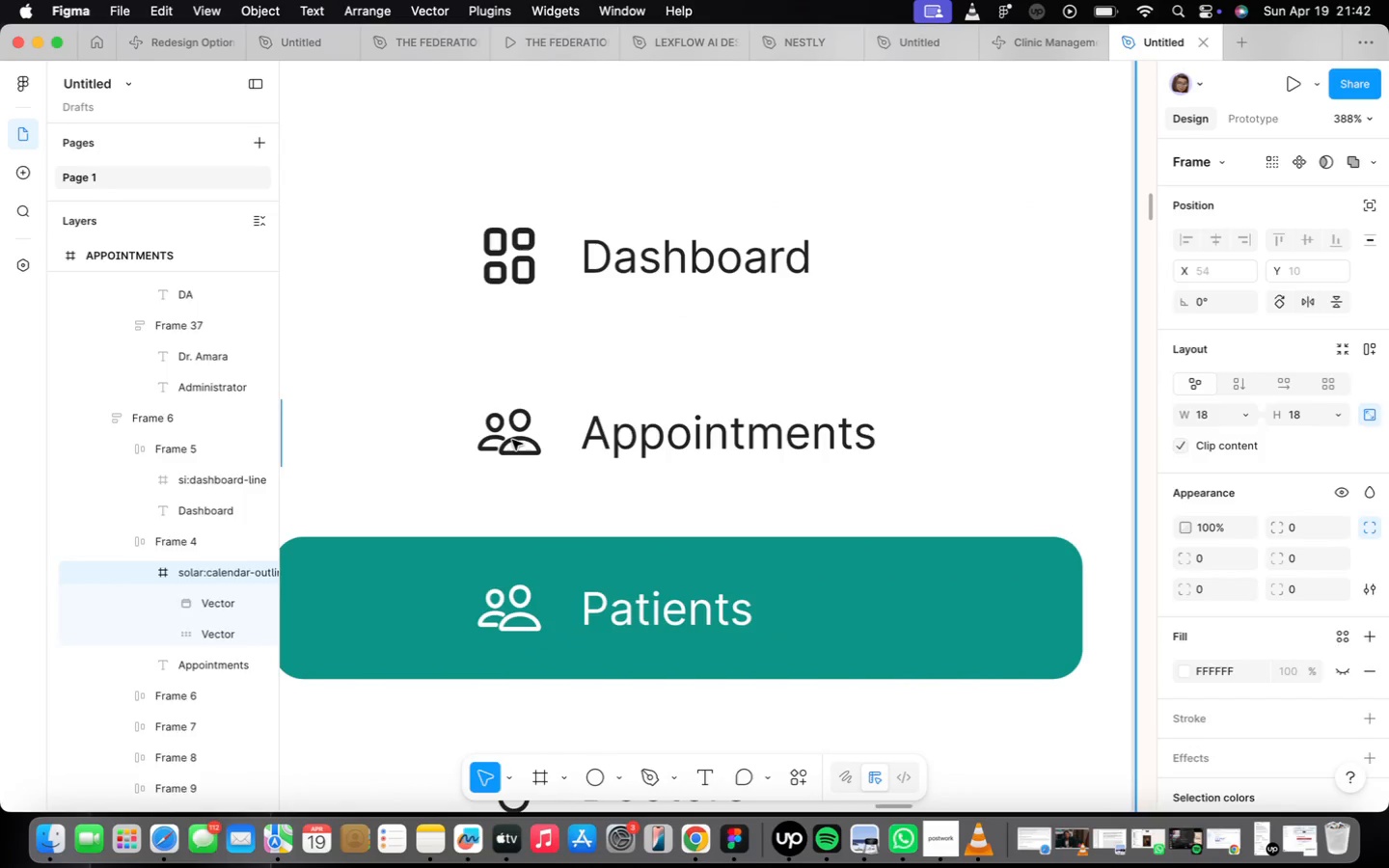 
double_click([511, 439])
 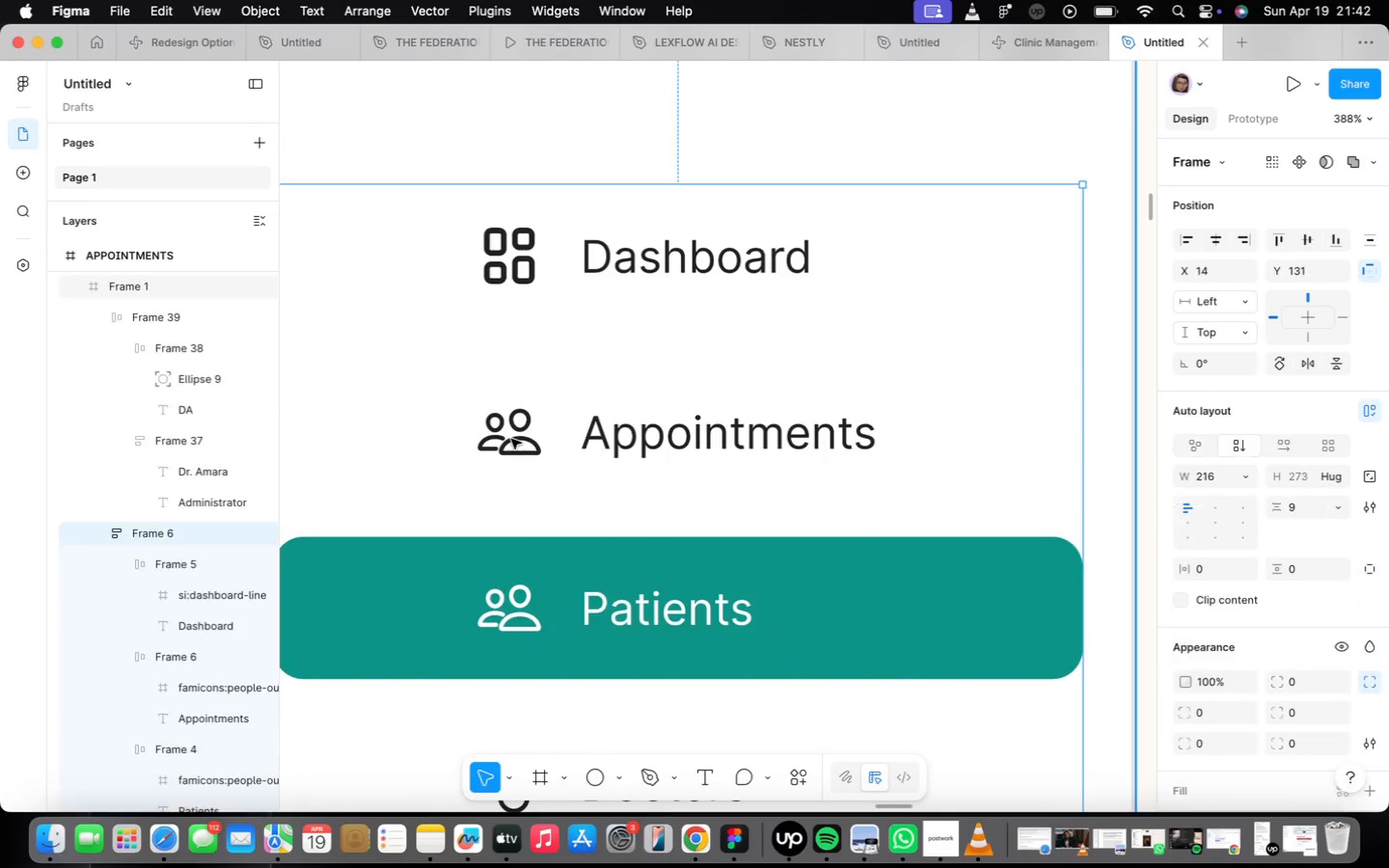 
triple_click([511, 439])
 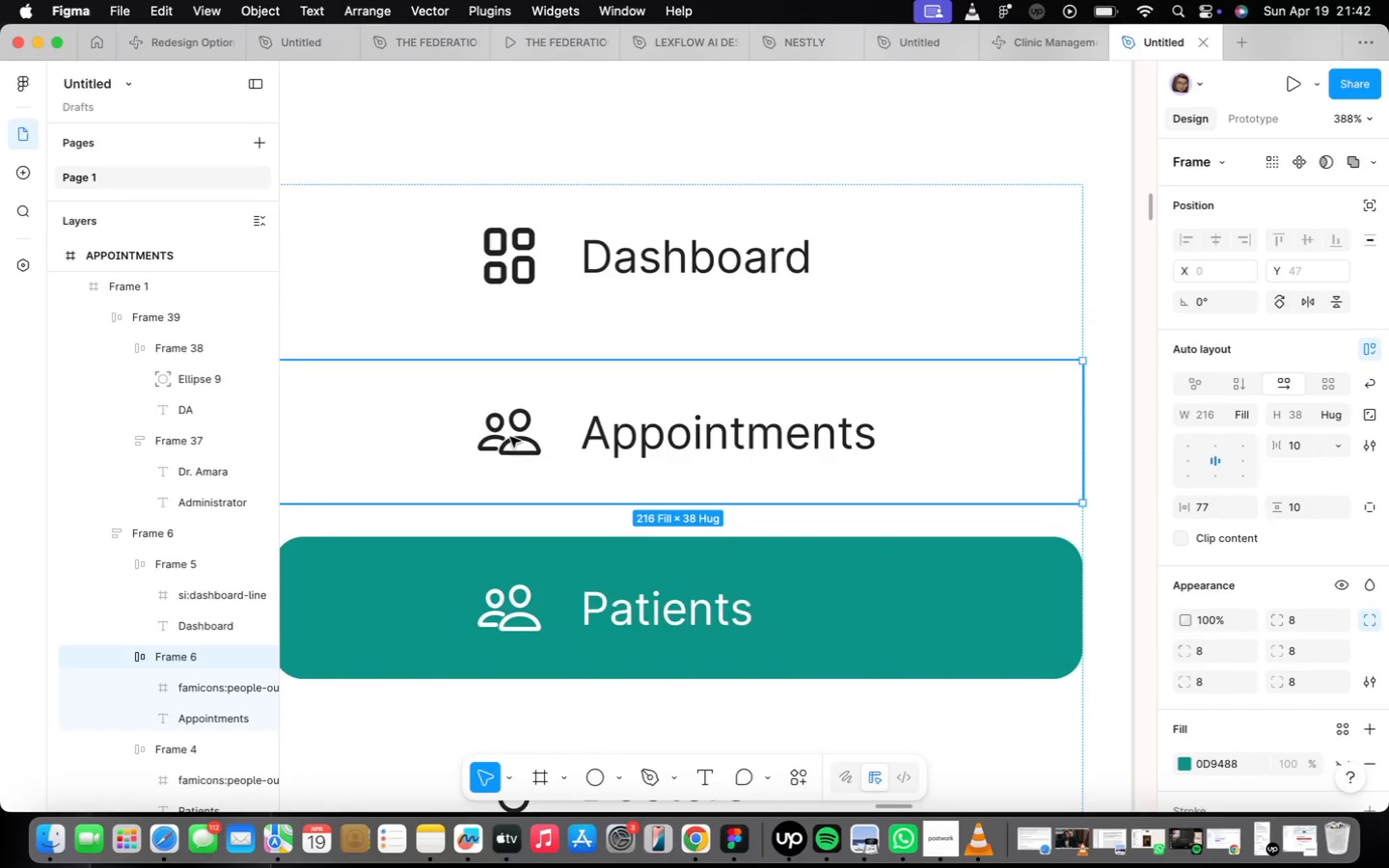 
triple_click([510, 437])
 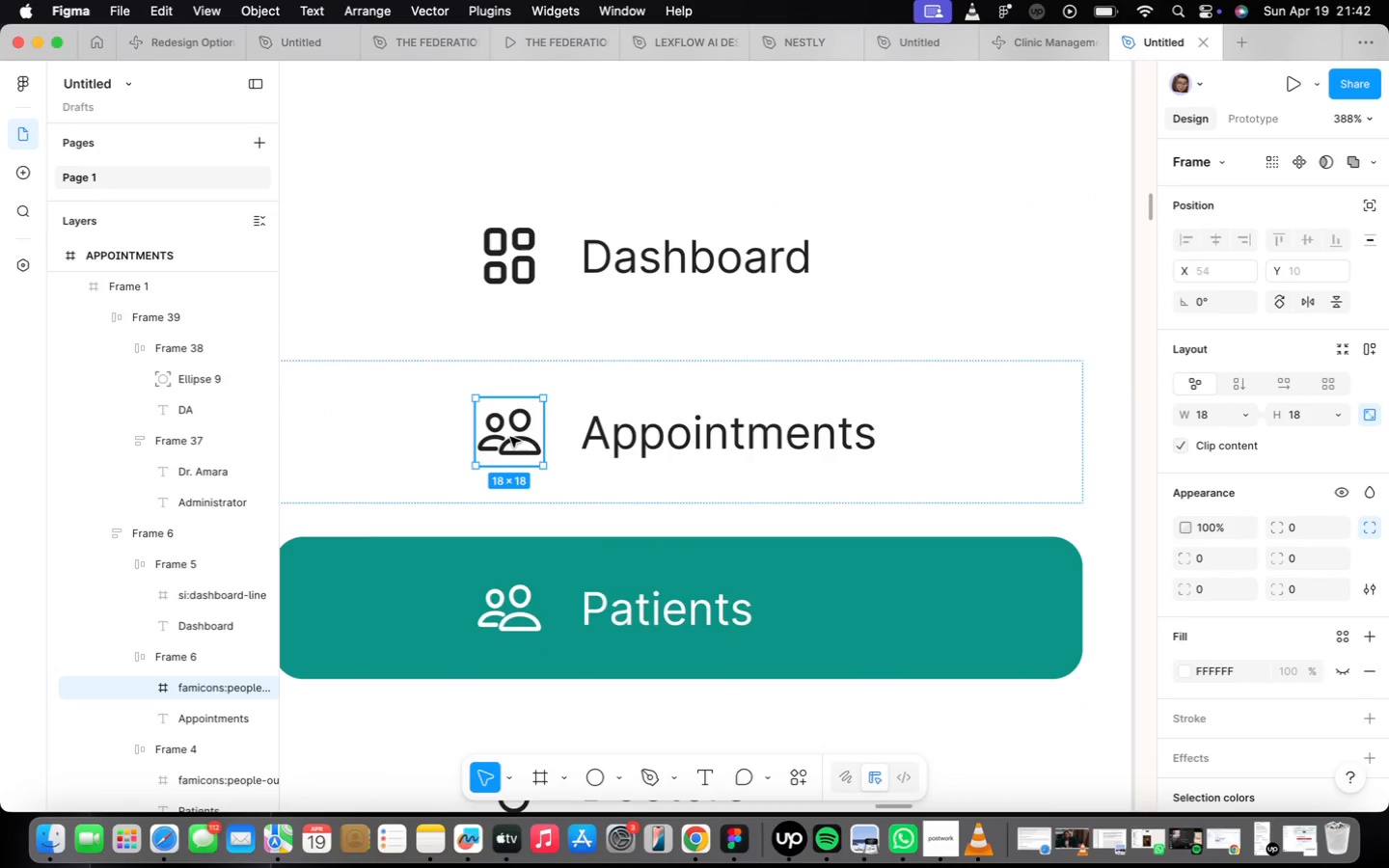 
right_click([510, 438])
 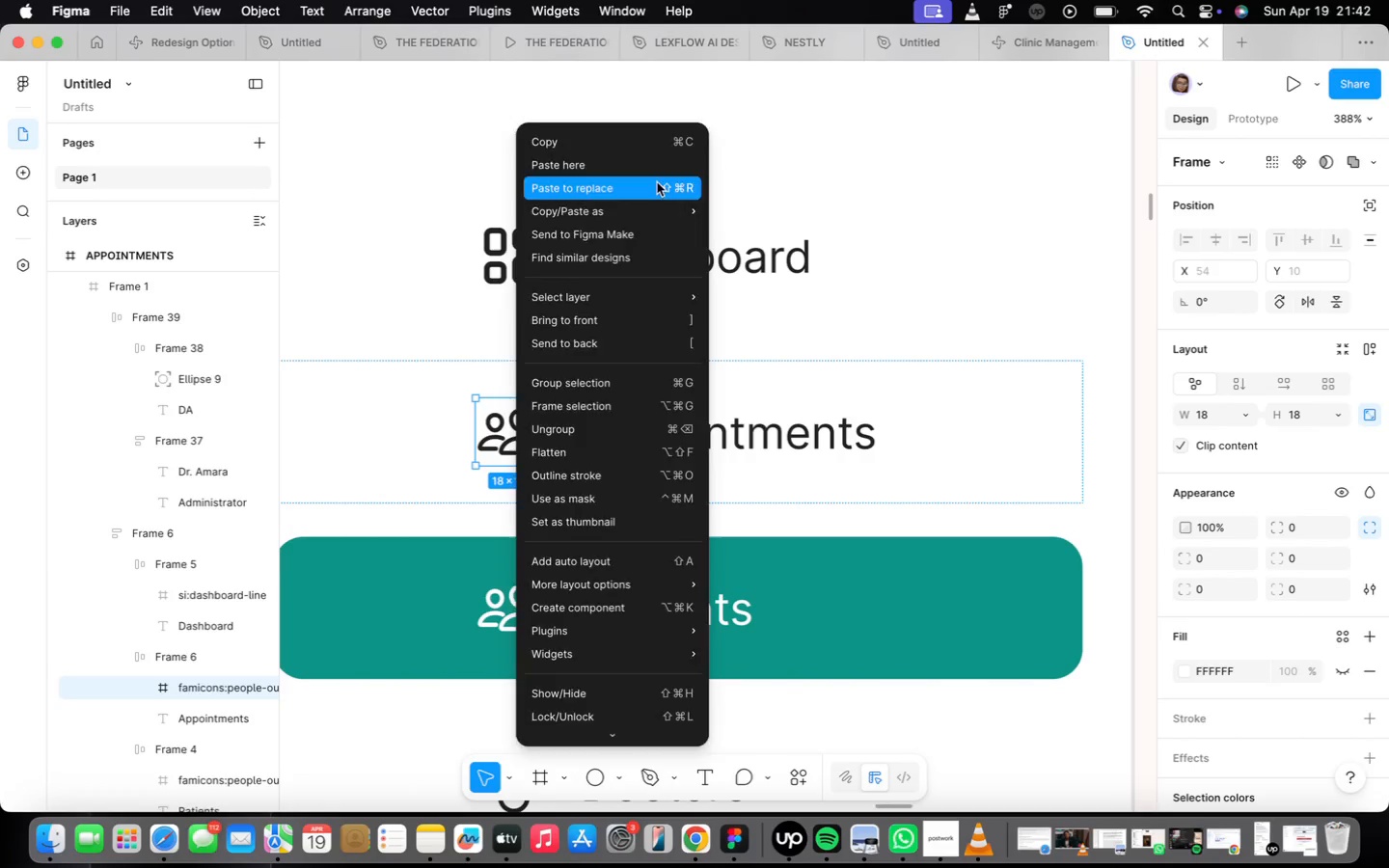 
scroll: coordinate [1271, 585], scroll_direction: down, amount: 27.0
 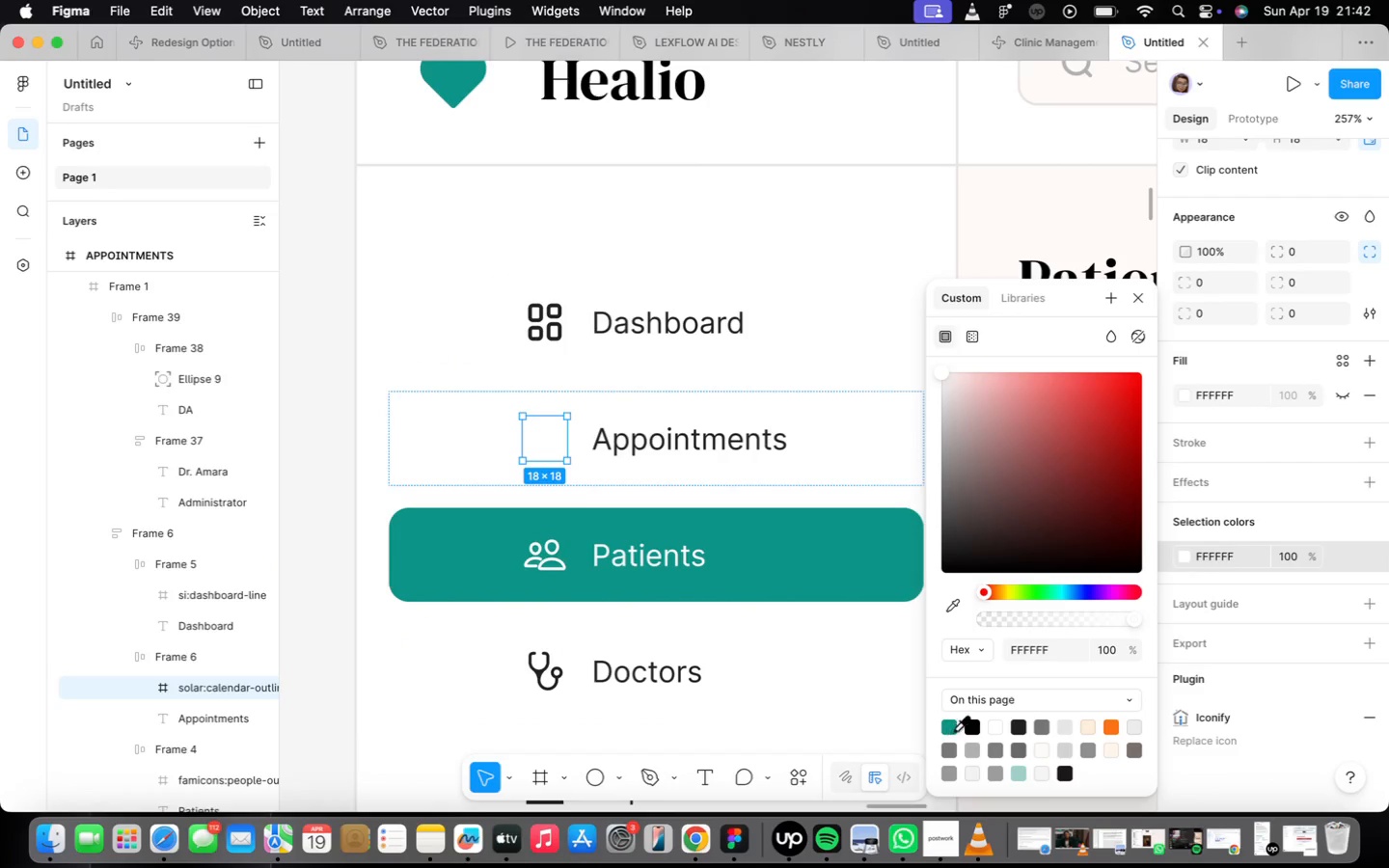 
left_click([972, 729])
 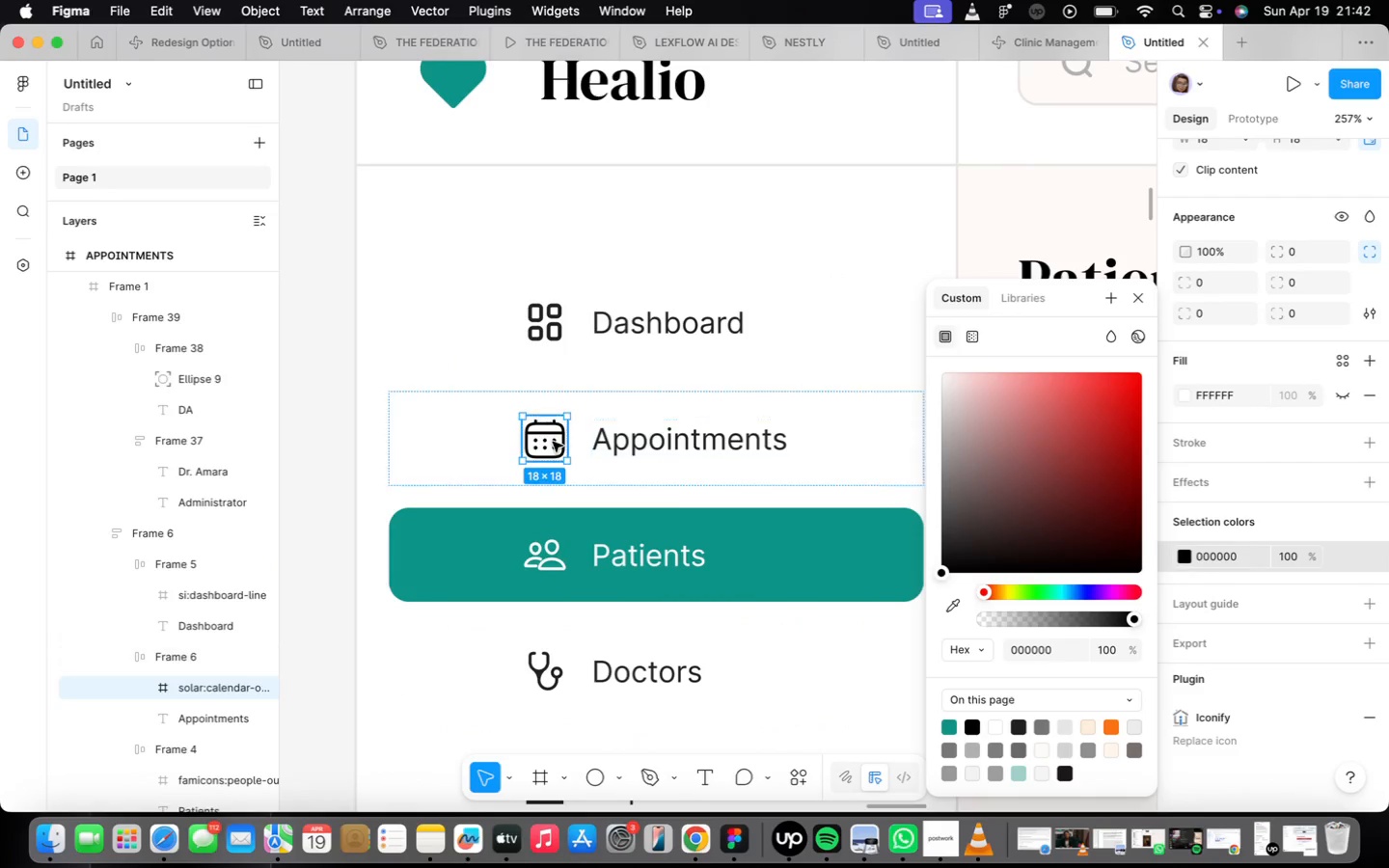 
double_click([553, 442])
 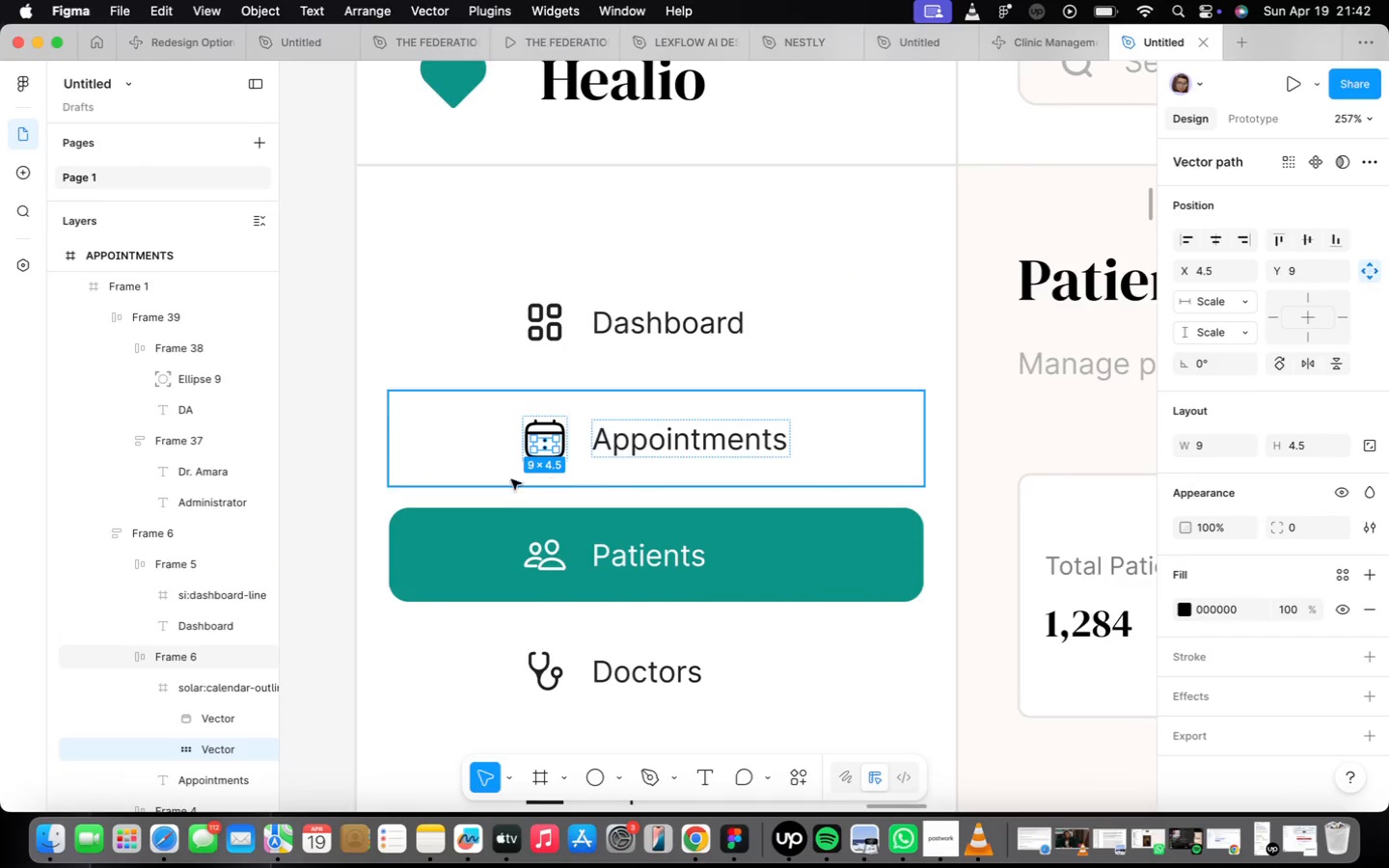 
left_click([599, 450])
 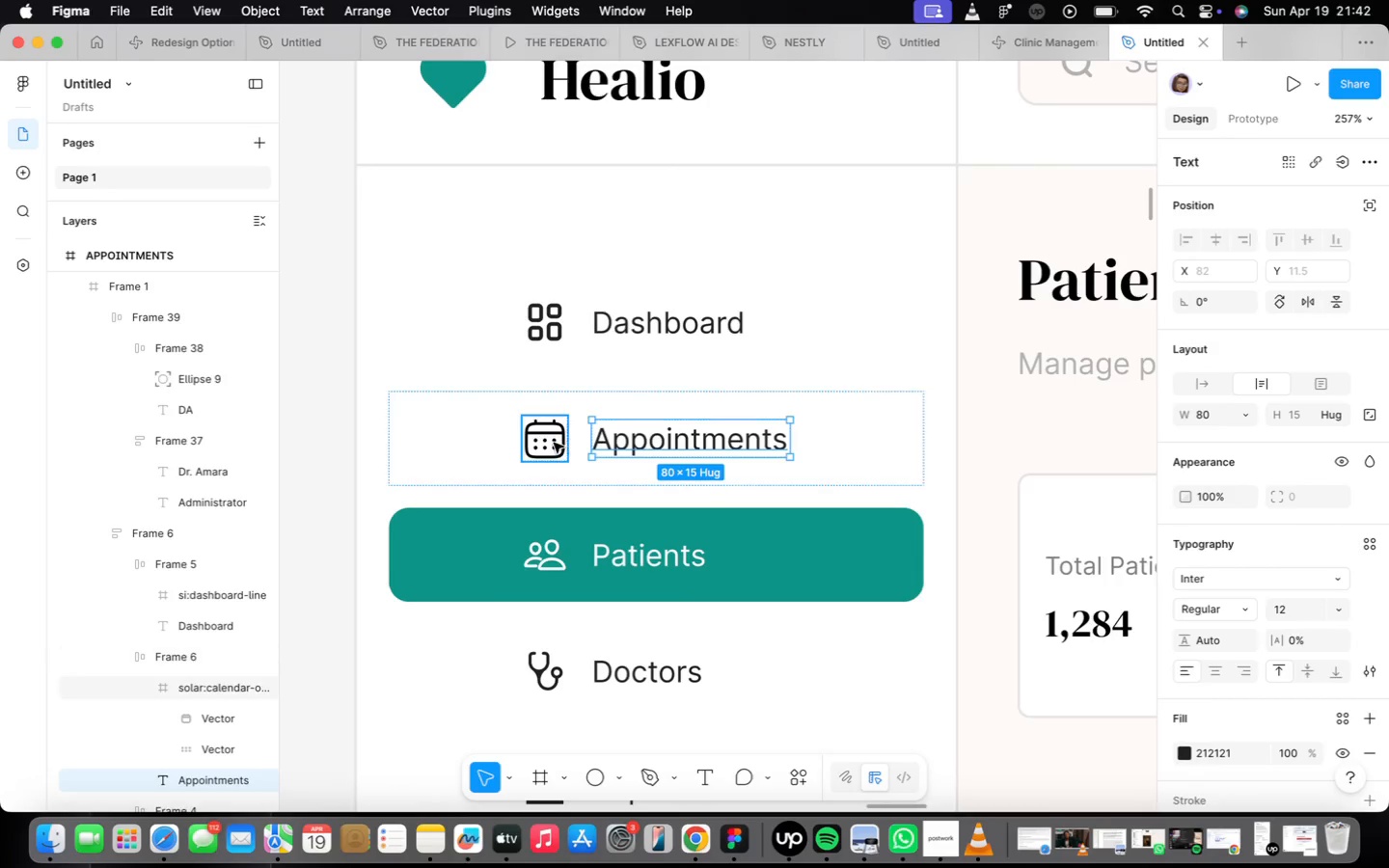 
double_click([552, 443])
 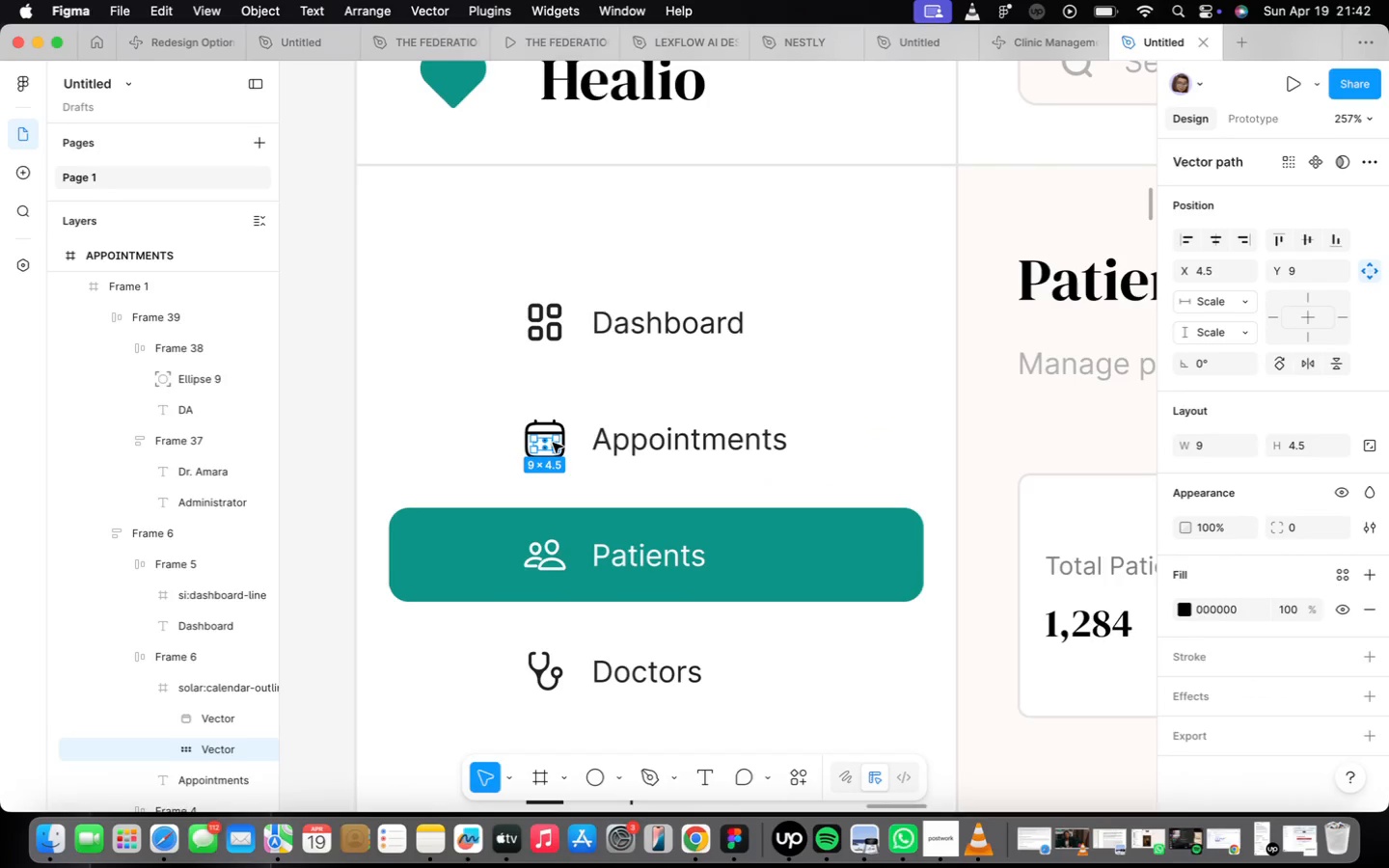 
scroll: coordinate [555, 445], scroll_direction: up, amount: 10.0
 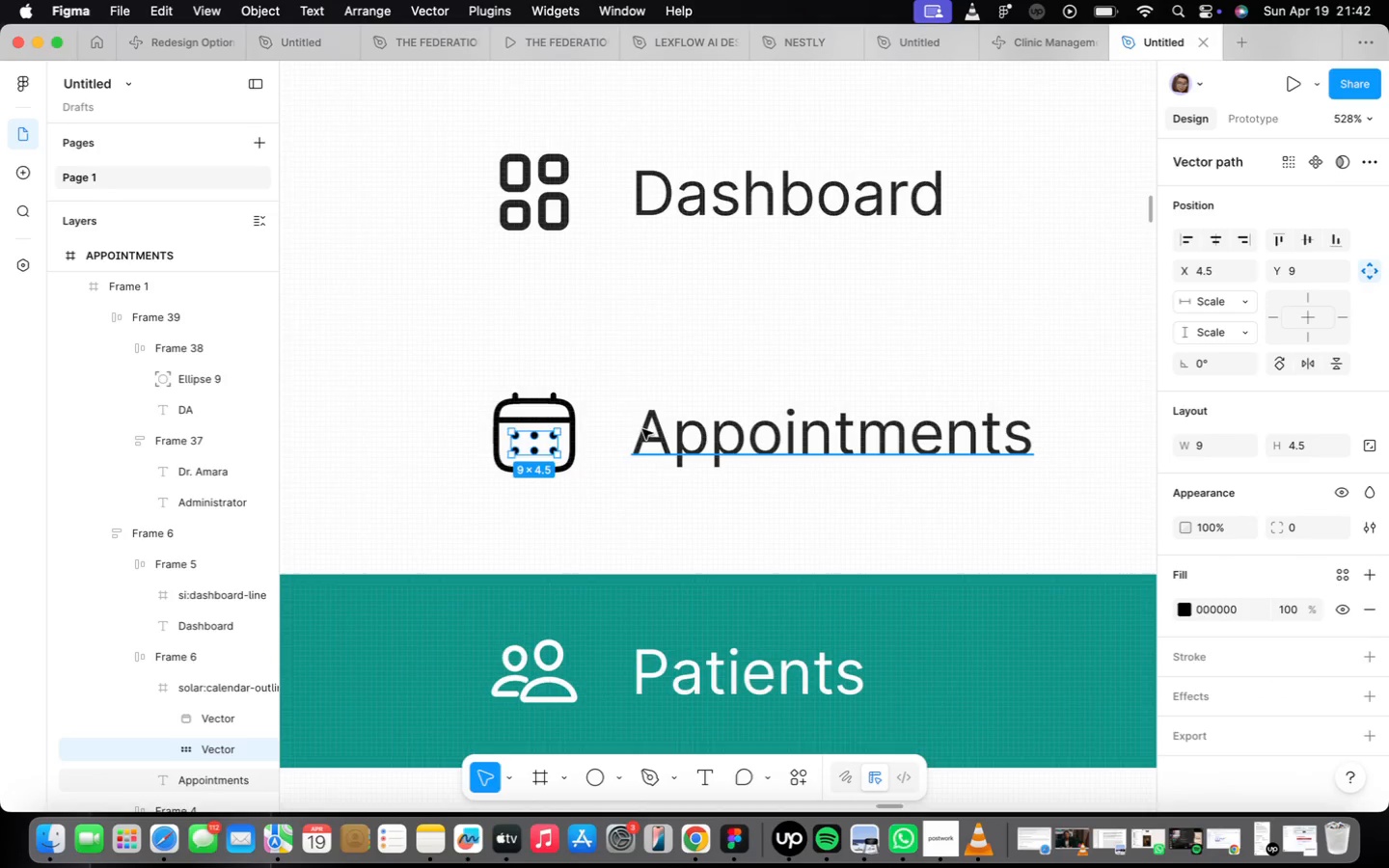 
left_click([646, 431])
 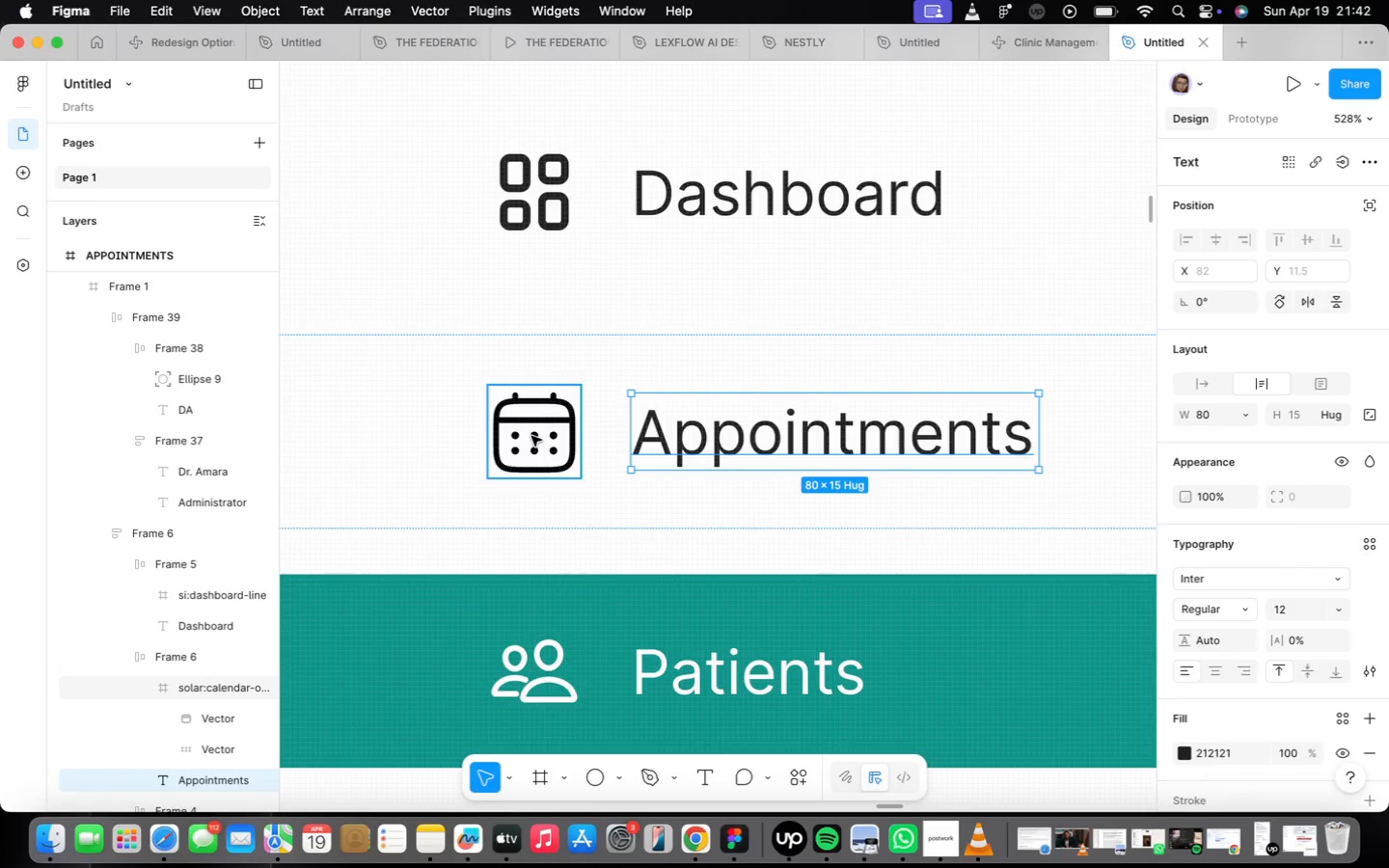 
scroll: coordinate [539, 446], scroll_direction: down, amount: 11.0
 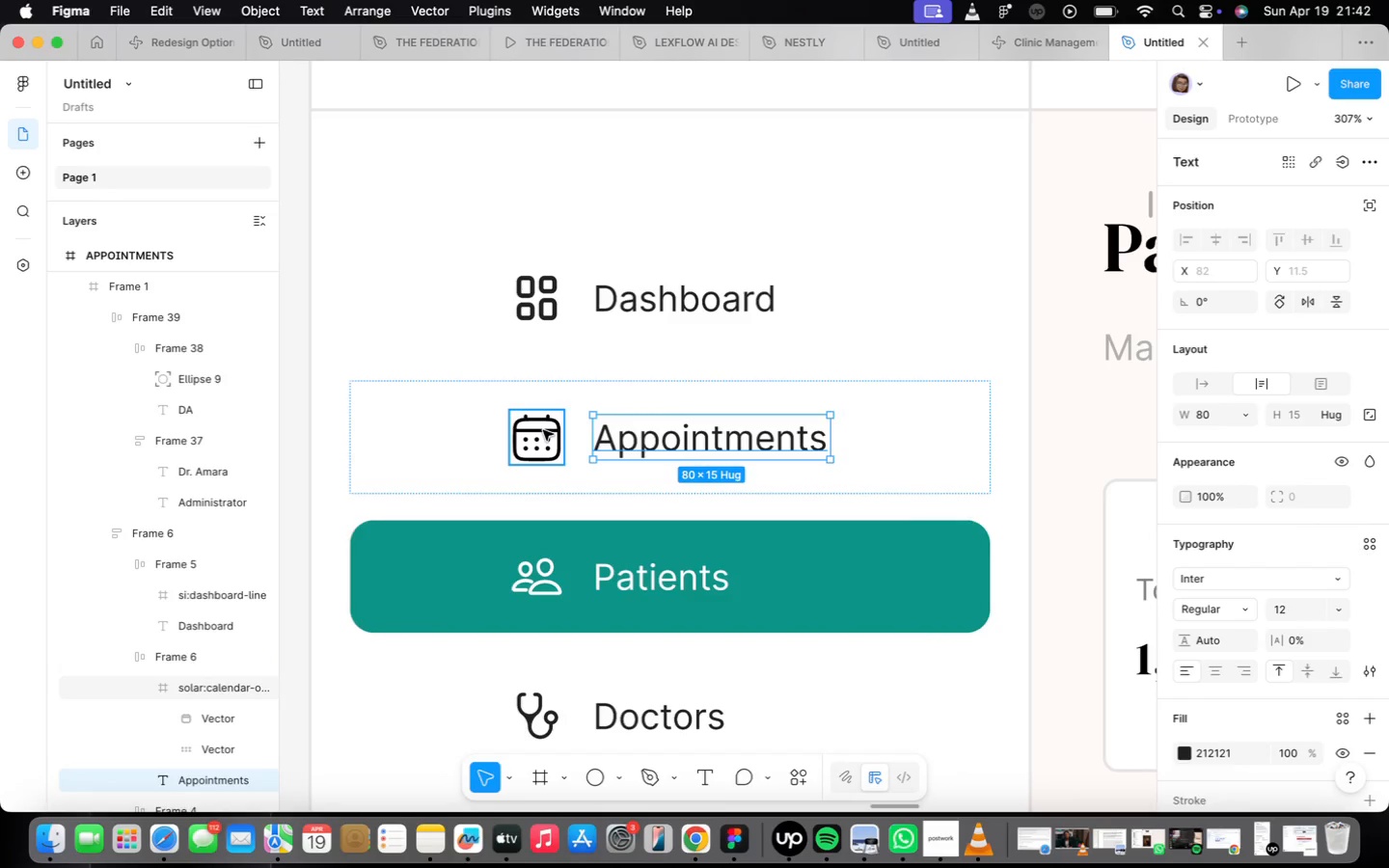 
left_click([543, 430])
 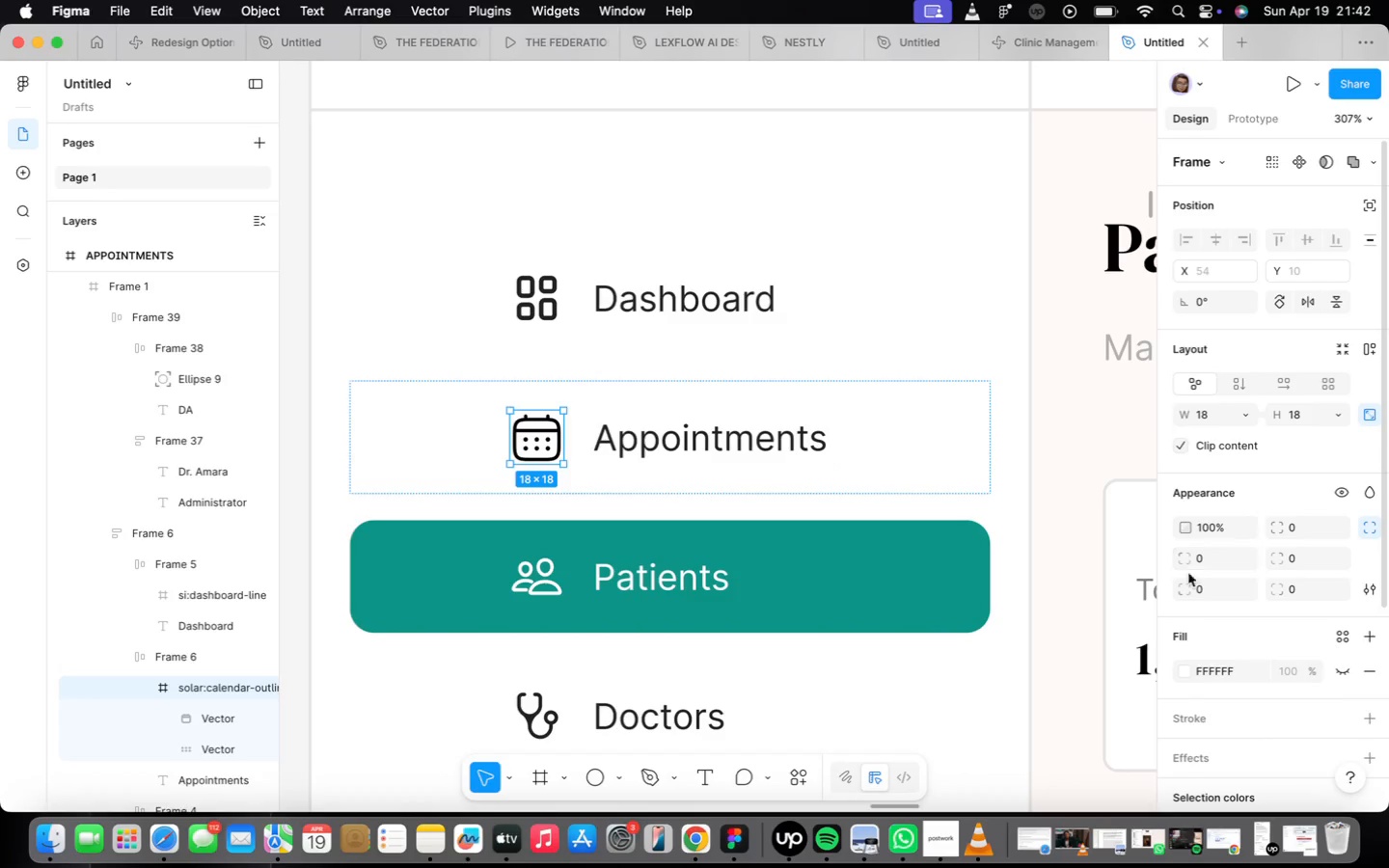 
scroll: coordinate [543, 580], scroll_direction: down, amount: 50.0
 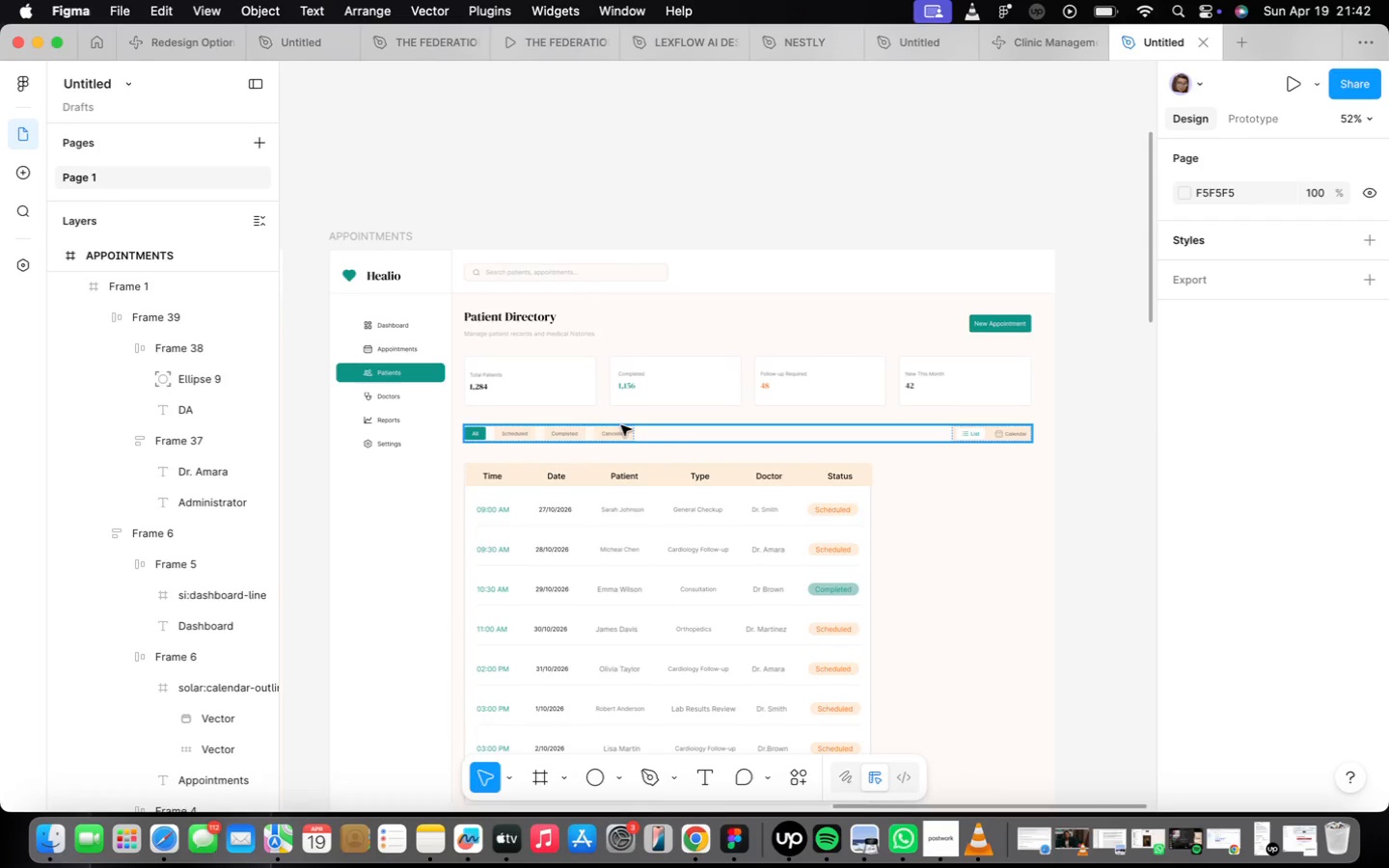 
wait(8.82)
 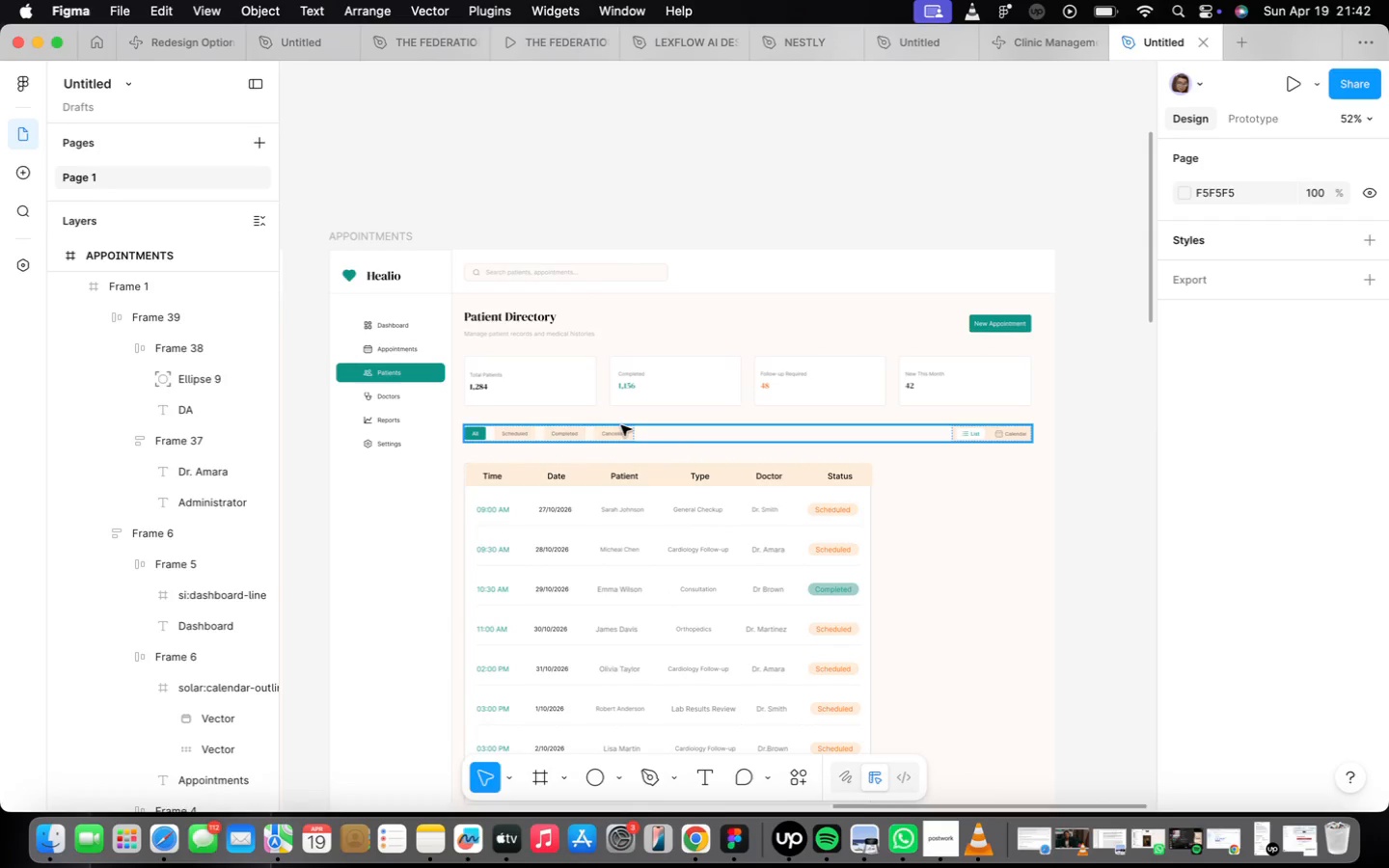 
left_click([588, 665])
 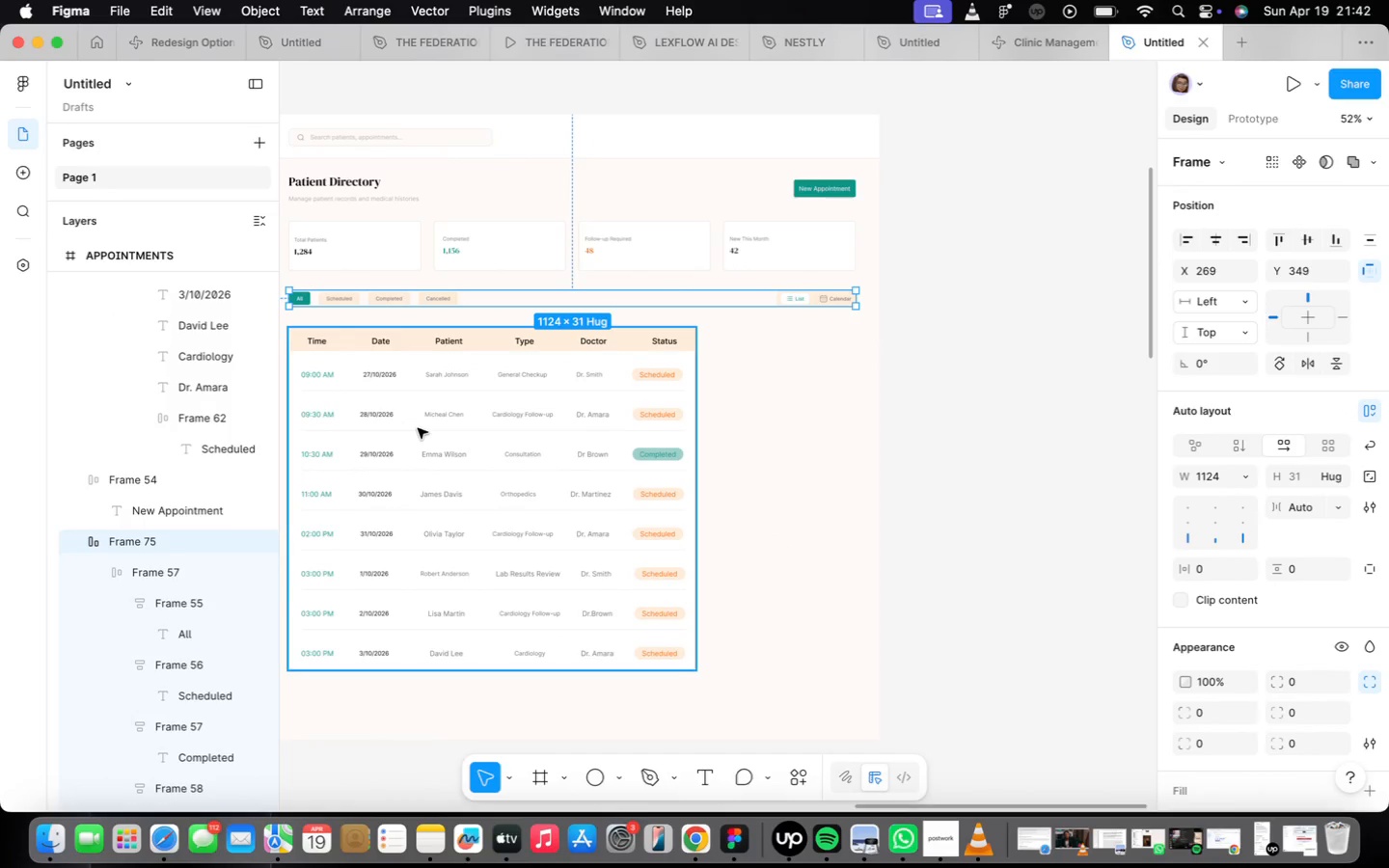 
wait(5.27)
 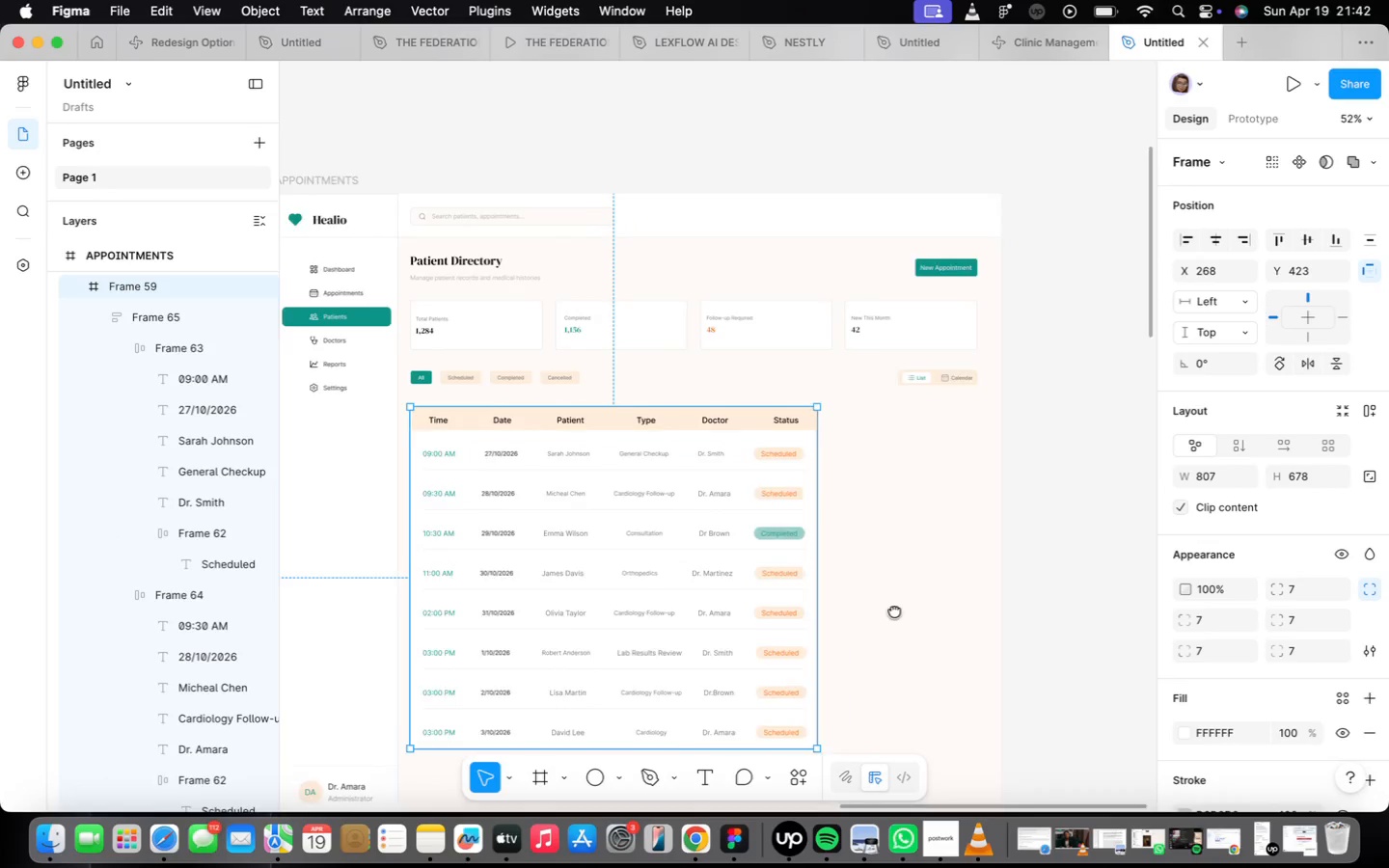 
left_click_drag(start_coordinate=[430, 254], to_coordinate=[433, 296])
 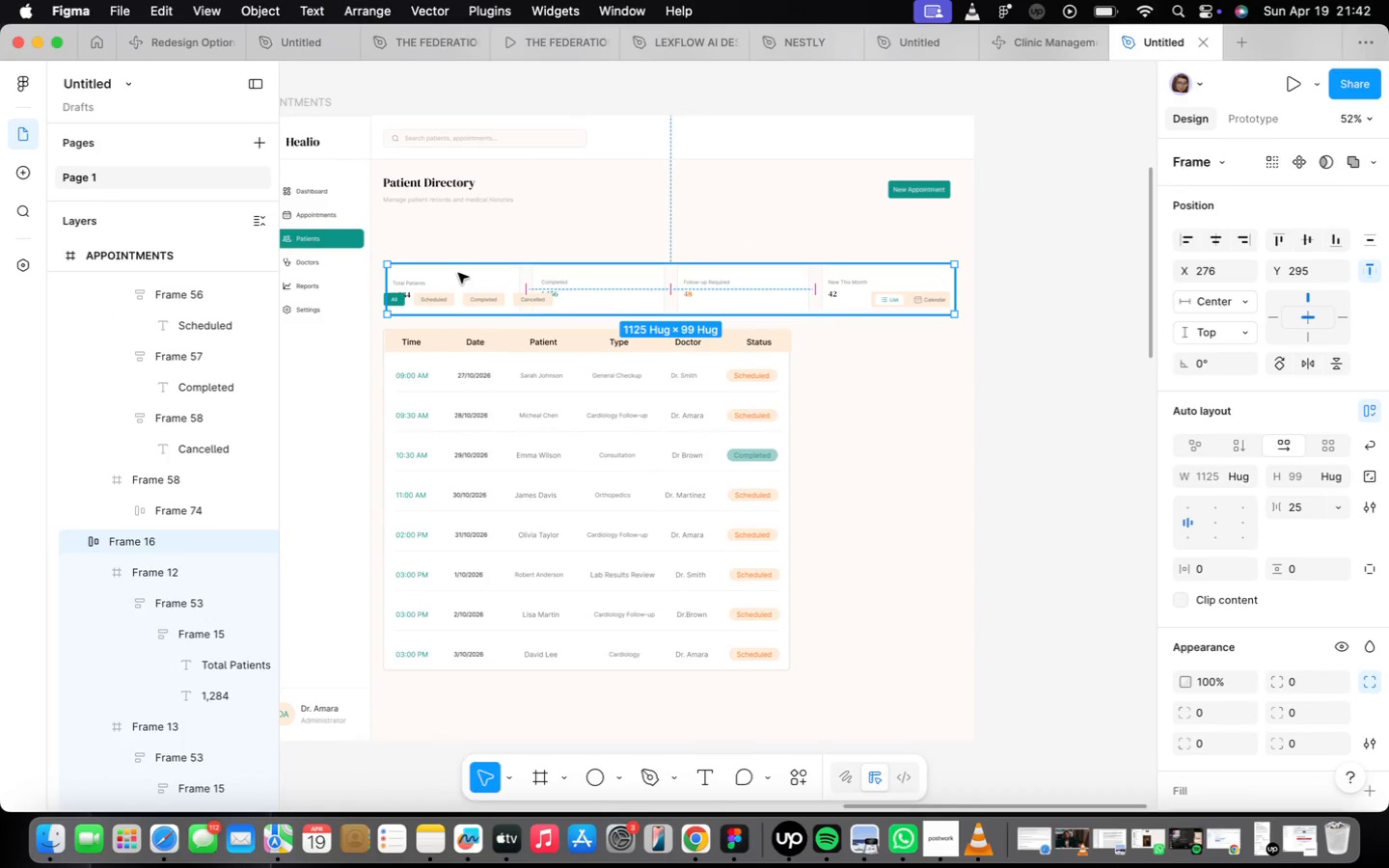 
key(Meta+Z)
 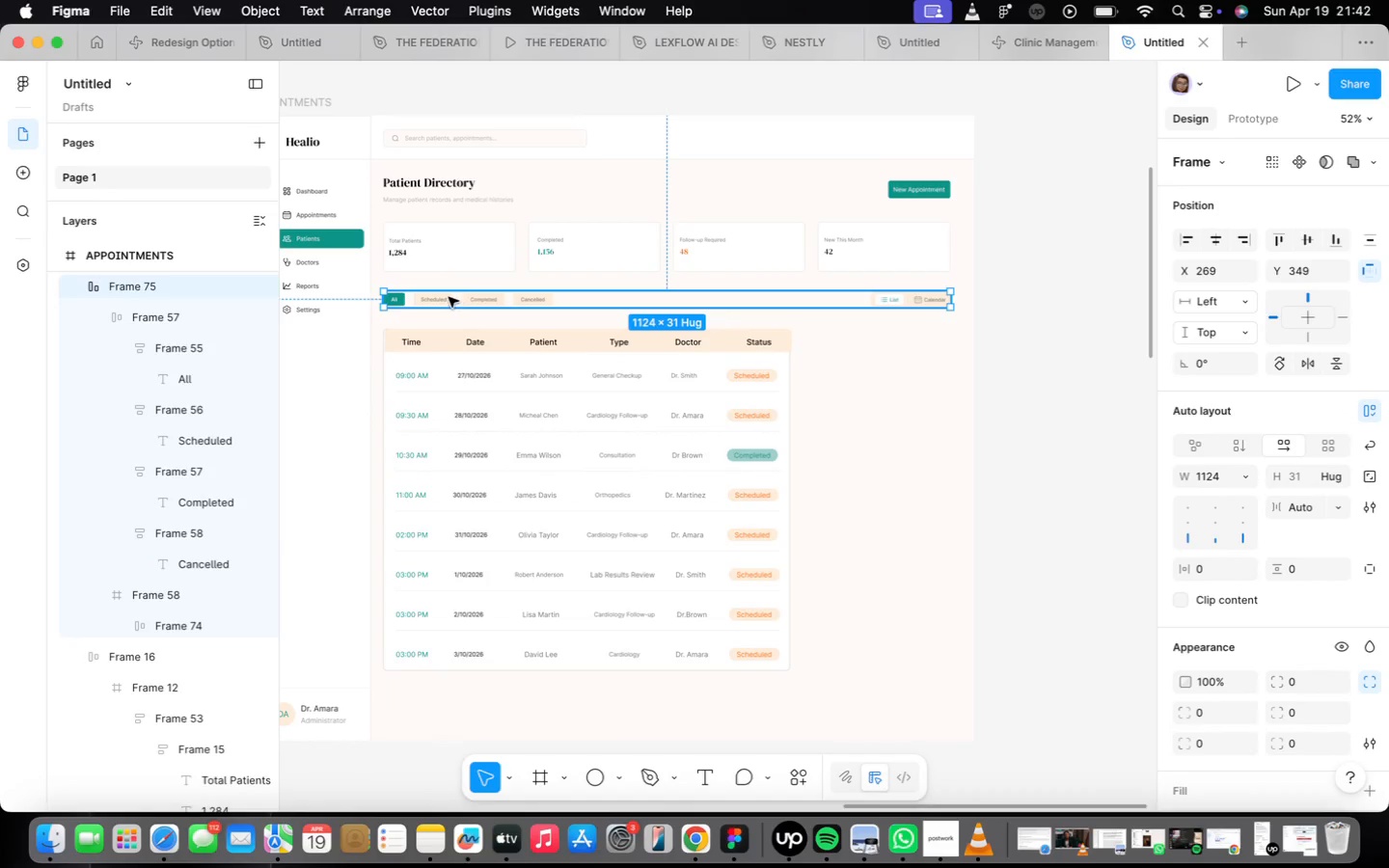 
left_click([560, 408])
 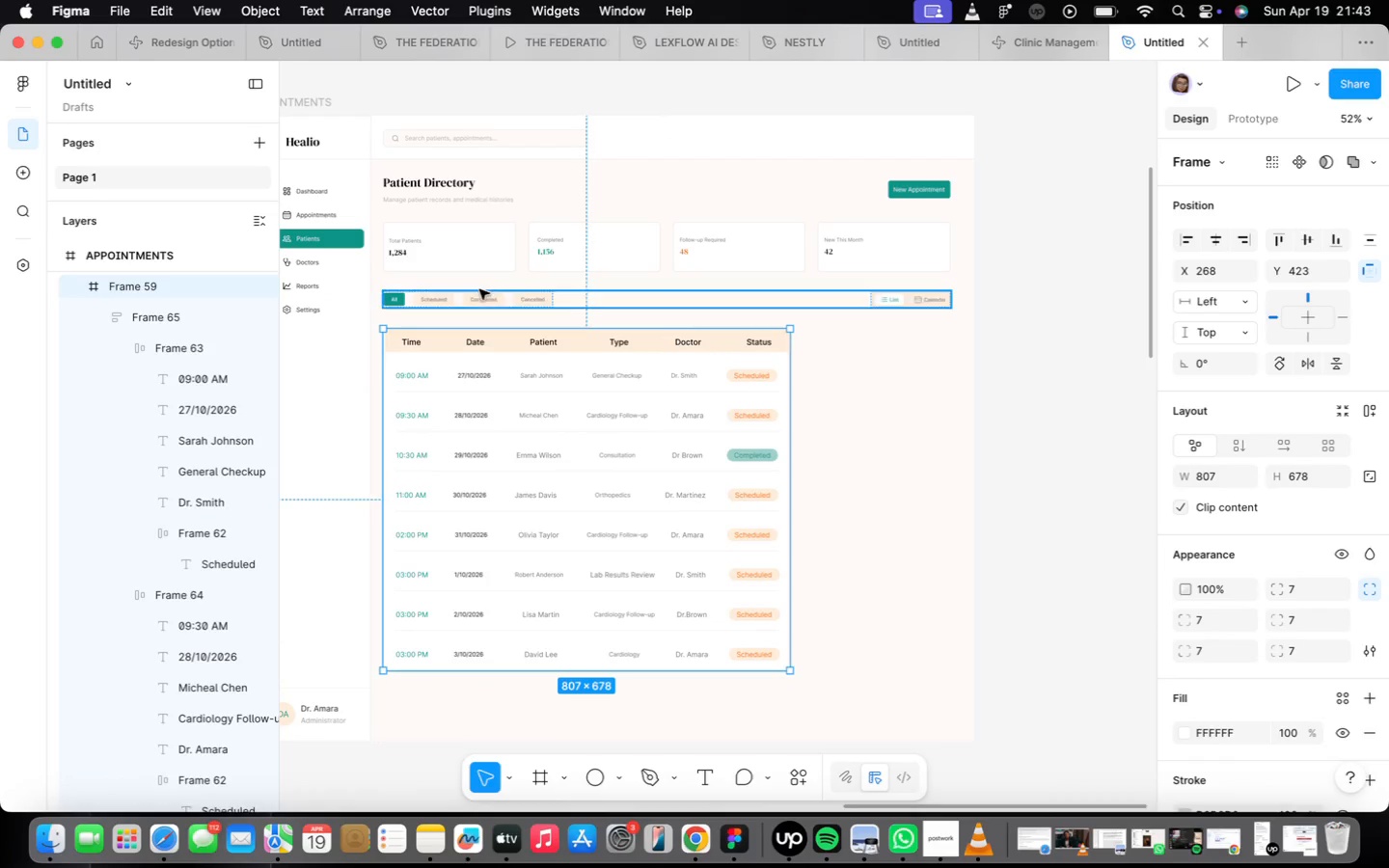 
left_click([479, 289])
 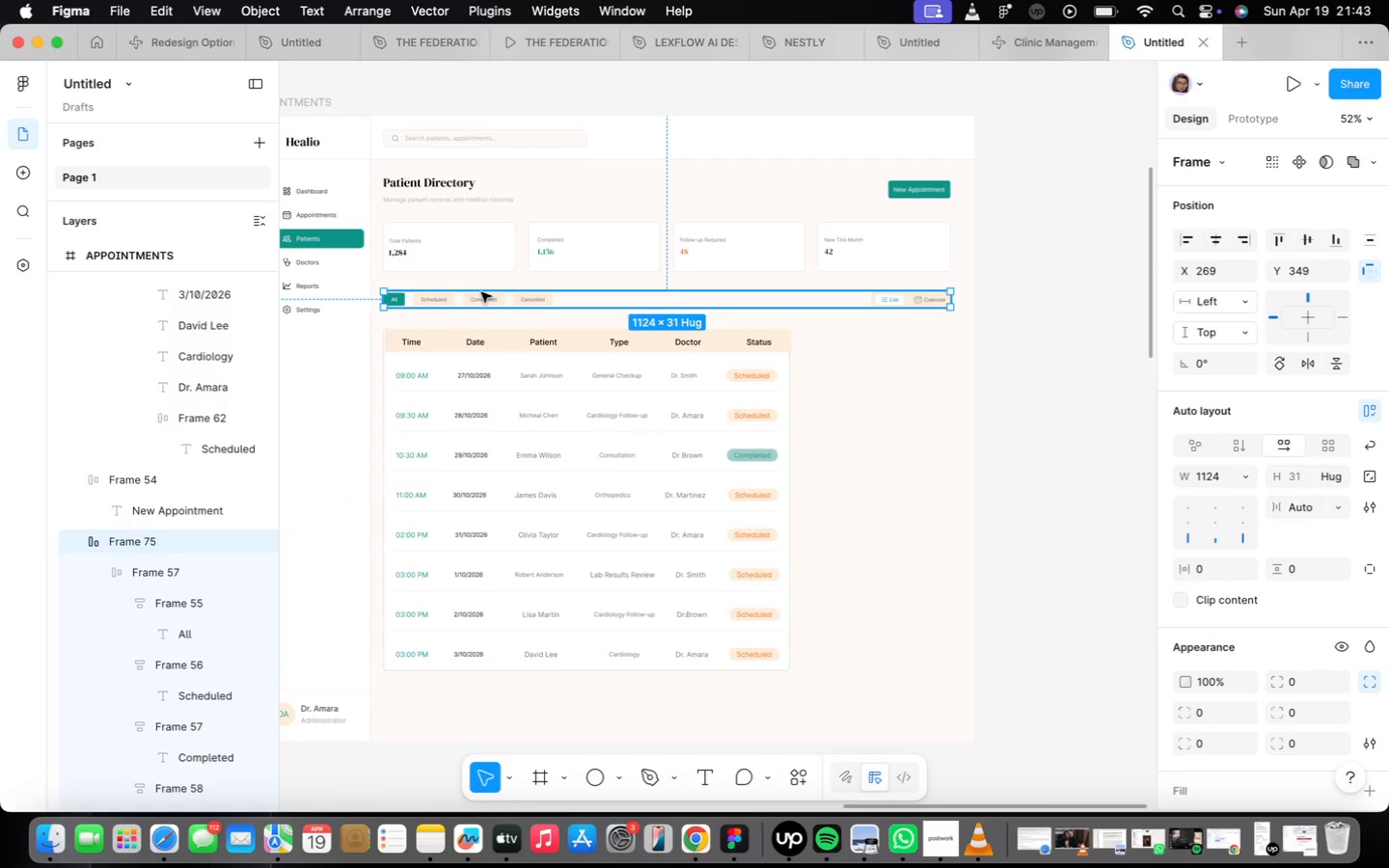 
left_click_drag(start_coordinate=[486, 296], to_coordinate=[1086, 358])
 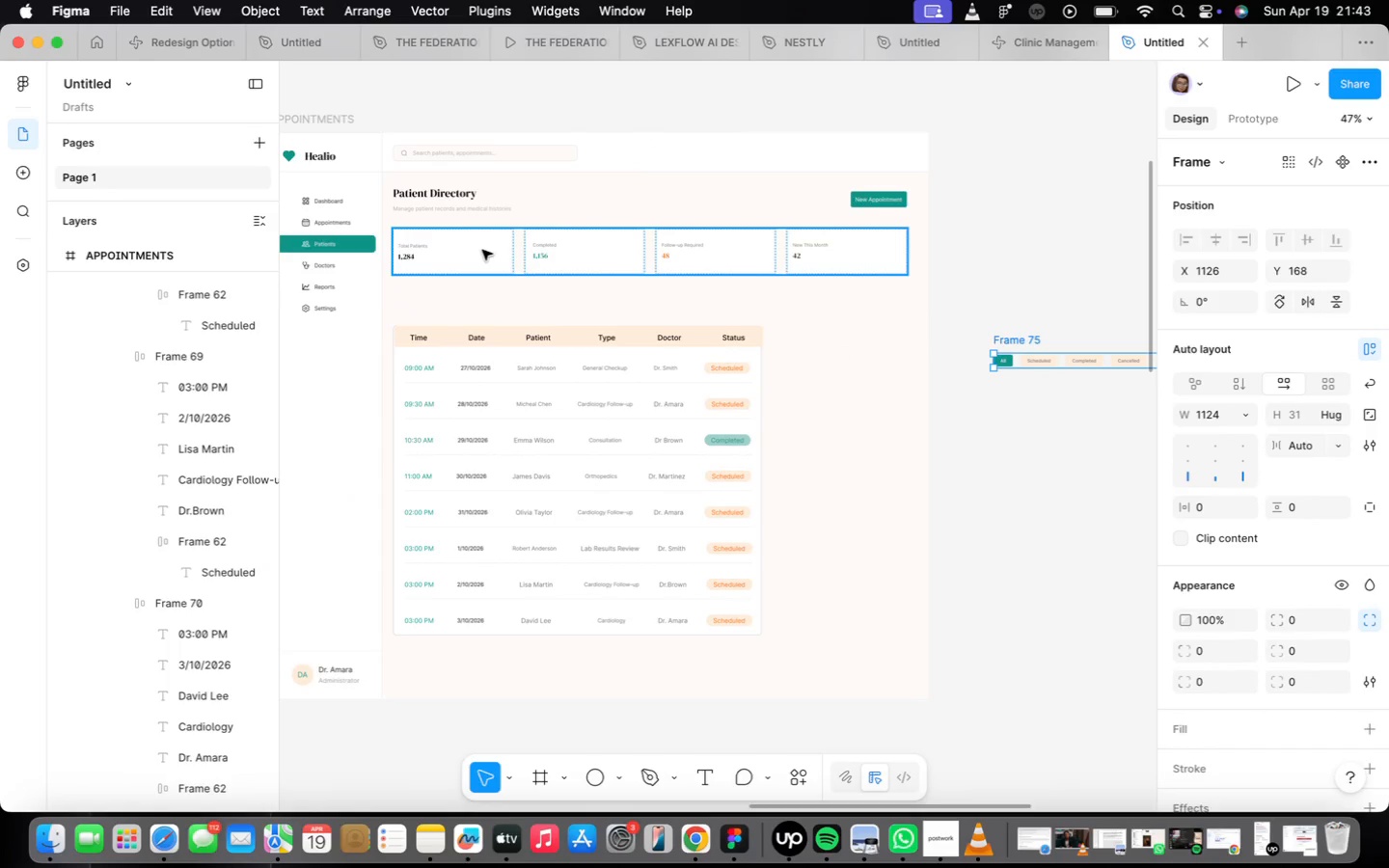 
scroll: coordinate [486, 296], scroll_direction: down, amount: 2.0
 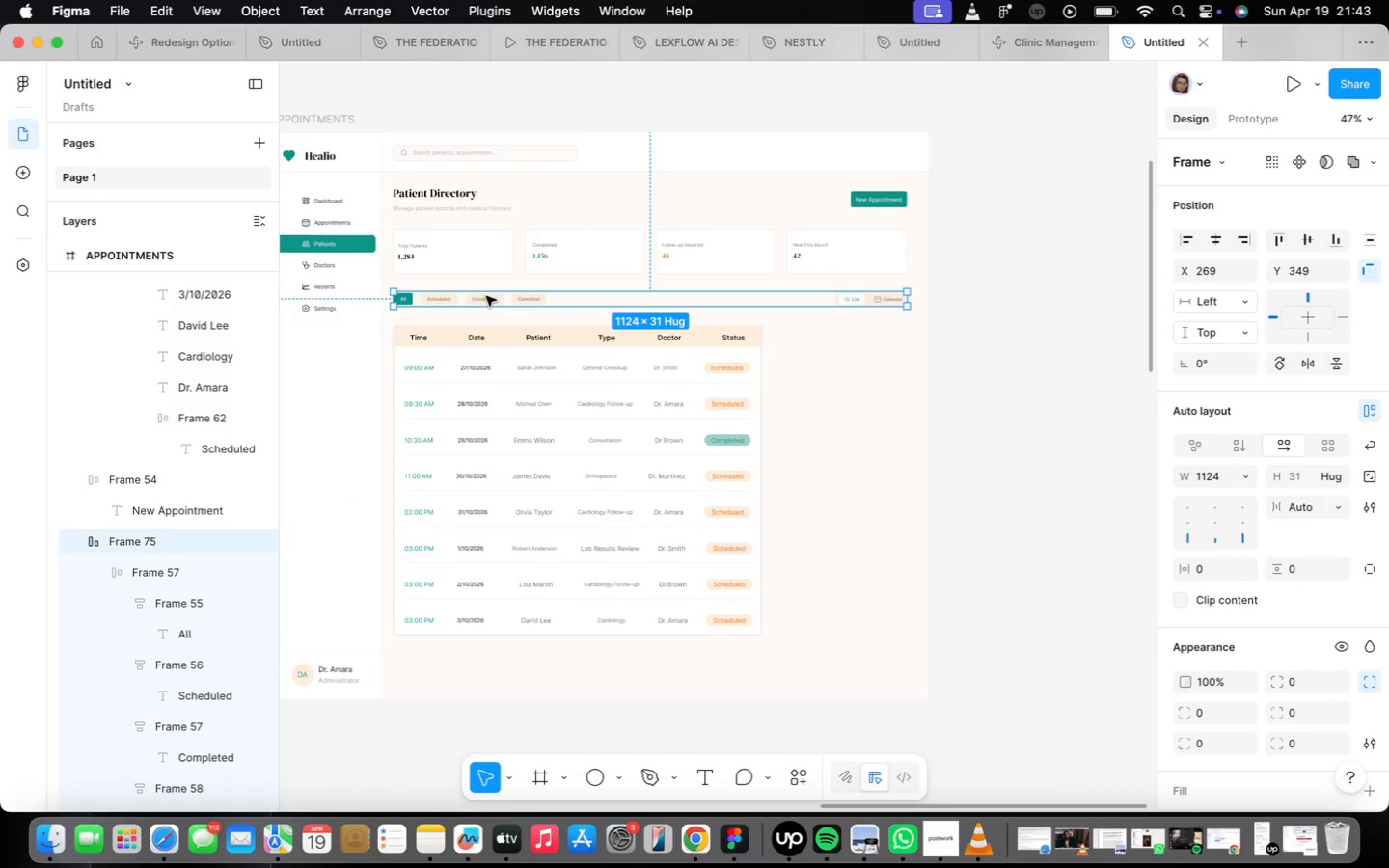 
scroll: coordinate [449, 302], scroll_direction: up, amount: 5.0
 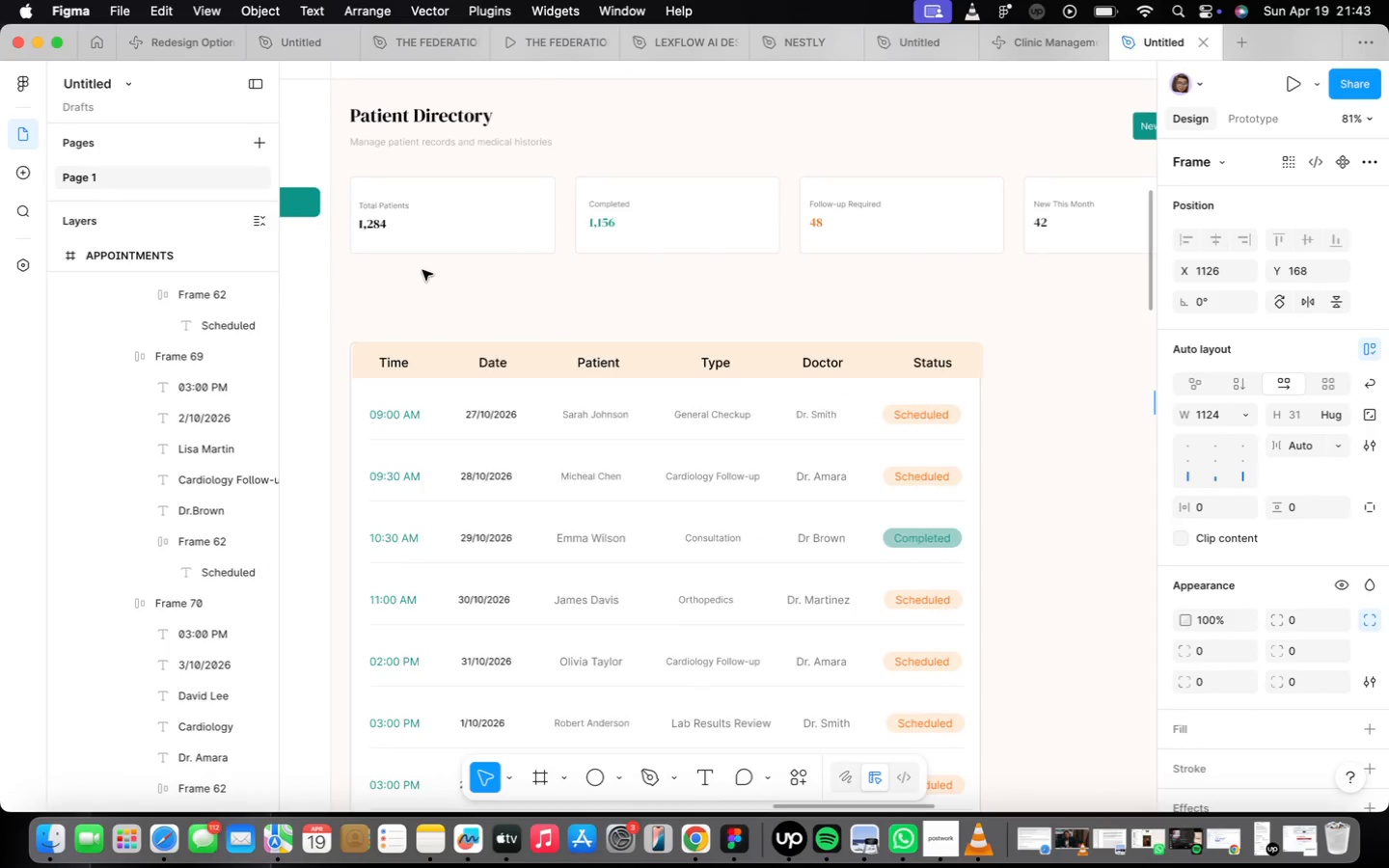 
key(F)
 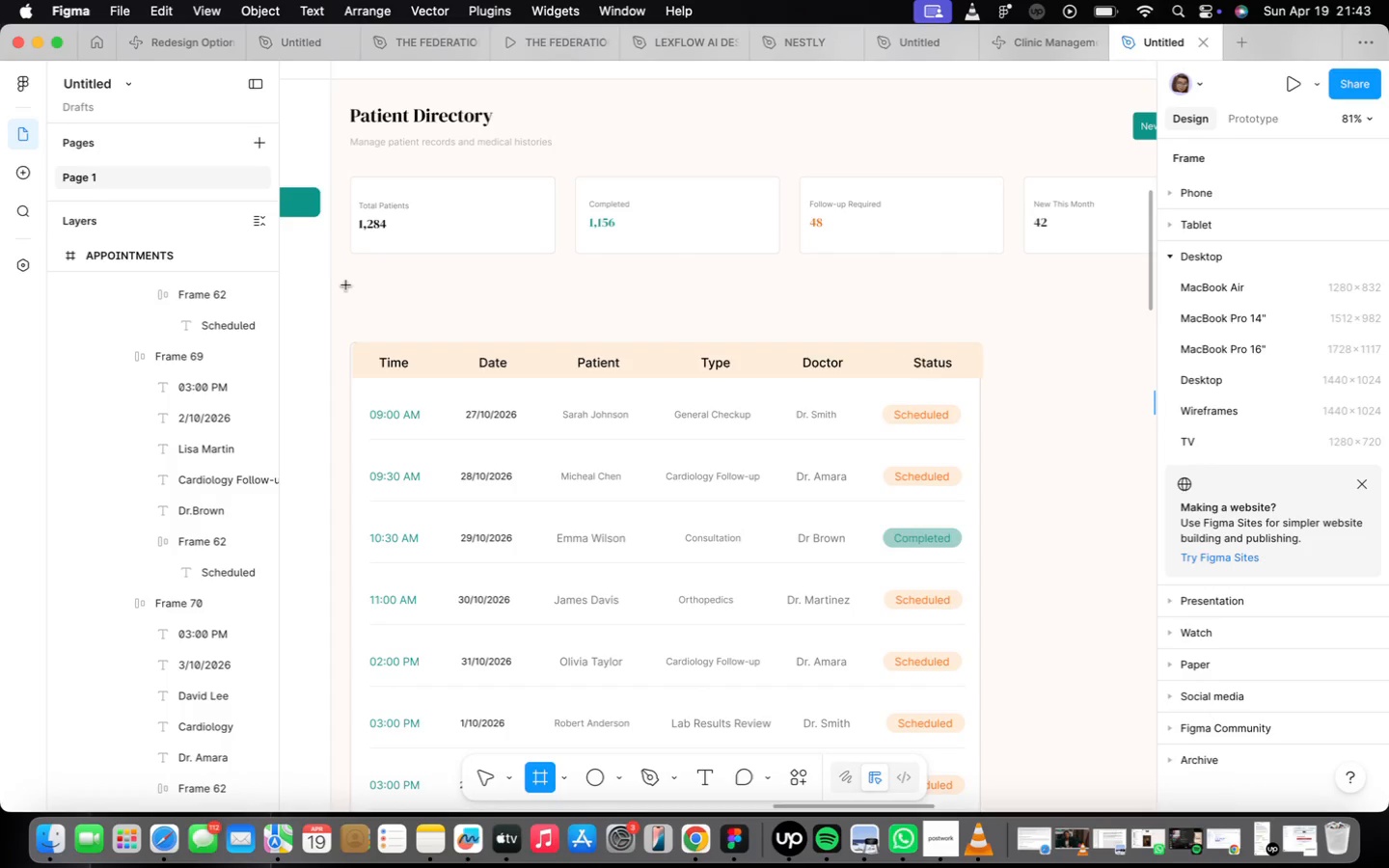 
left_click_drag(start_coordinate=[350, 284], to_coordinate=[962, 313])
 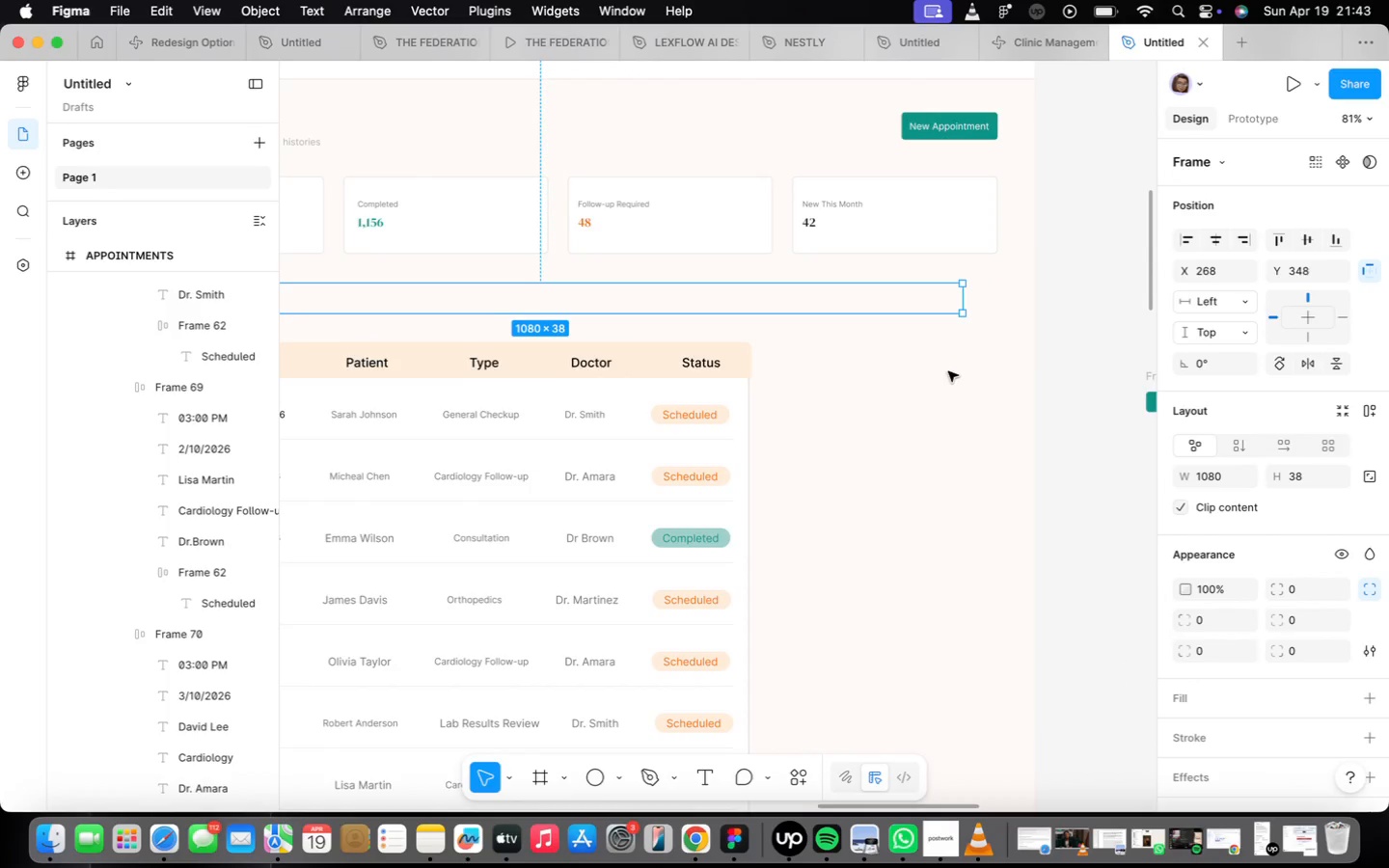 
scroll: coordinate [1246, 549], scroll_direction: down, amount: 9.0
 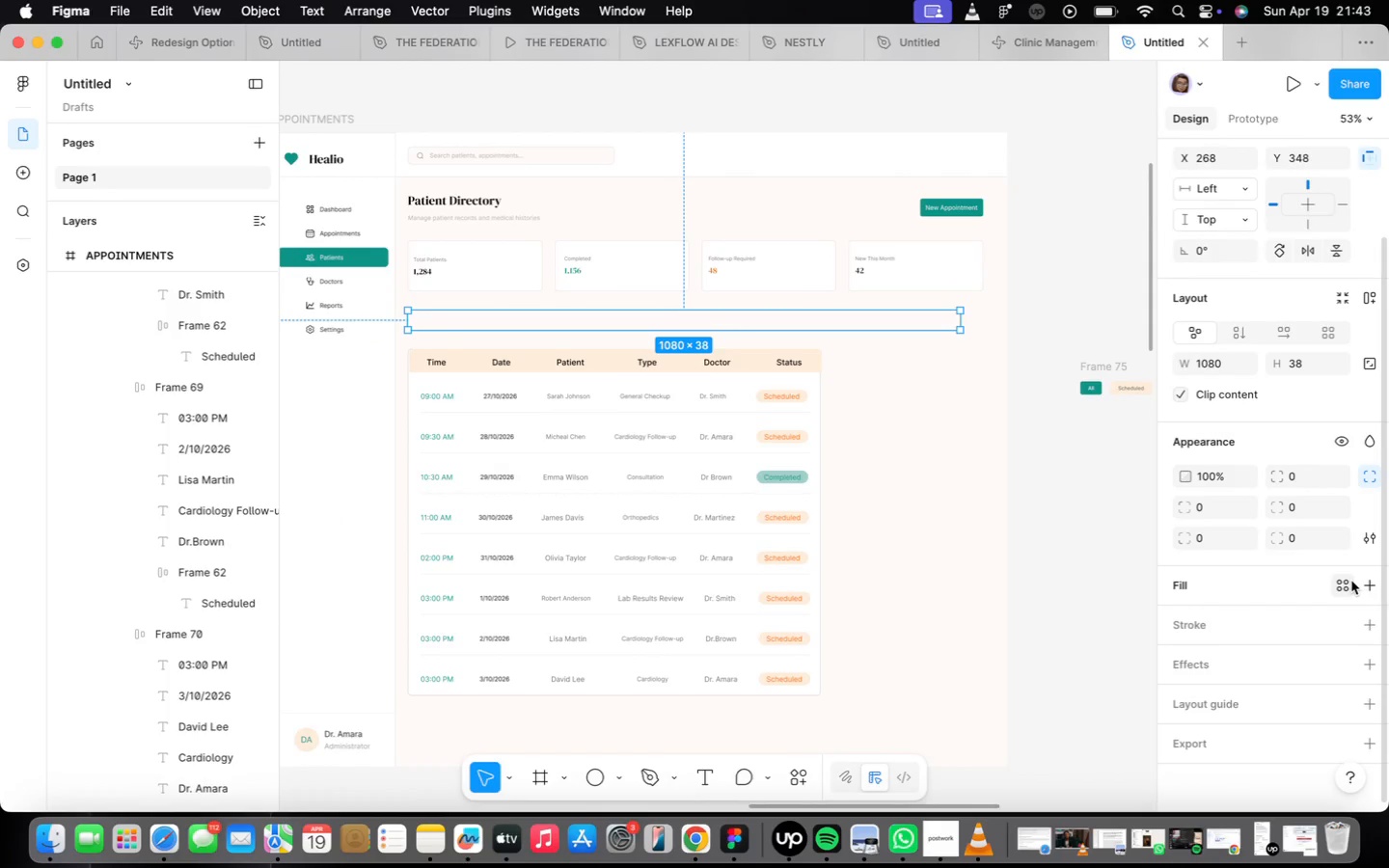 
left_click([1365, 583])
 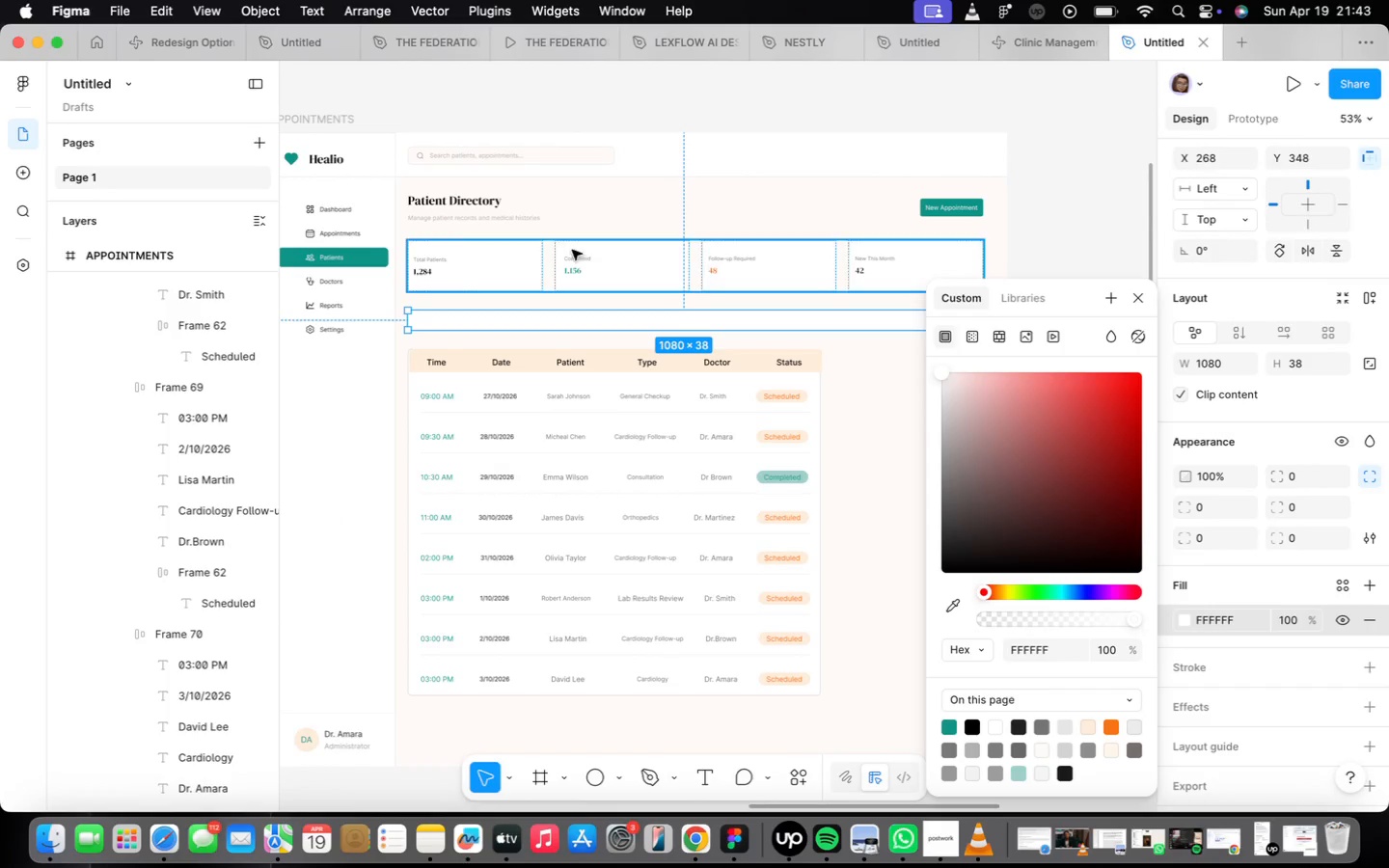 
scroll: coordinate [457, 292], scroll_direction: up, amount: 9.0
 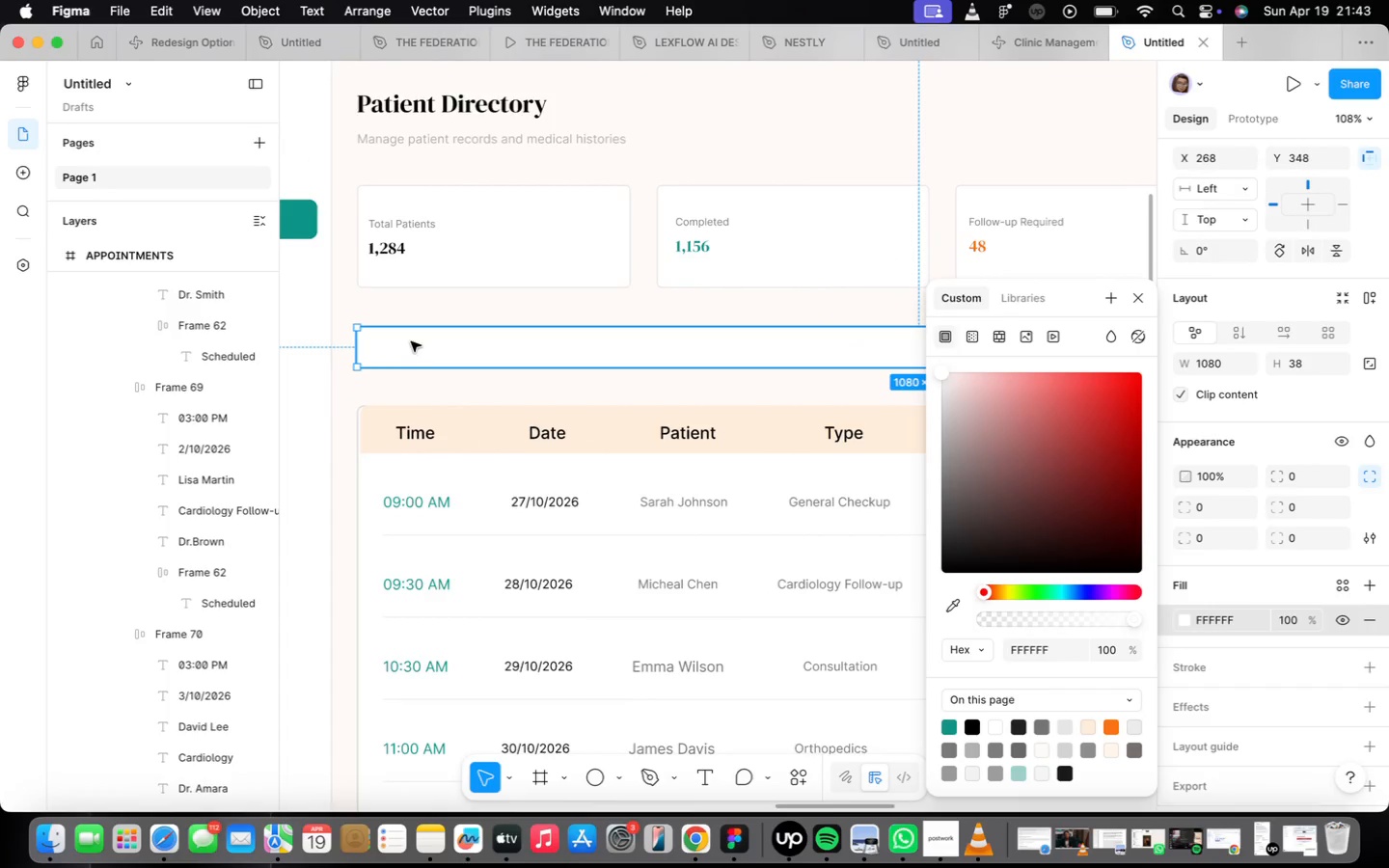 
left_click_drag(start_coordinate=[411, 340], to_coordinate=[412, 329])
 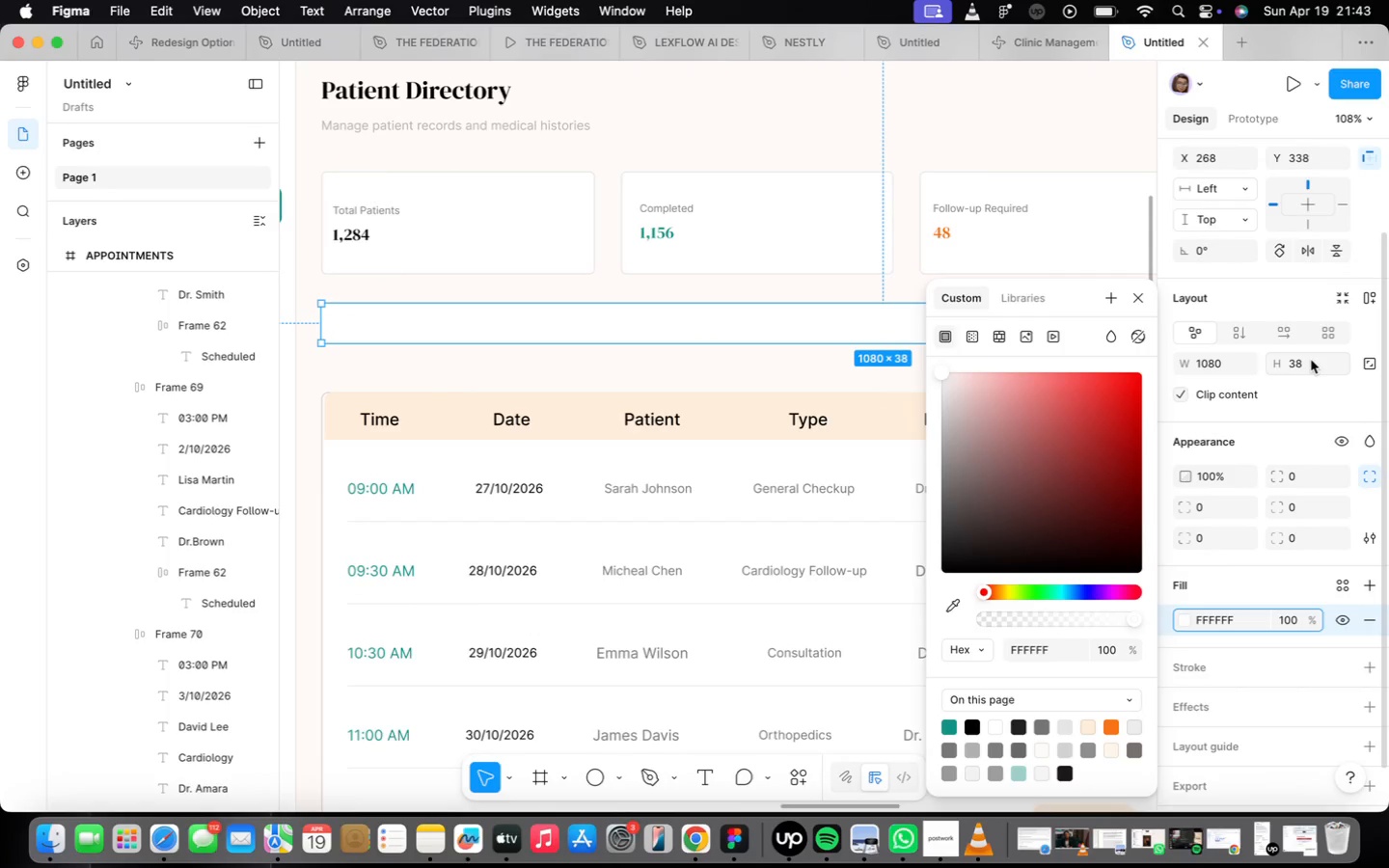 
type(40)
 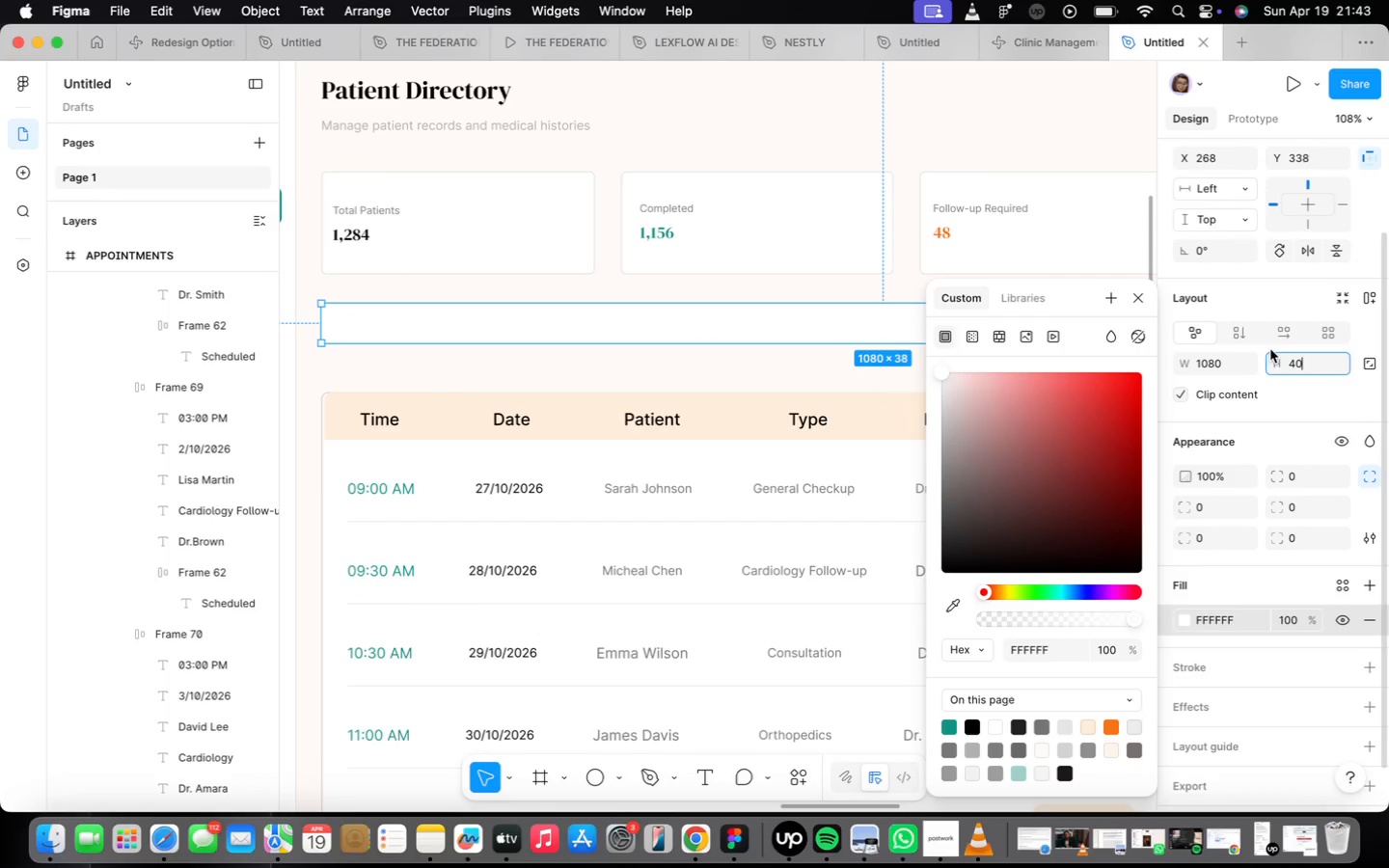 
key(Enter)
 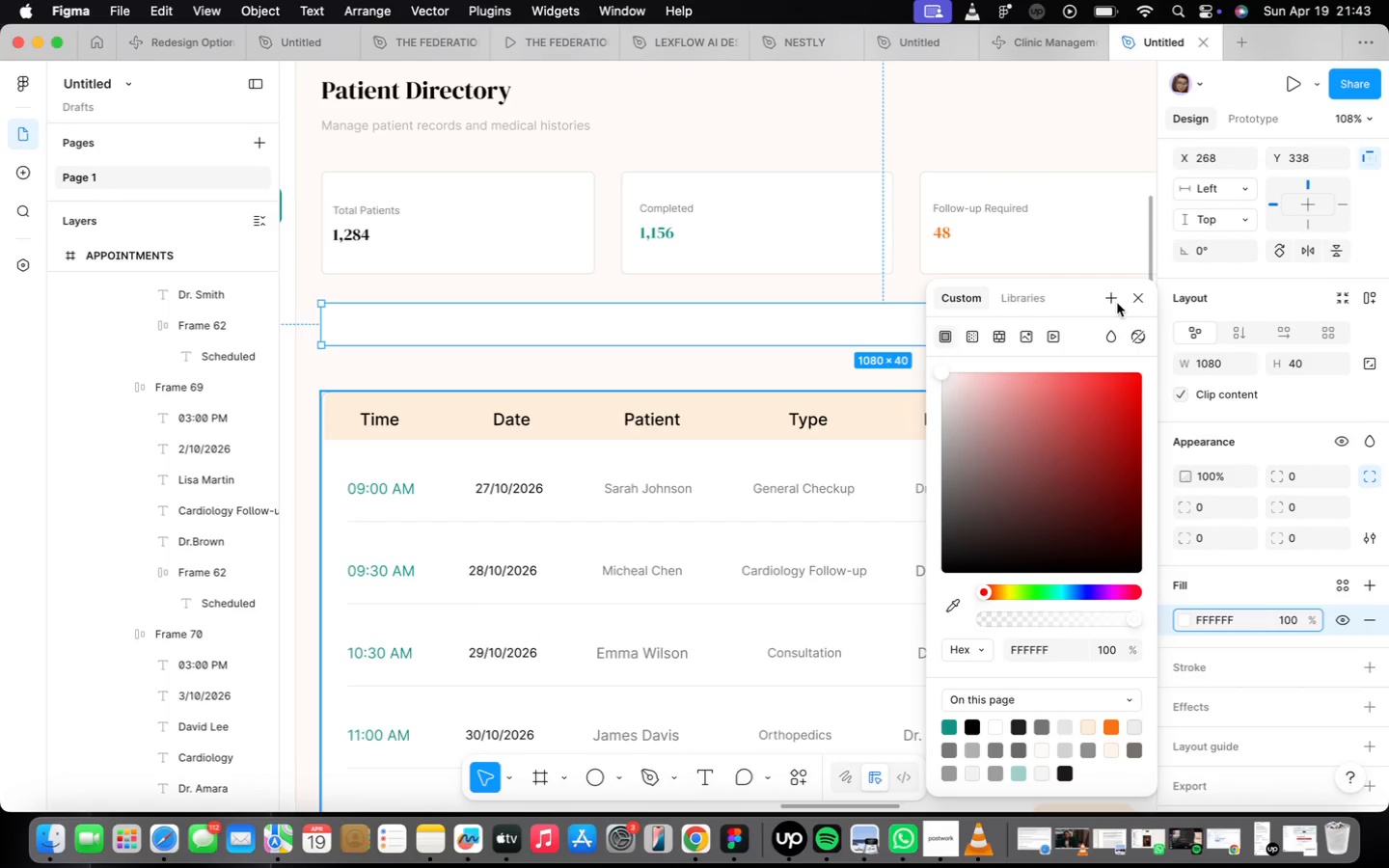 
left_click([1134, 302])
 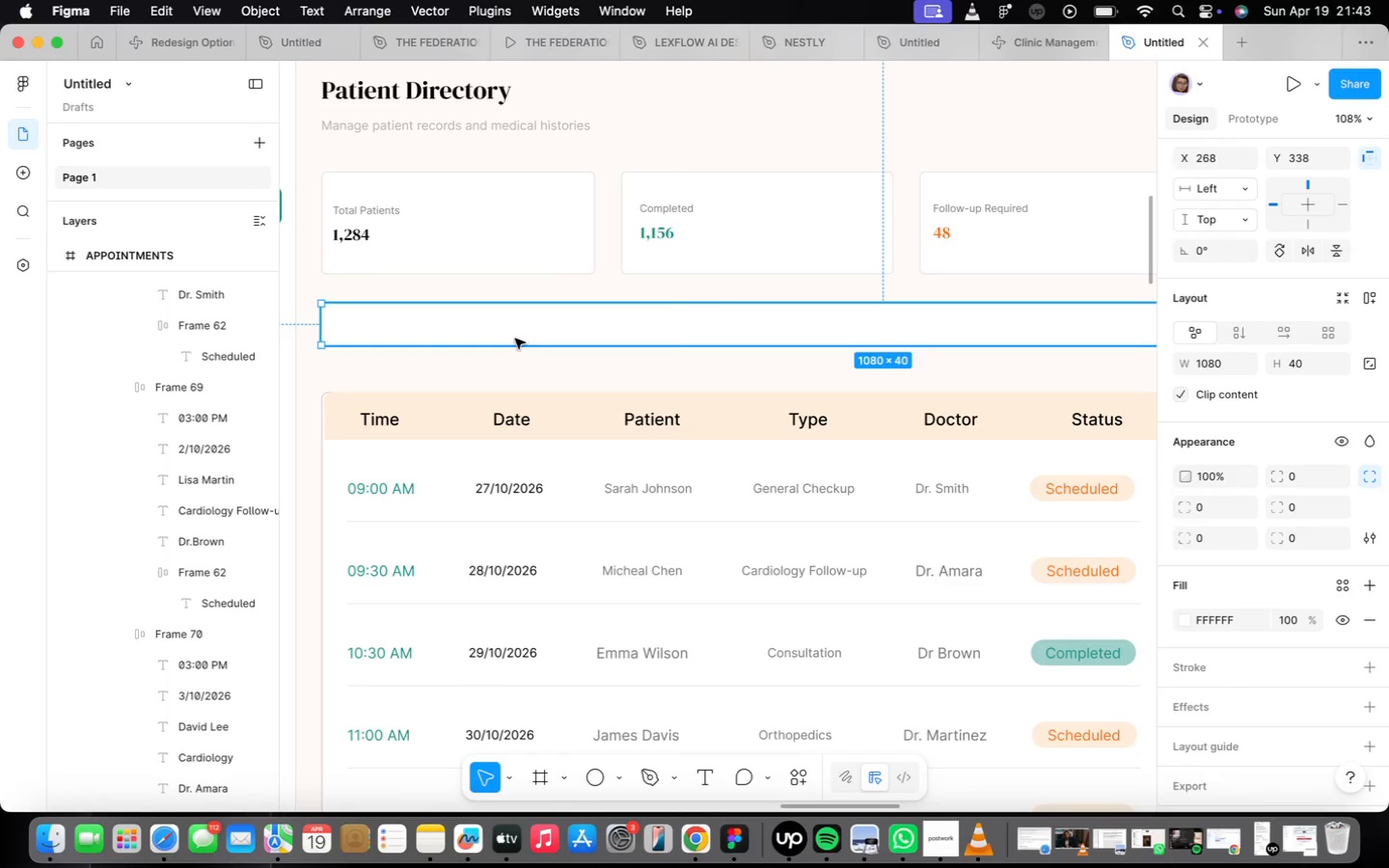 
left_click([581, 258])
 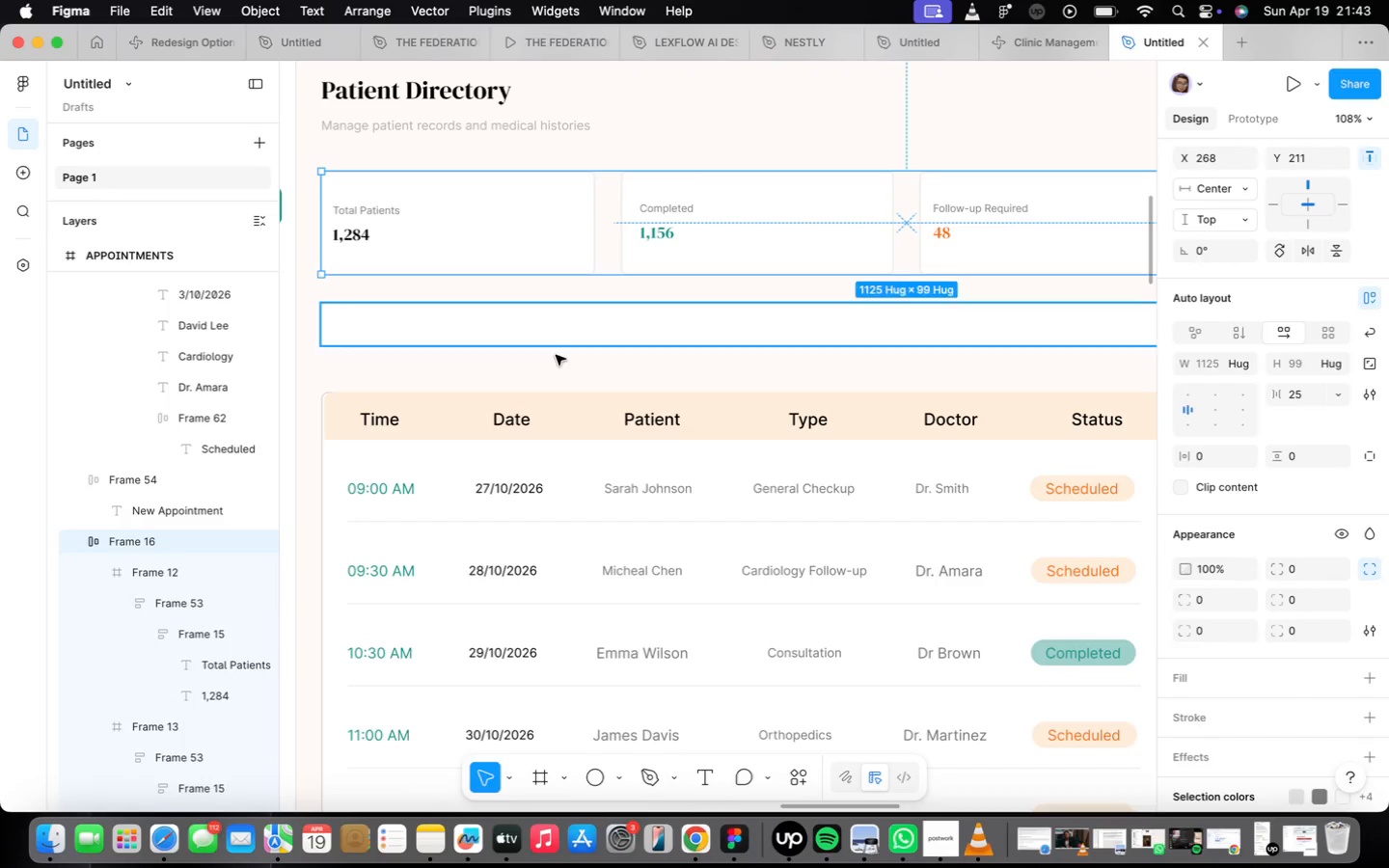 
left_click([555, 355])
 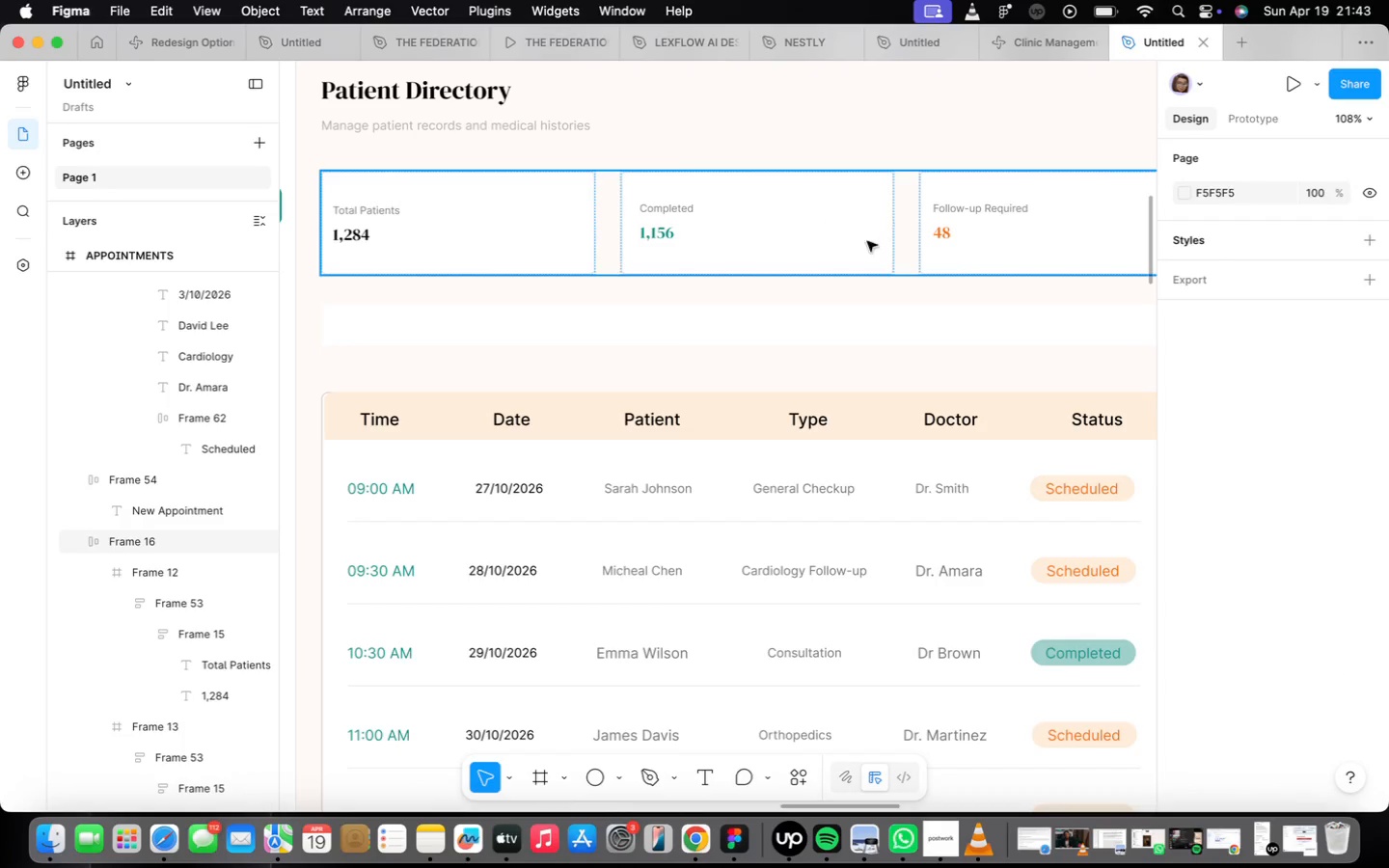 
wait(5.78)
 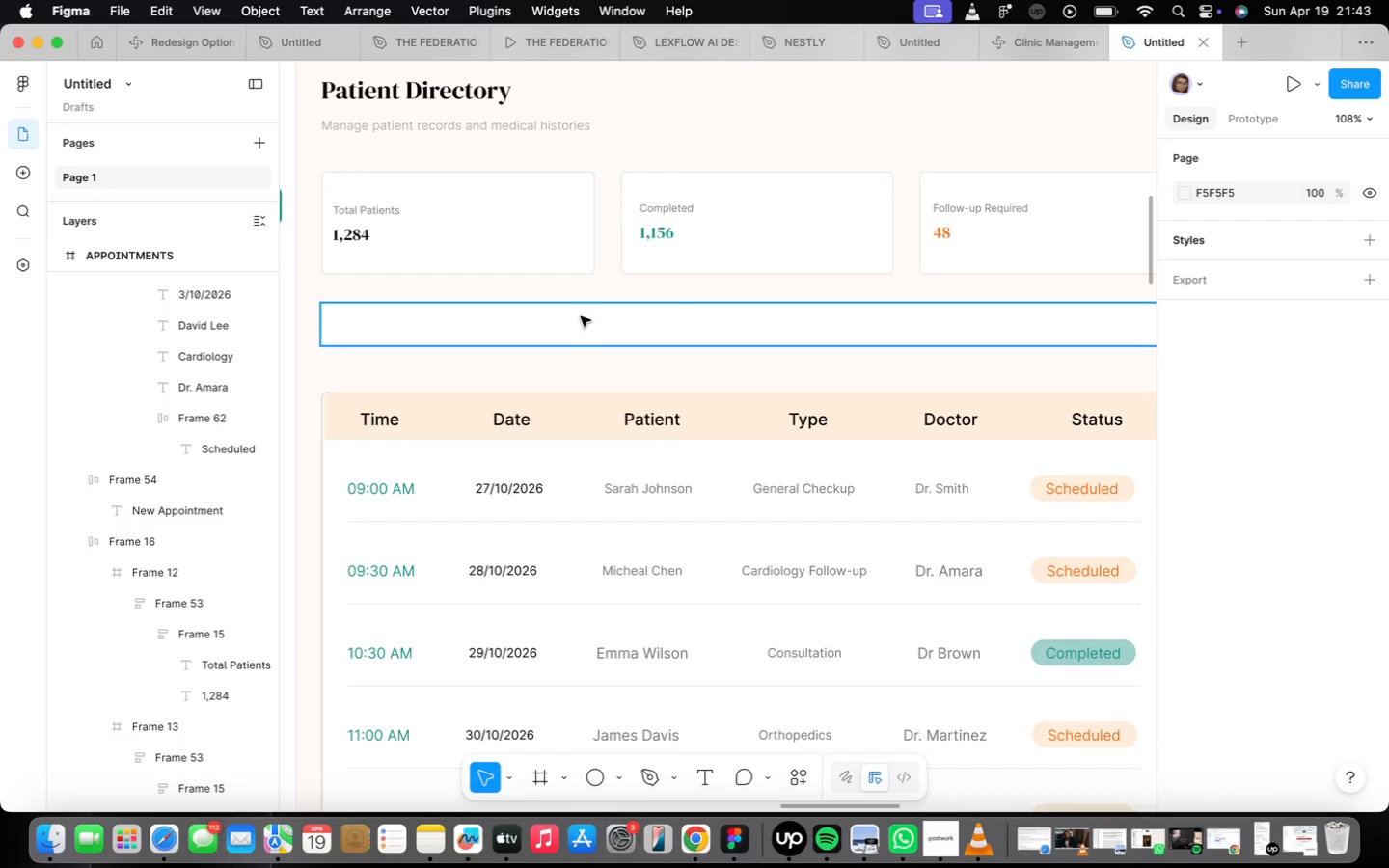 
left_click([640, 323])
 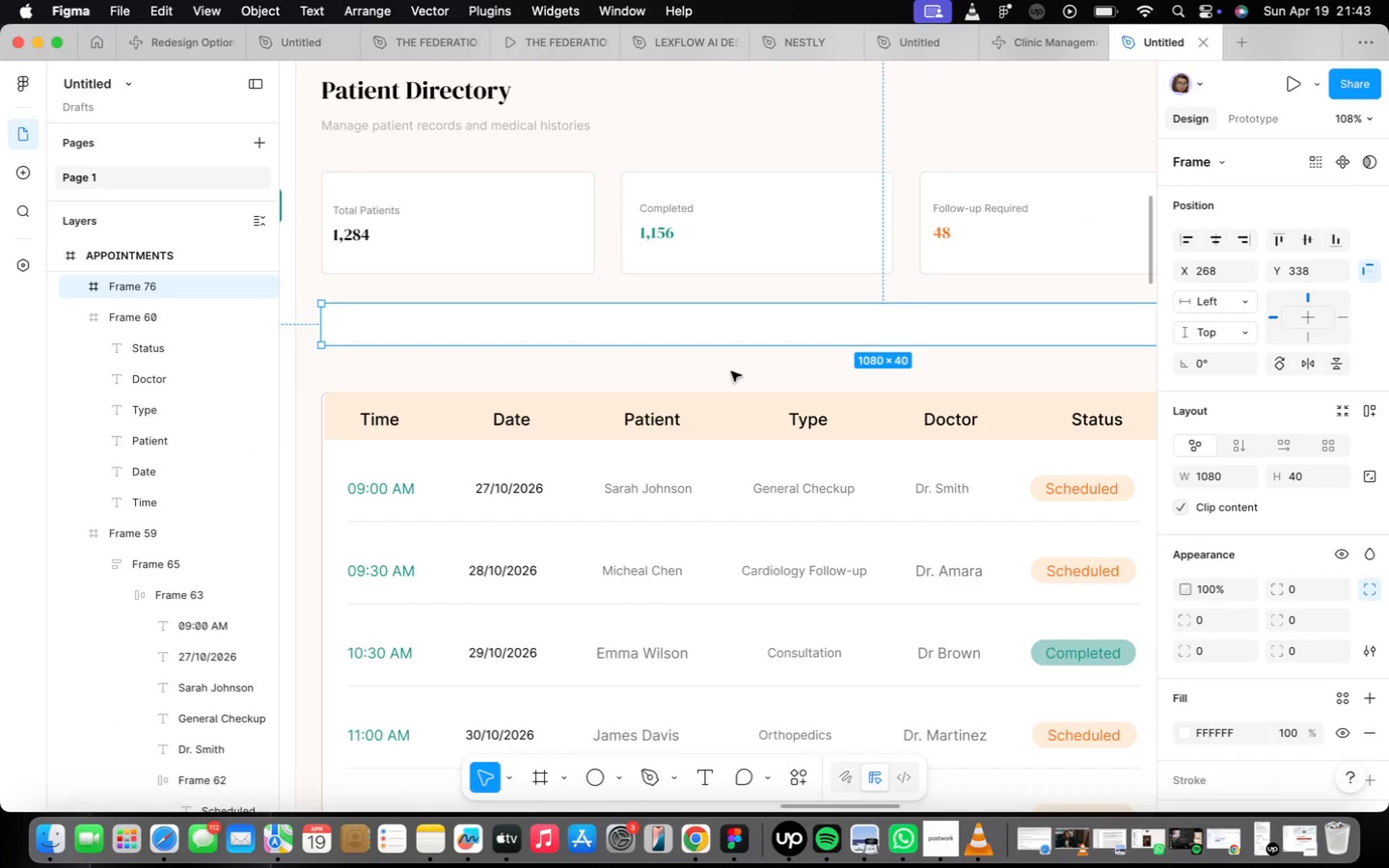 
scroll: coordinate [641, 355], scroll_direction: down, amount: 5.0
 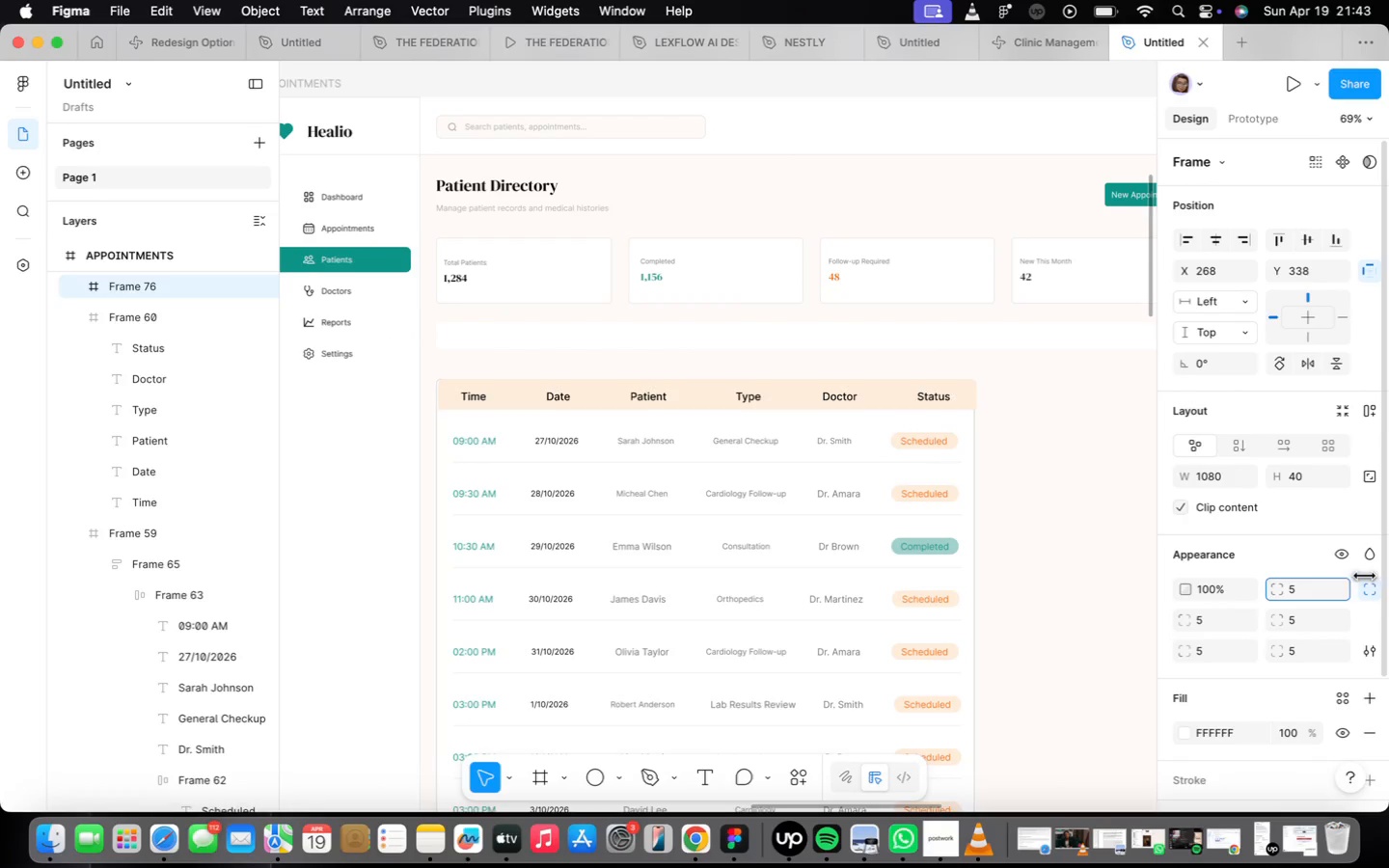 
scroll: coordinate [416, 300], scroll_direction: up, amount: 17.0
 